 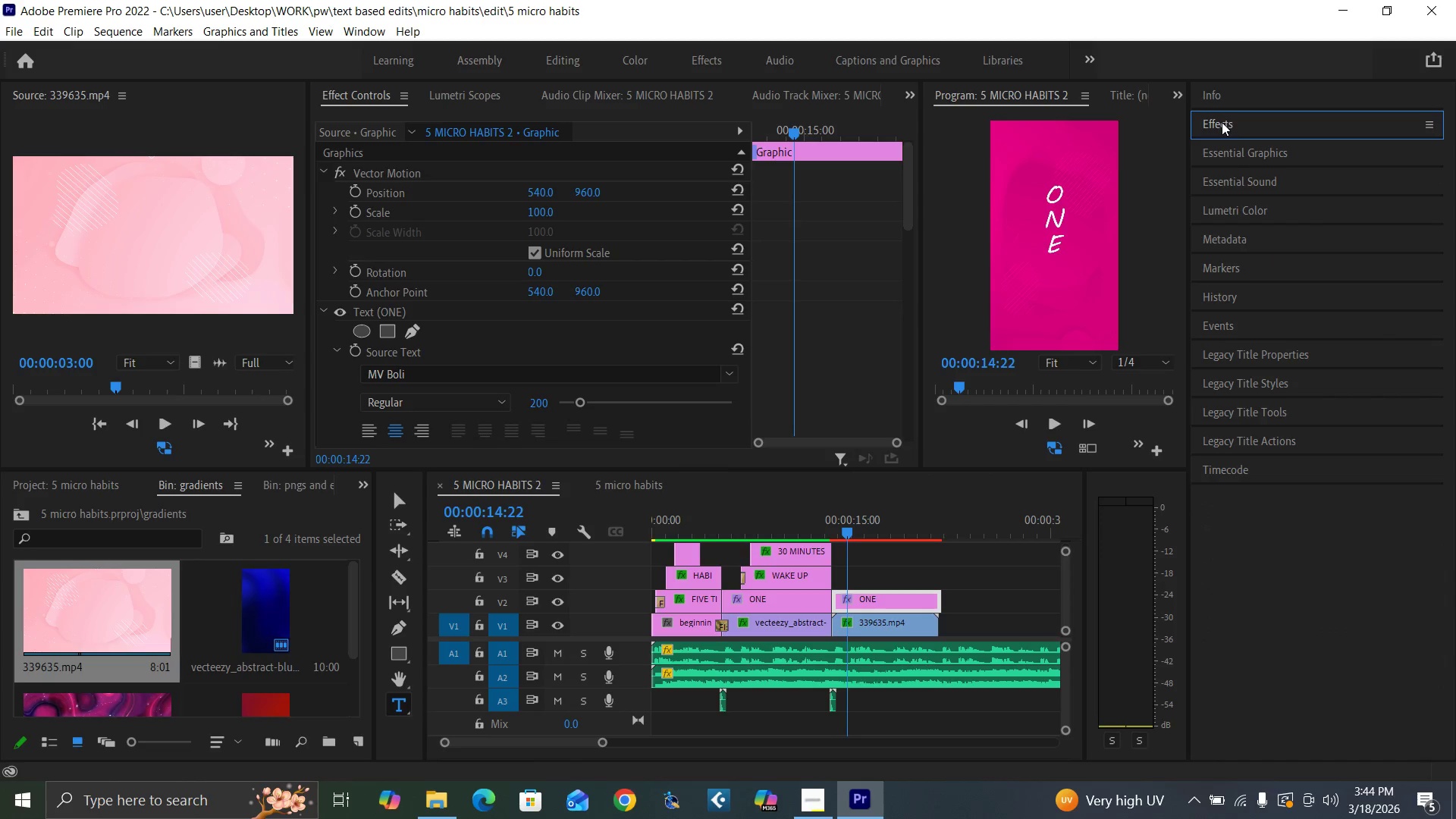 
left_click([1240, 152])
 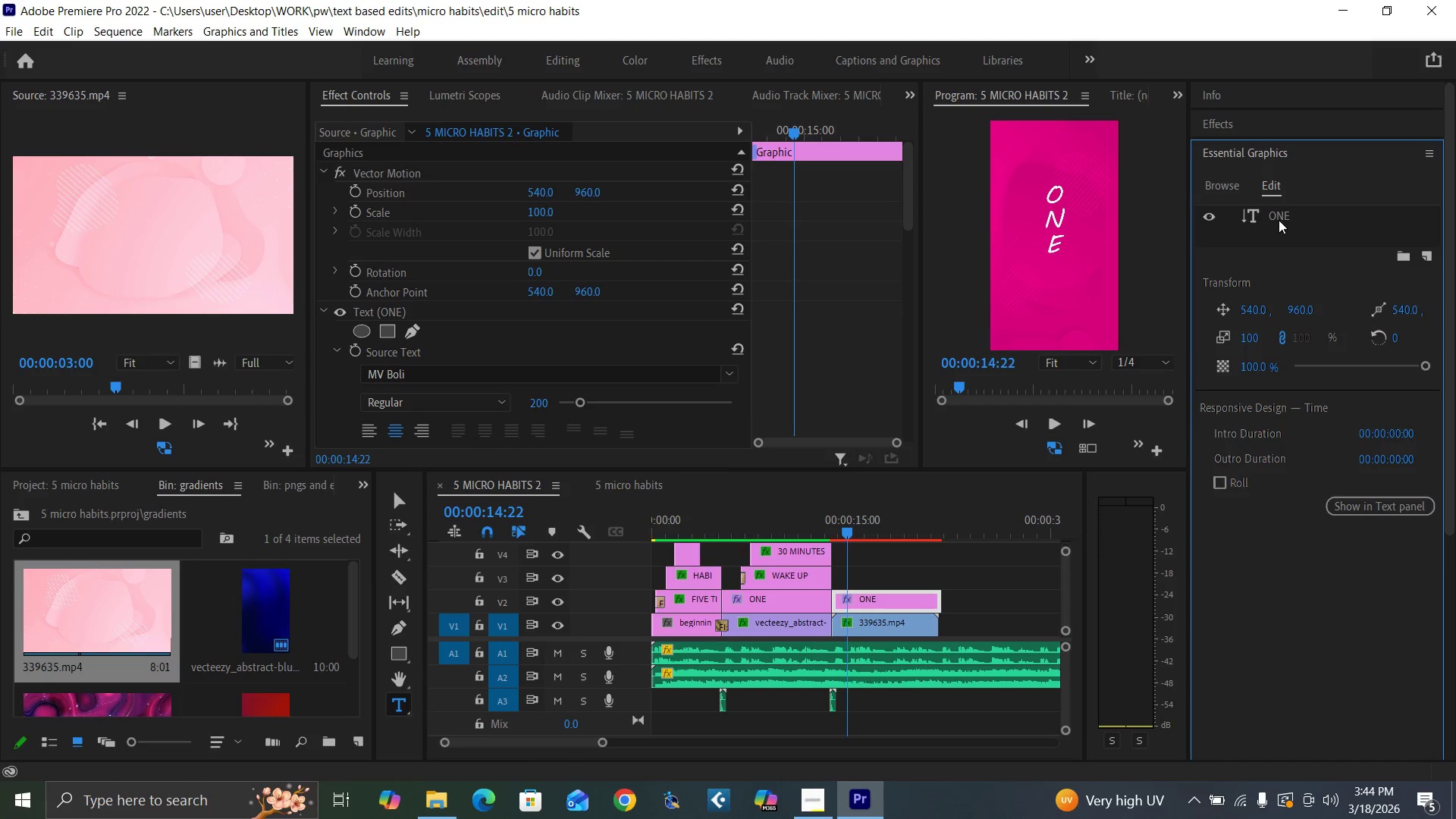 
double_click([1276, 216])
 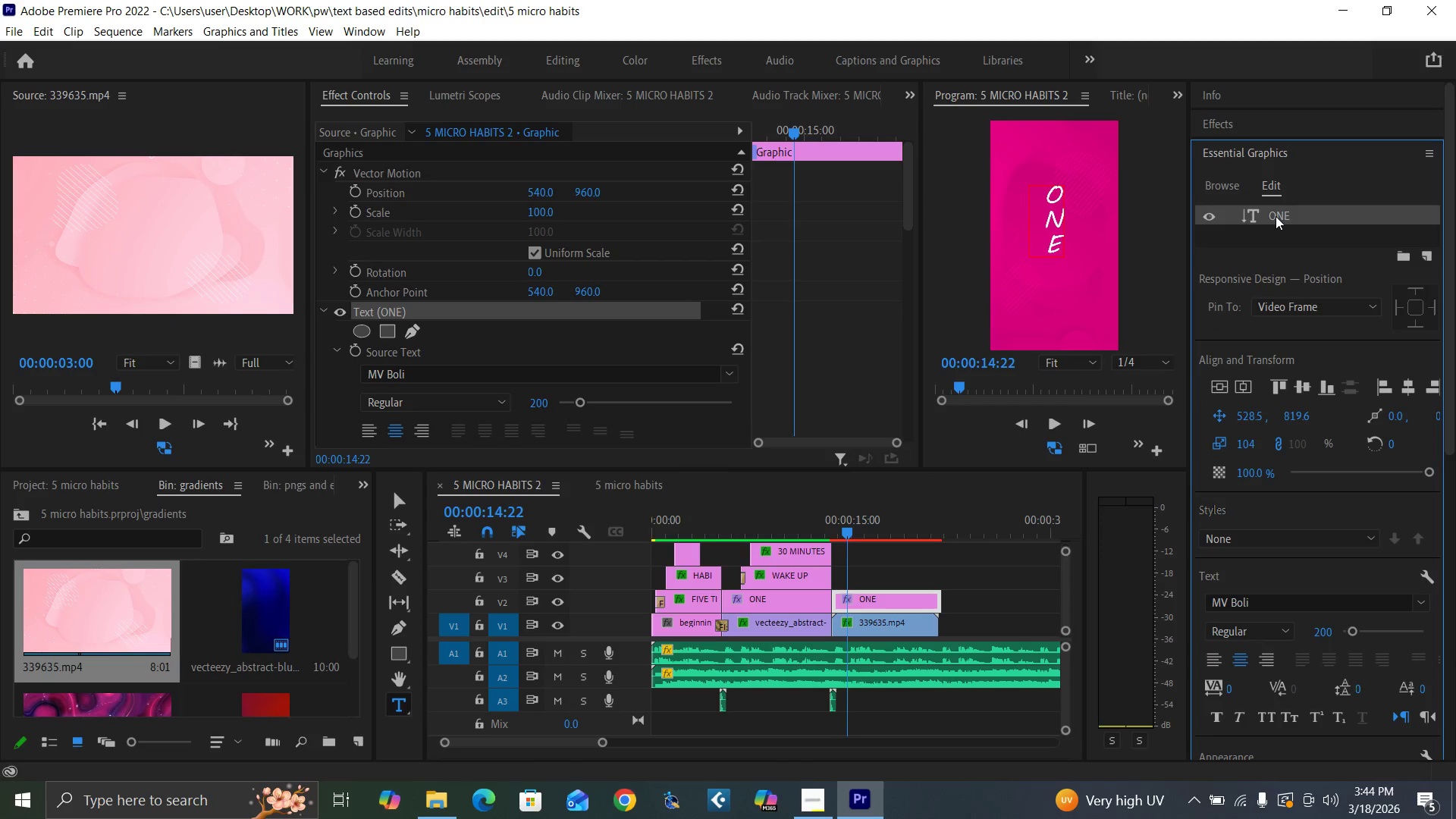 
triple_click([1276, 216])
 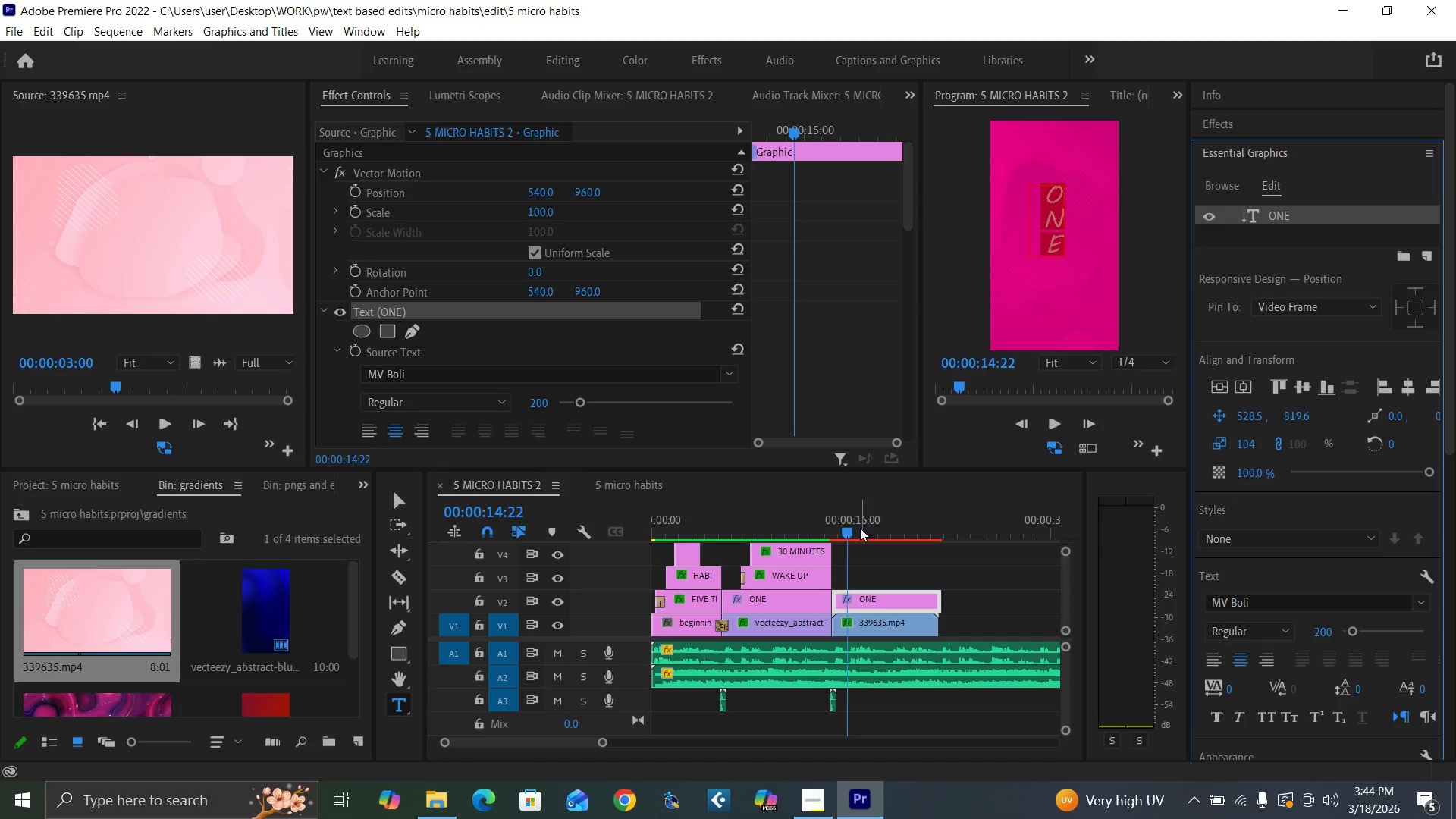 
wait(7.14)
 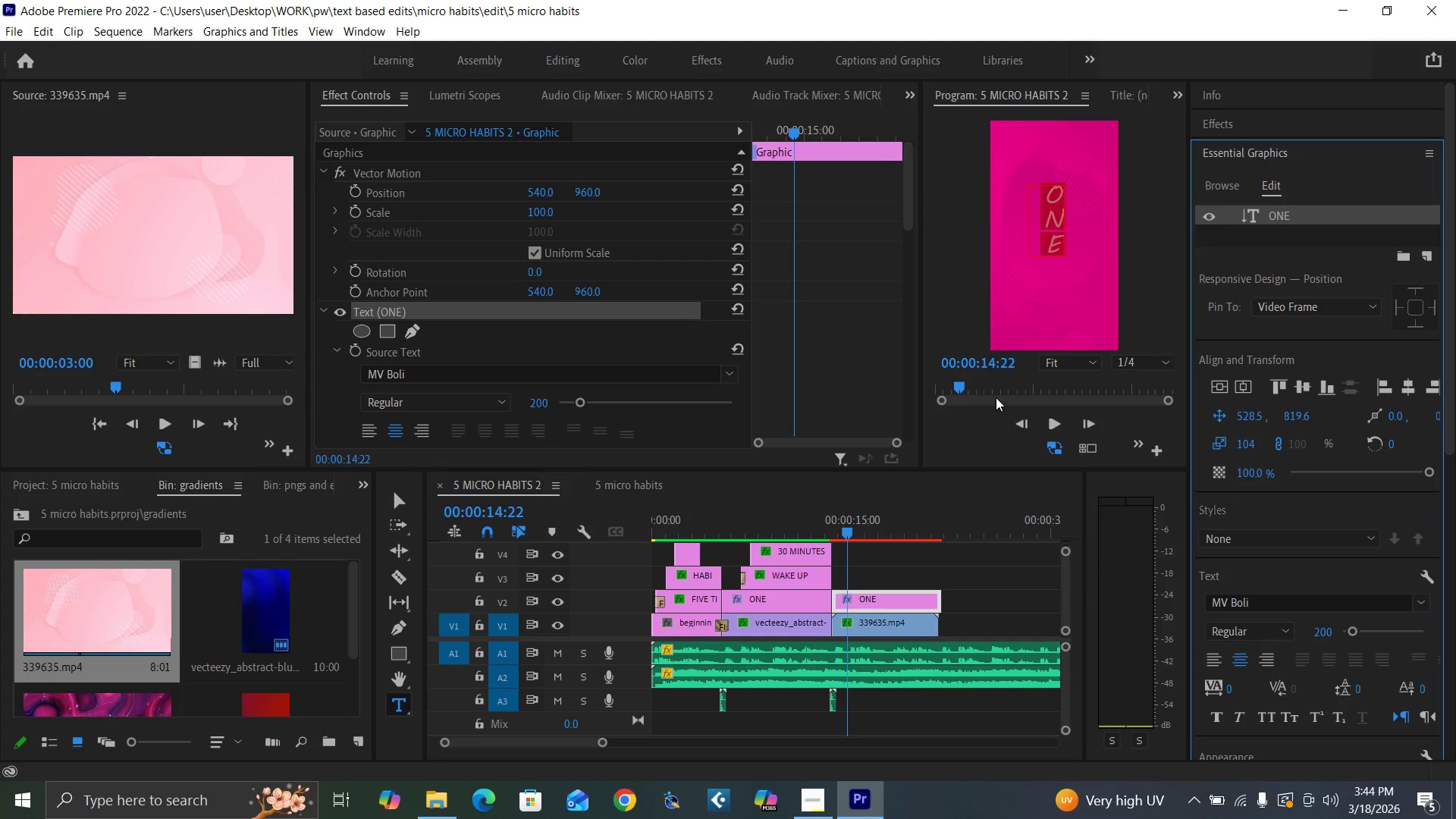 
type(TWO )
 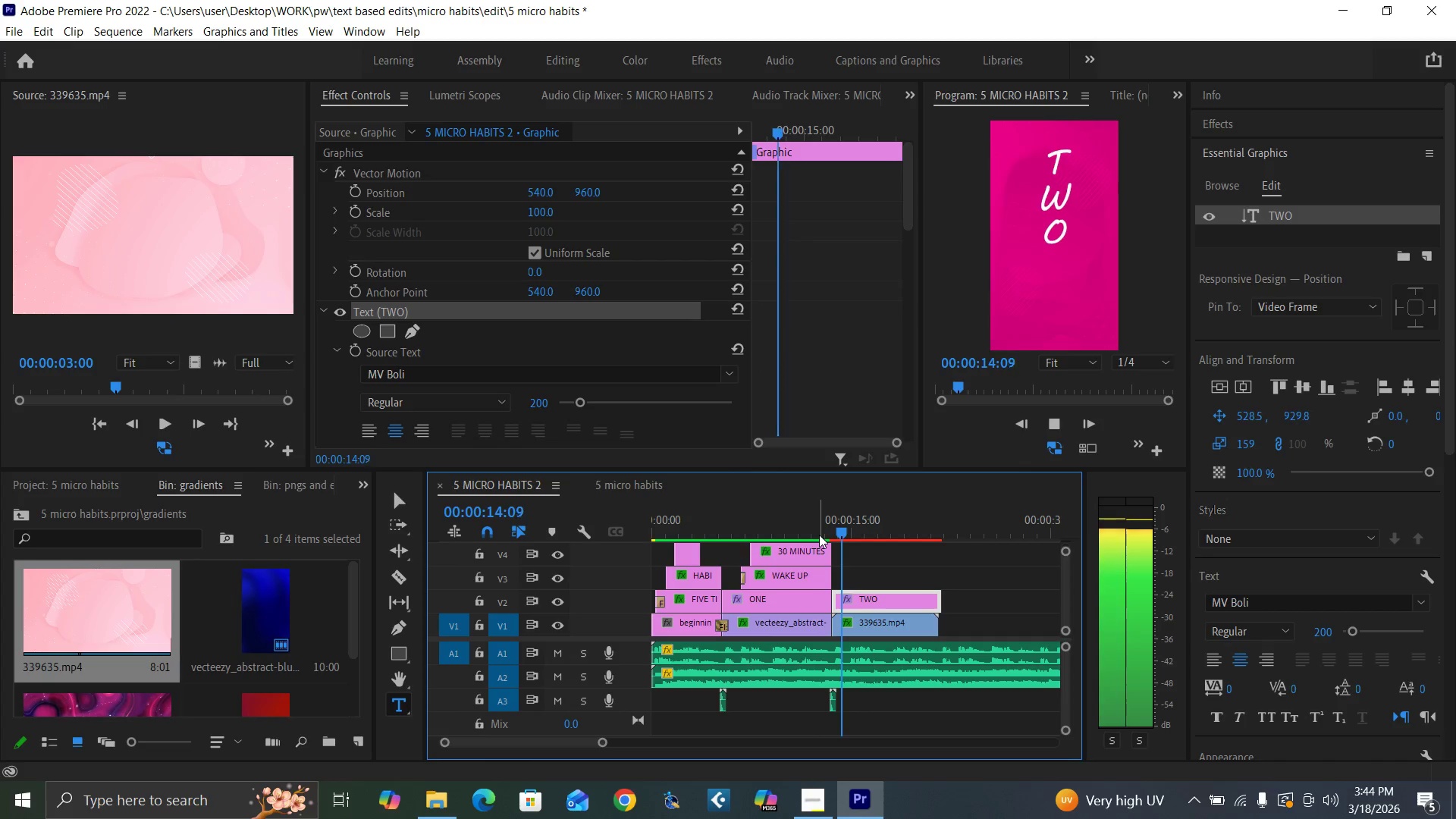 
key(Space)
 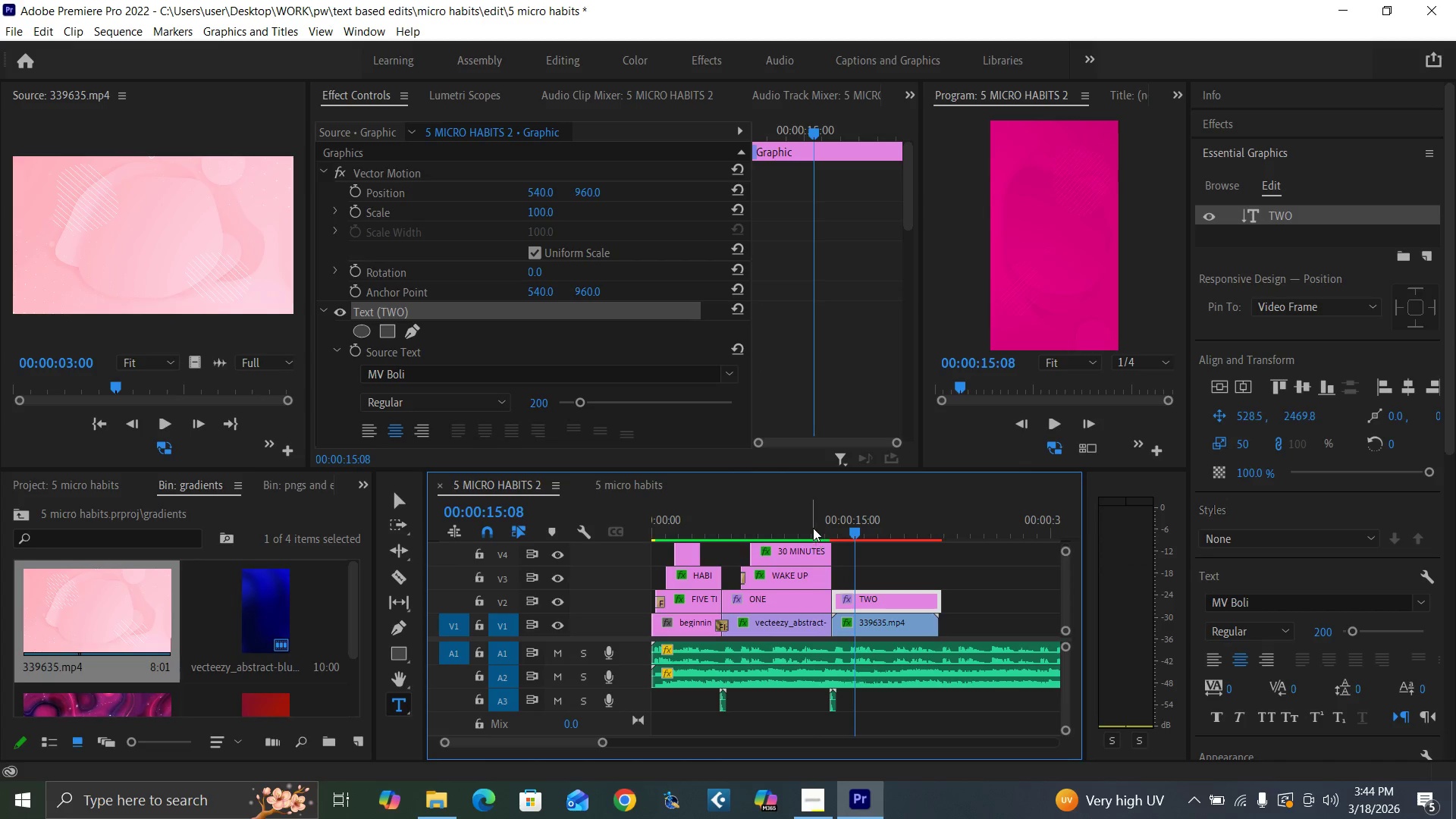 
left_click([813, 523])
 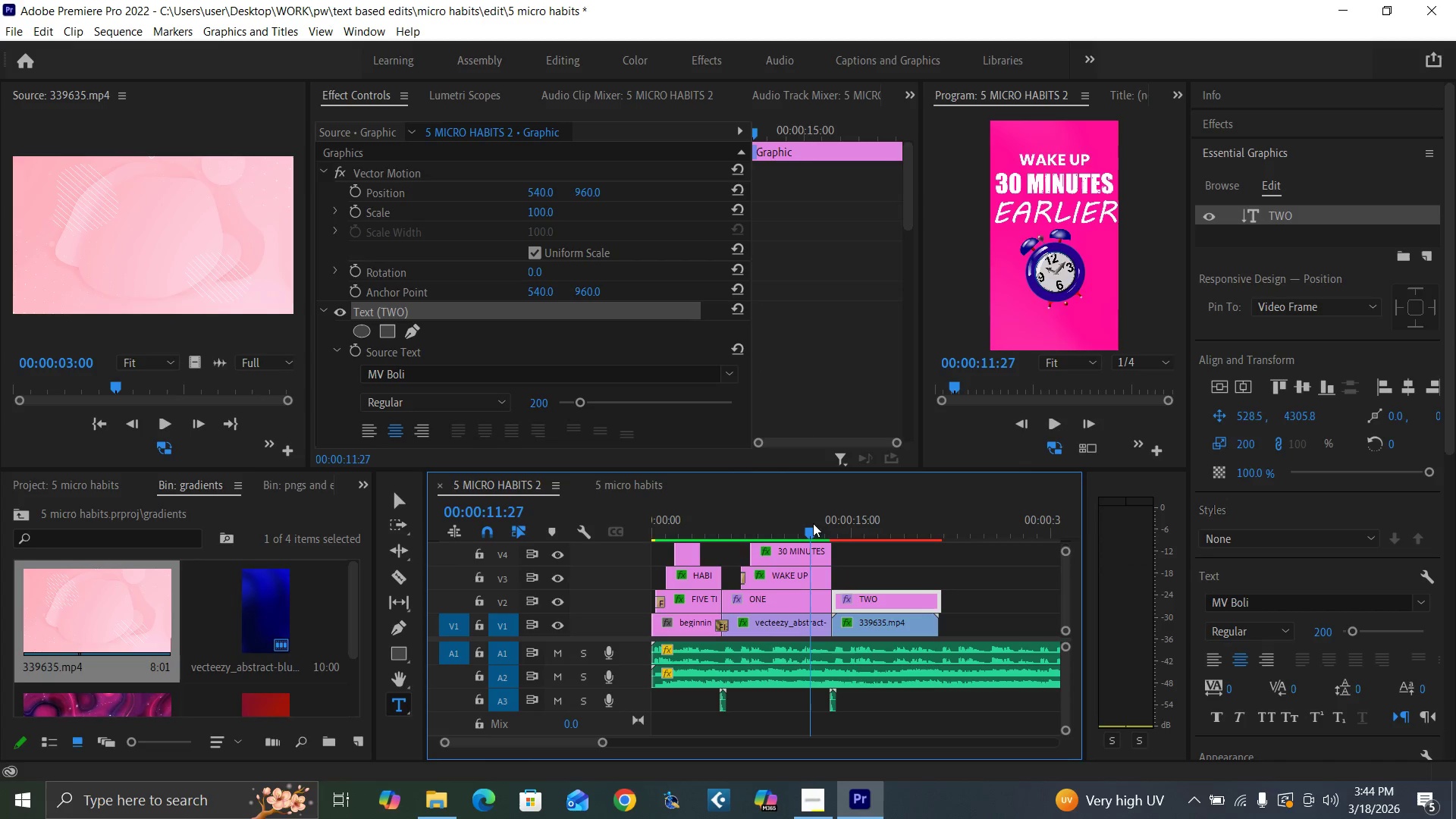 
key(Space)
 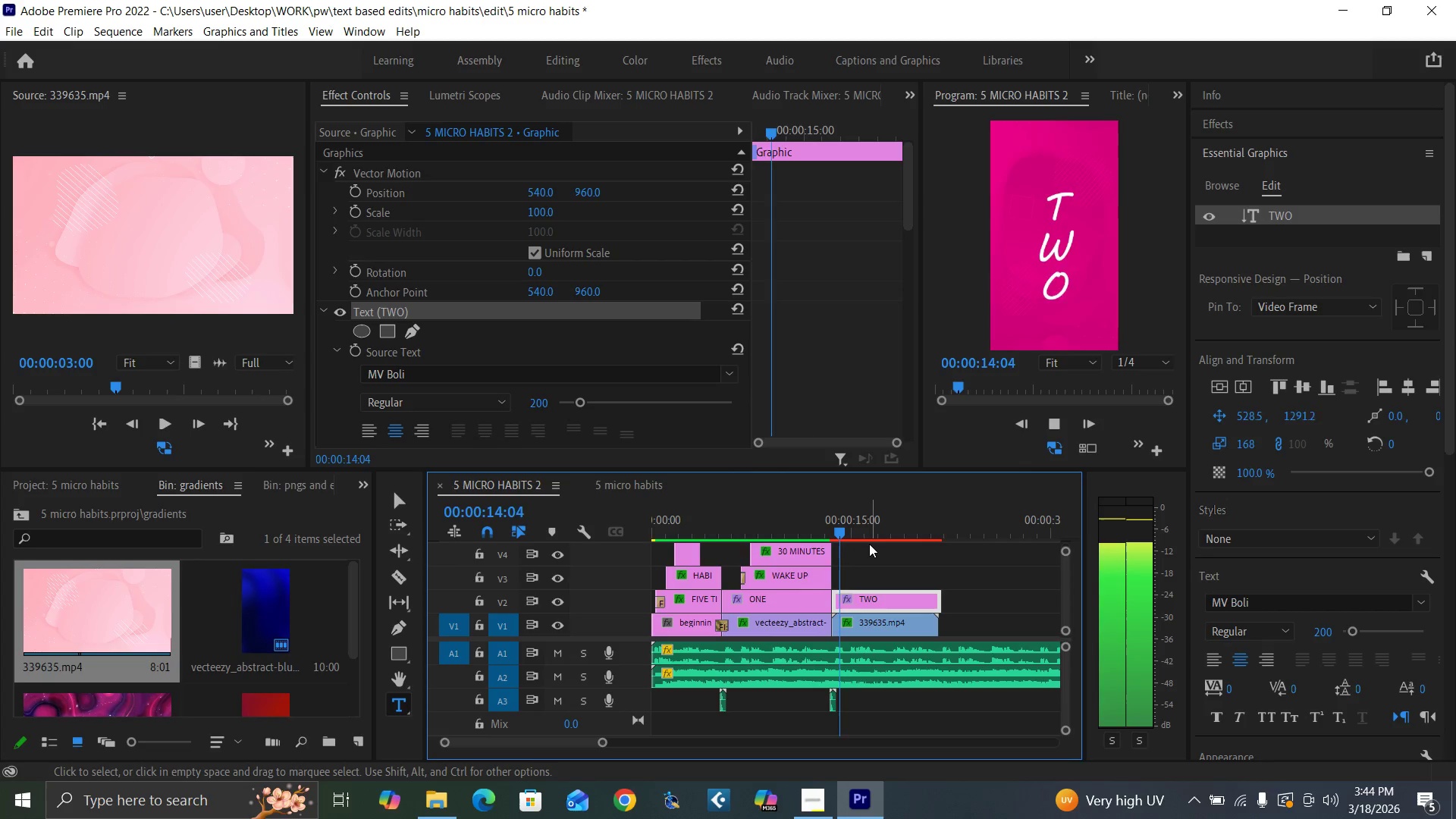 
key(Space)
 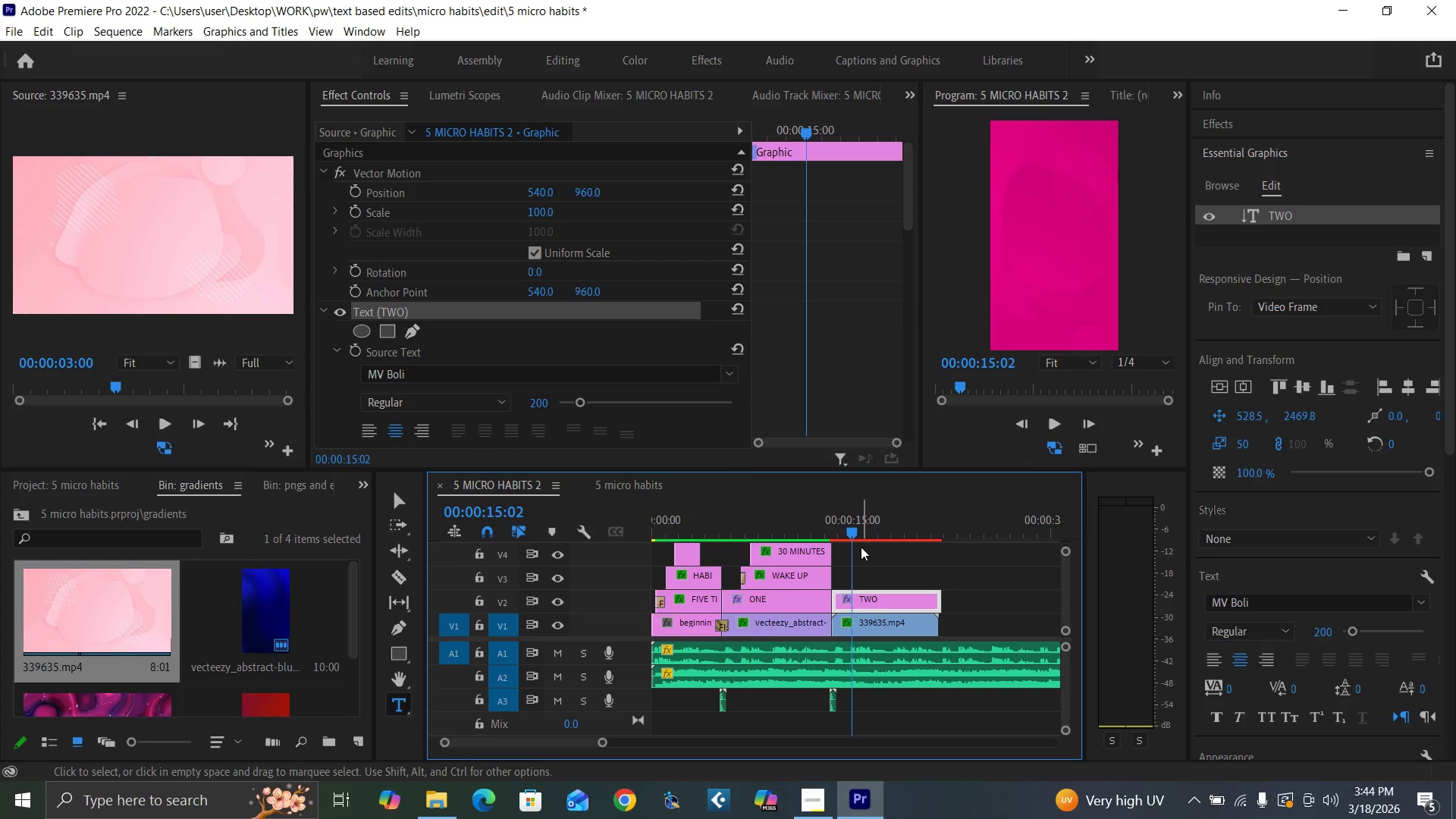 
key(Control+S)
 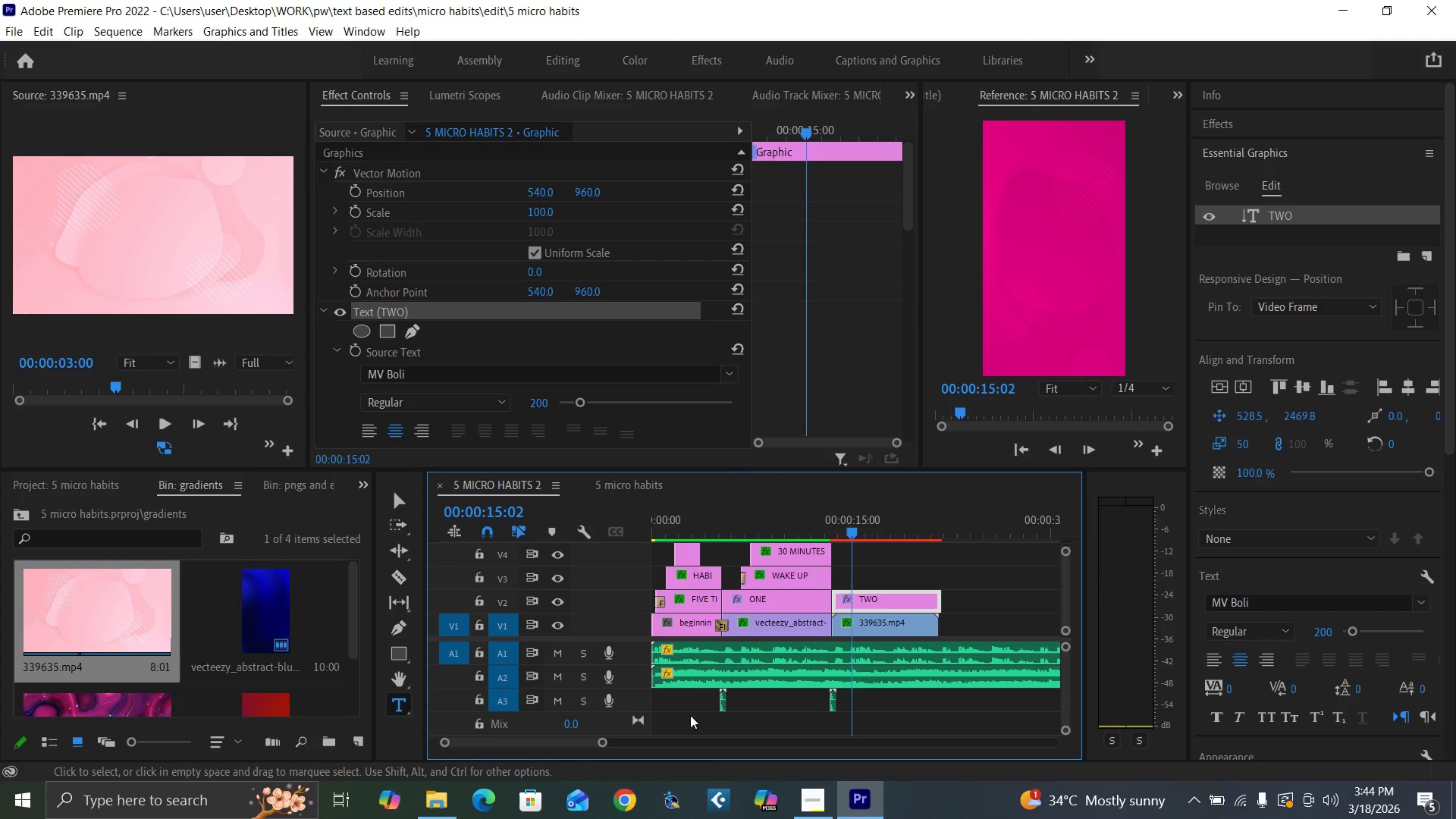 
wait(5.33)
 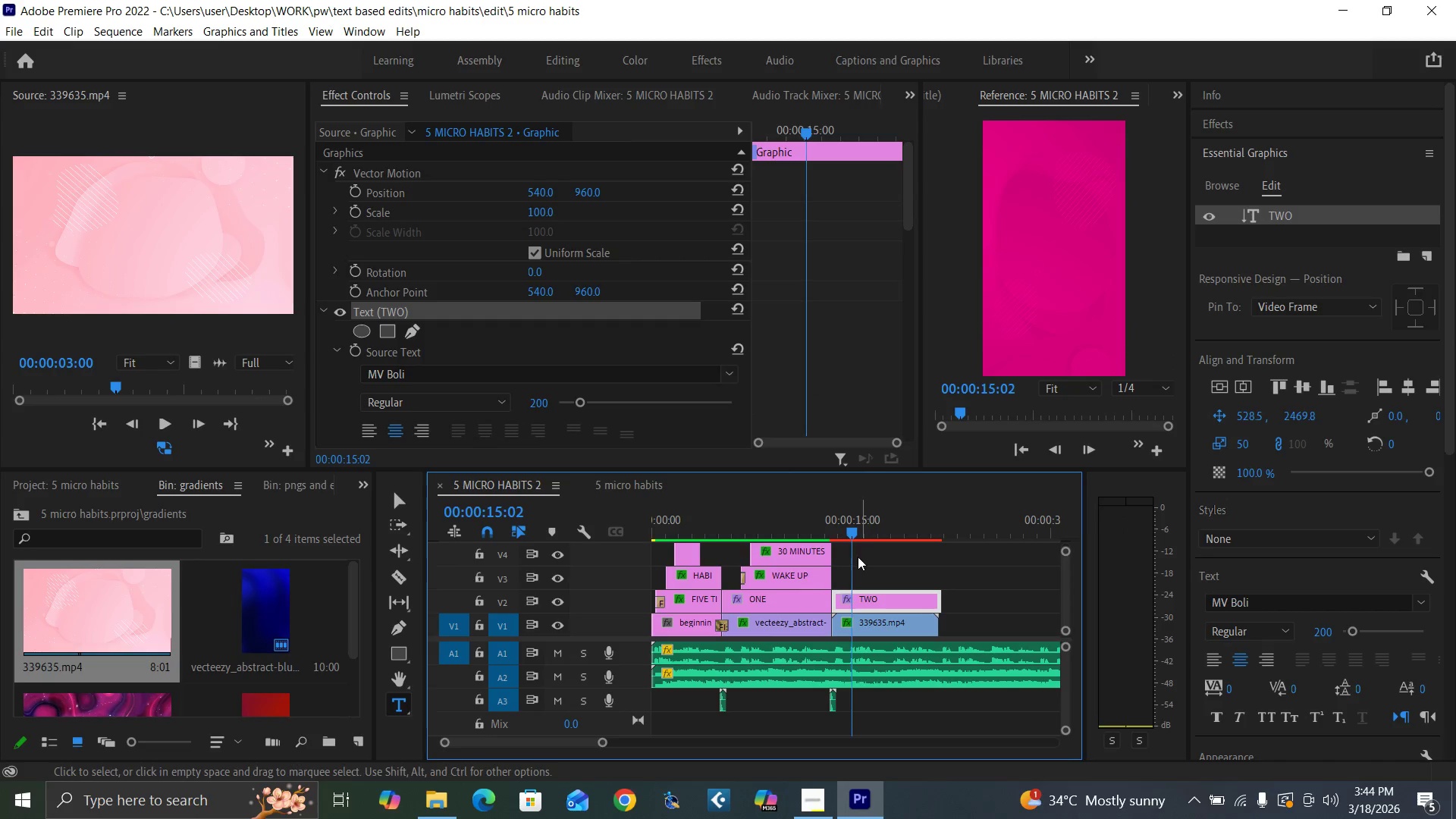 
left_click_drag(start_coordinate=[599, 739], to_coordinate=[637, 776])
 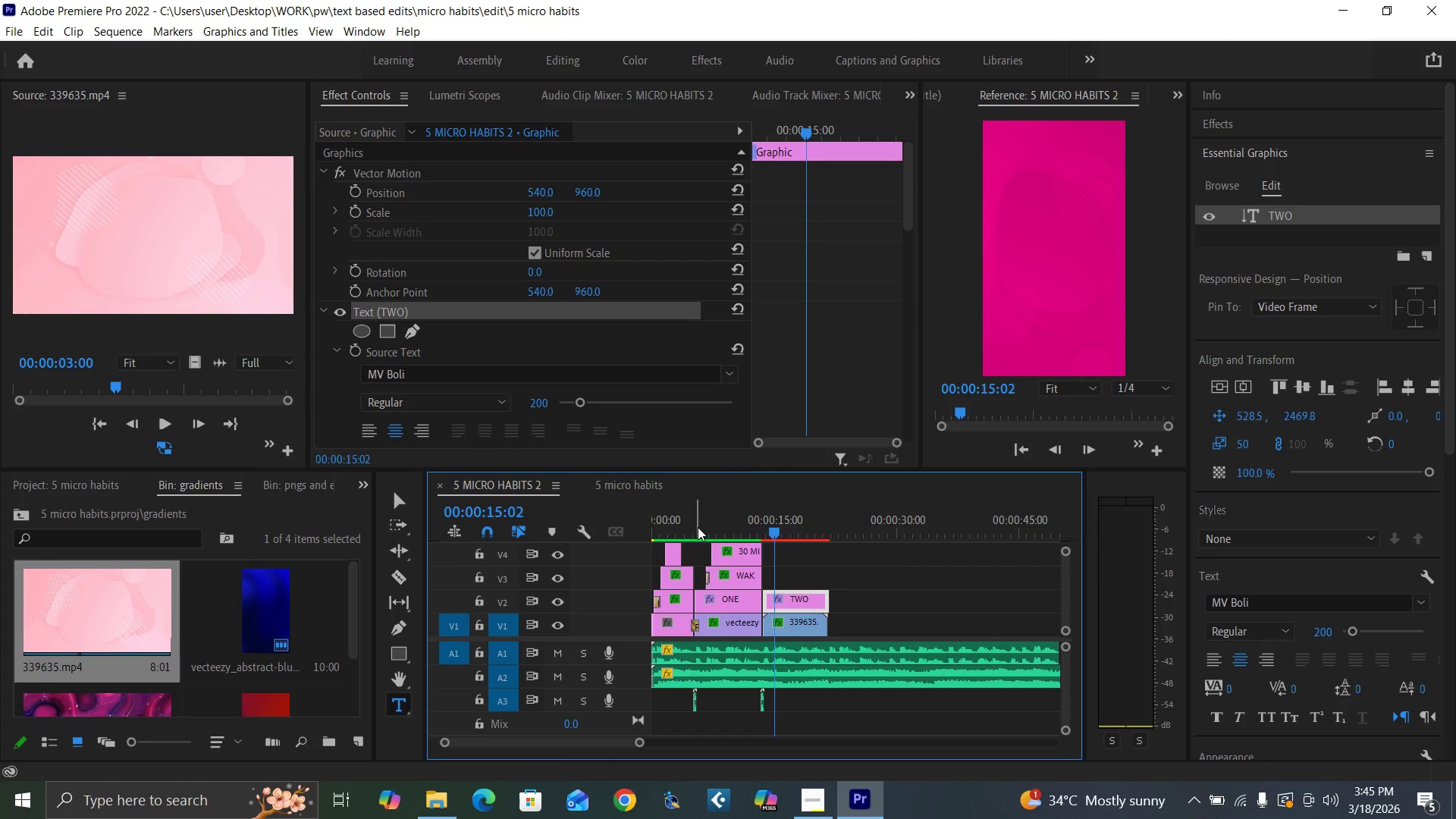 
left_click([701, 527])
 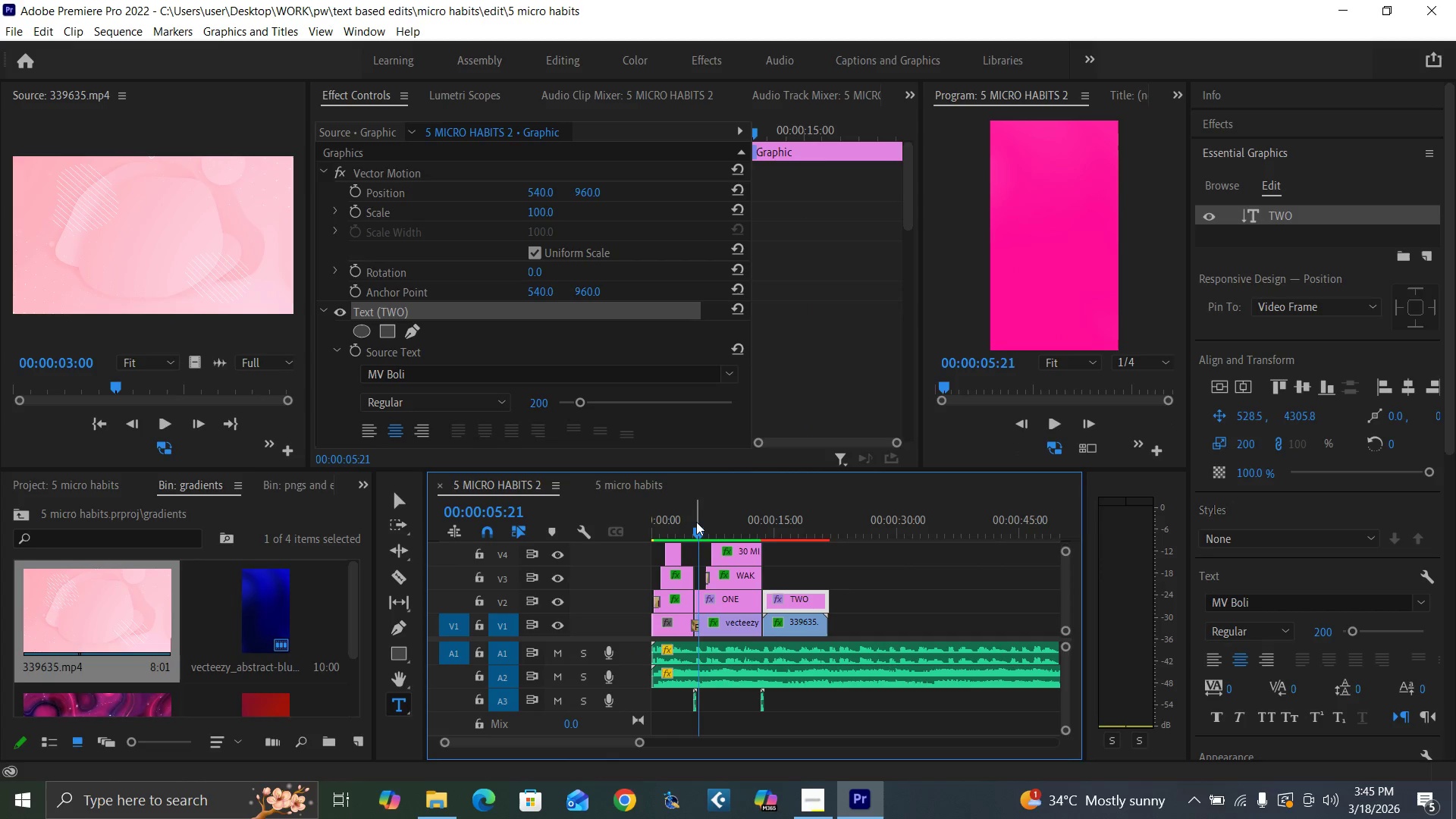 
key(Control+S)
 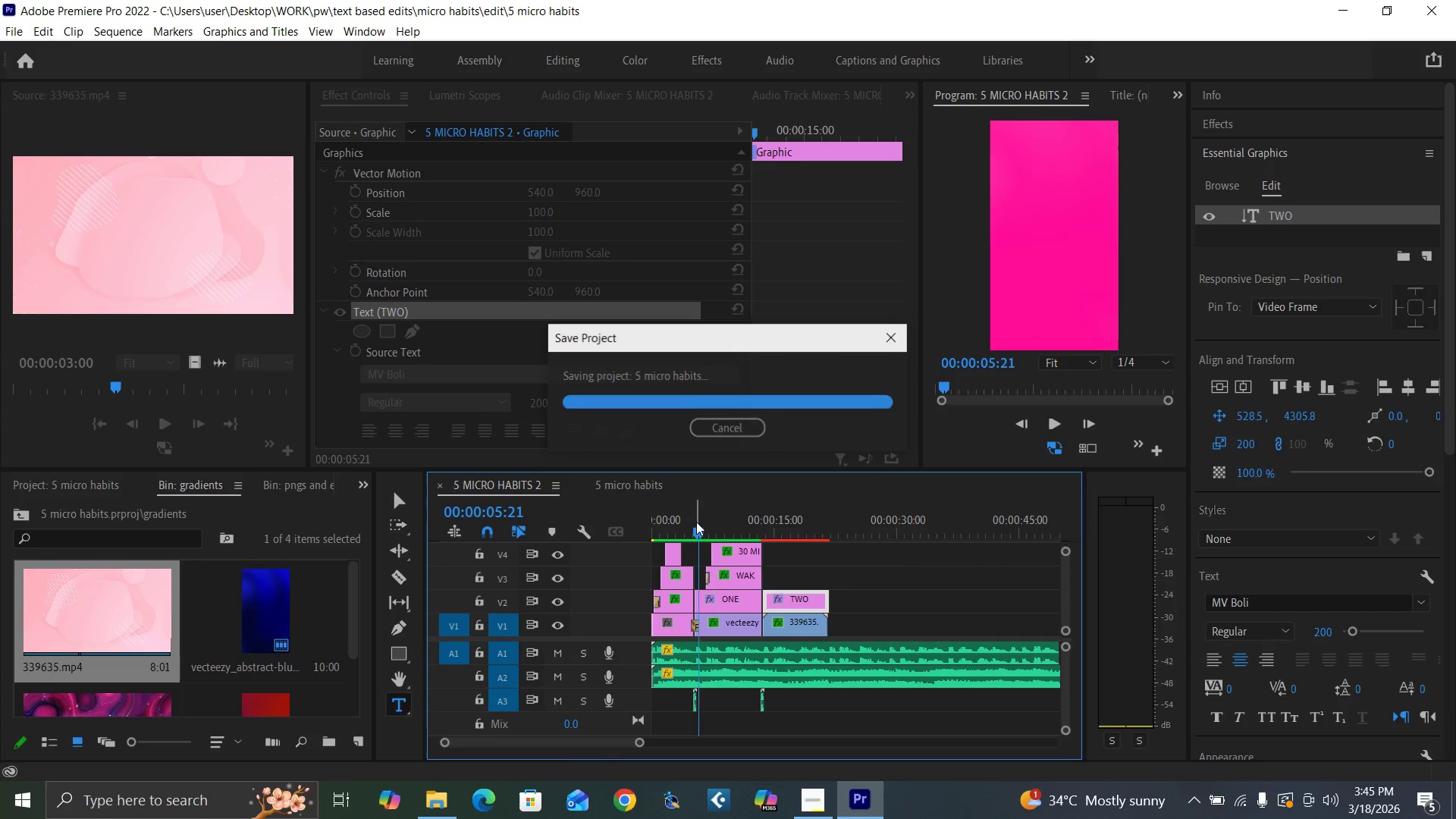 
key(Space)
 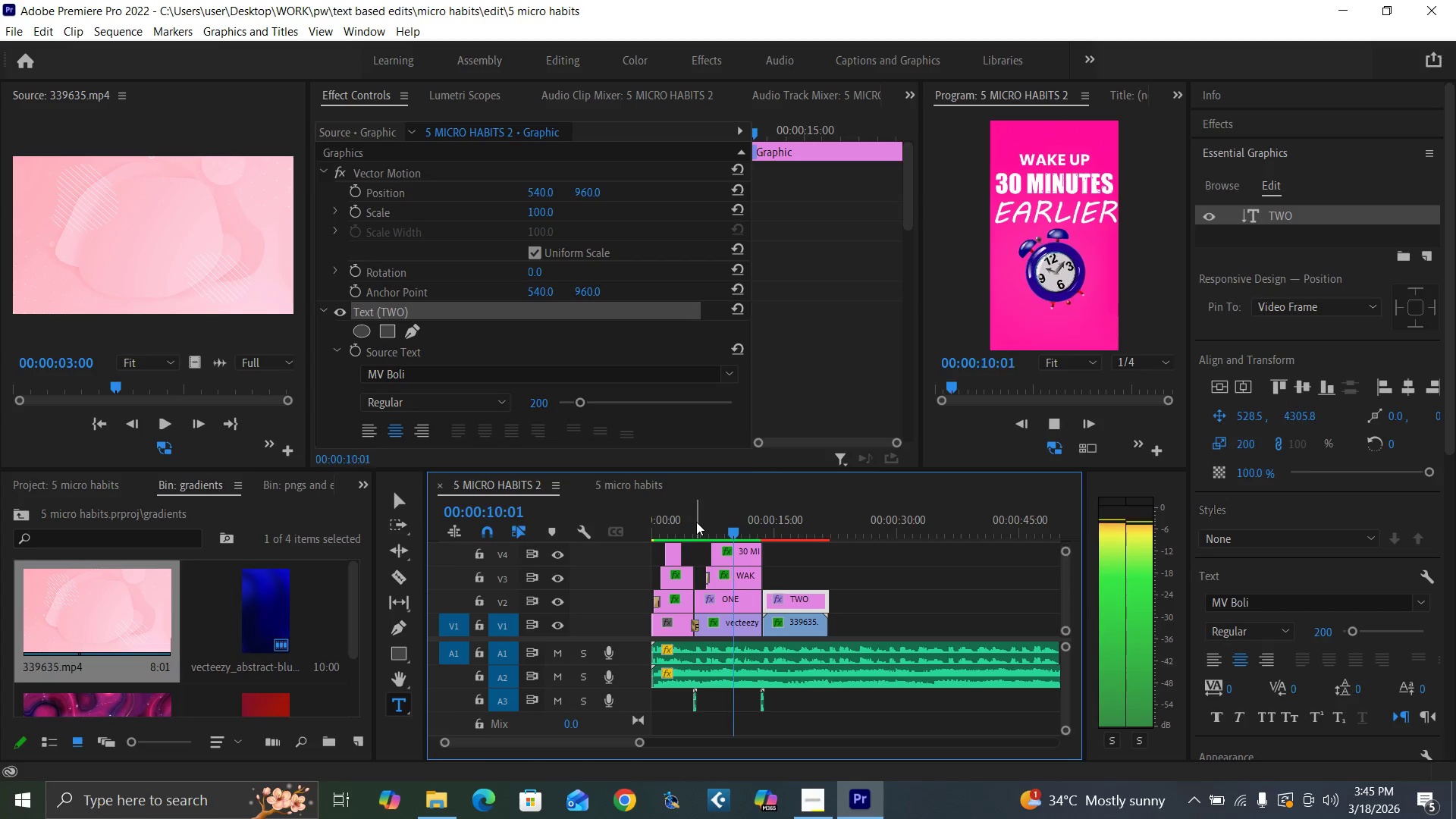 
wait(10.08)
 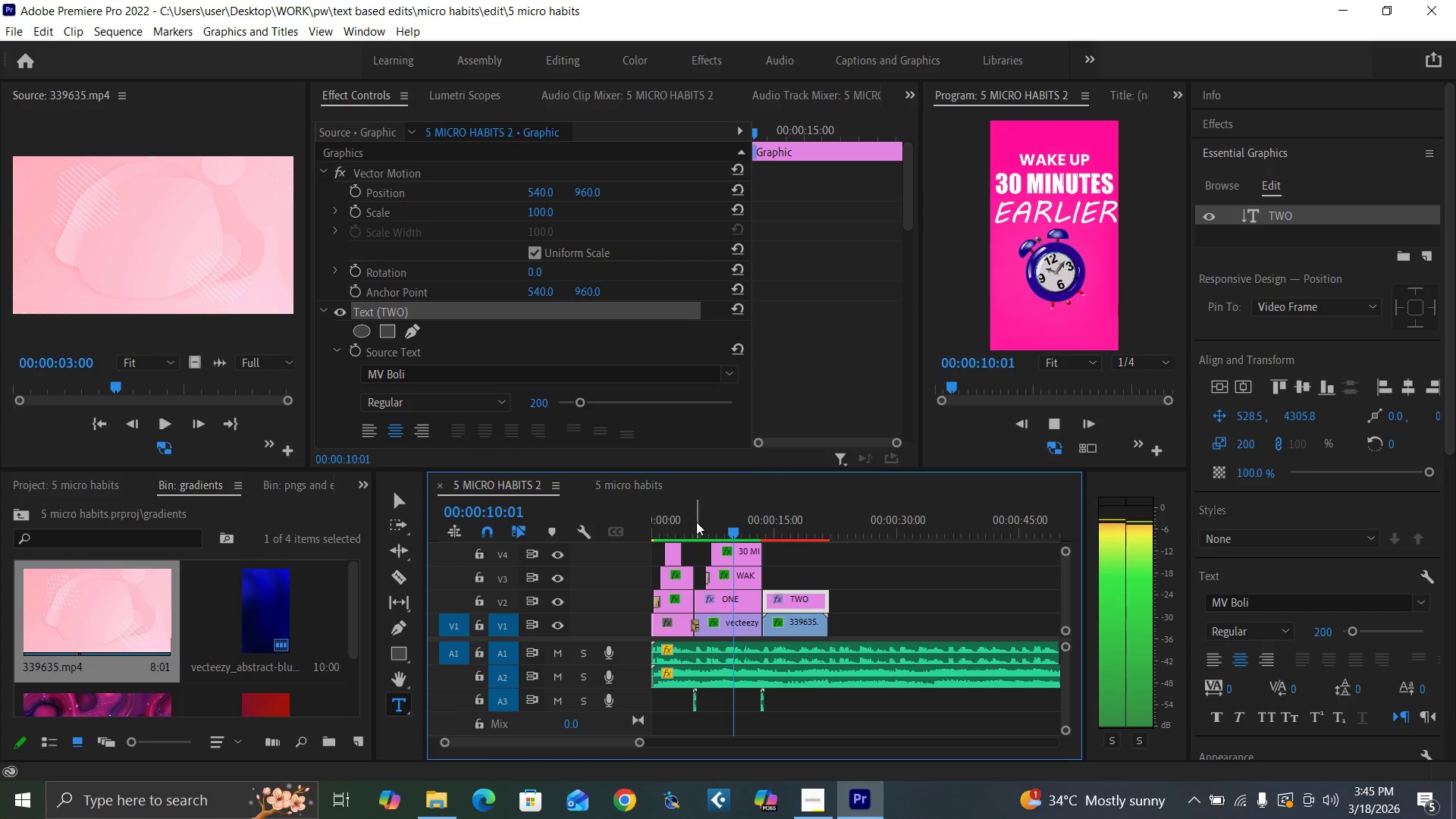 
key(Space)
 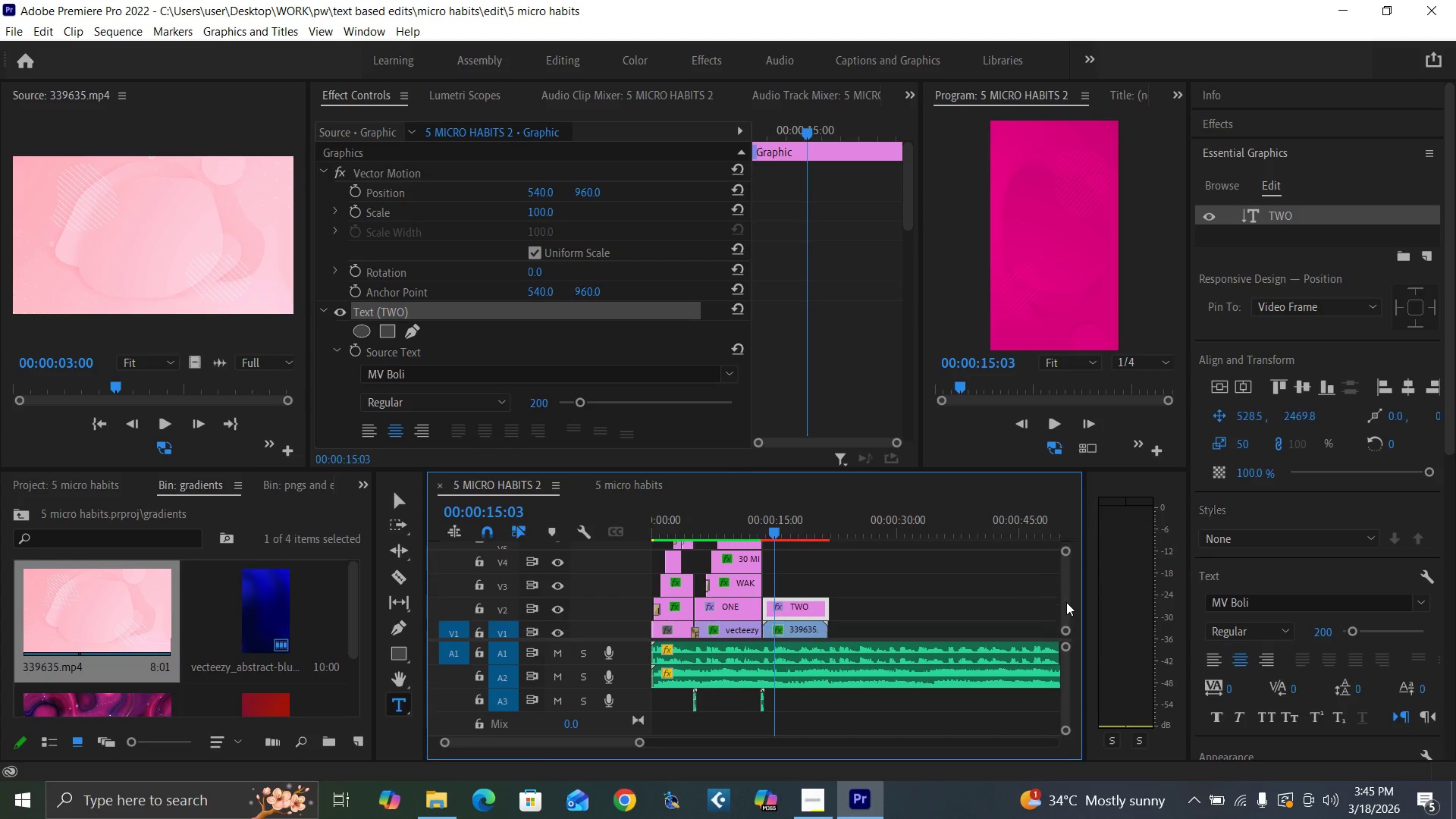 
left_click_drag(start_coordinate=[637, 741], to_coordinate=[607, 730])
 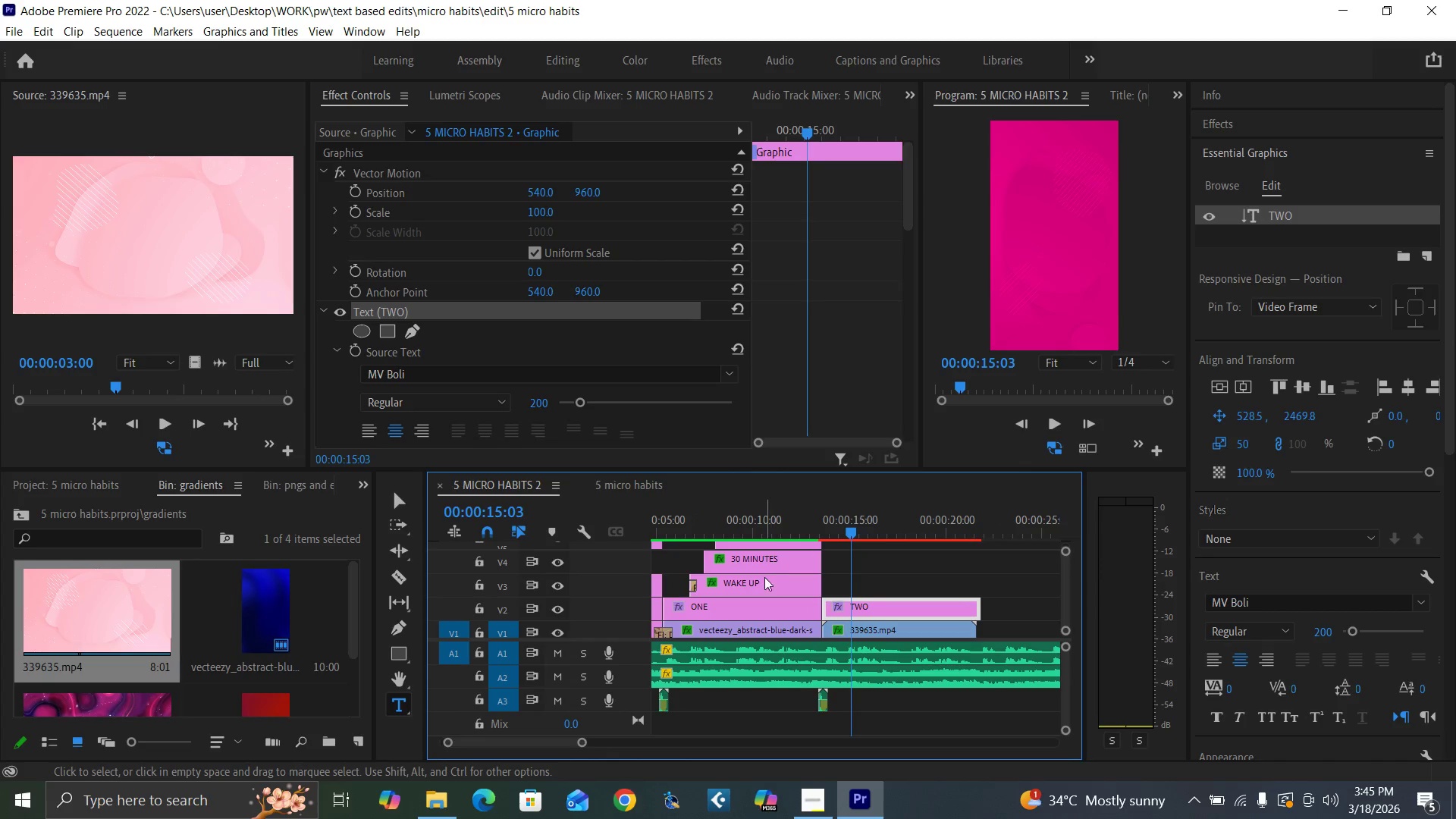 
left_click([763, 582])
 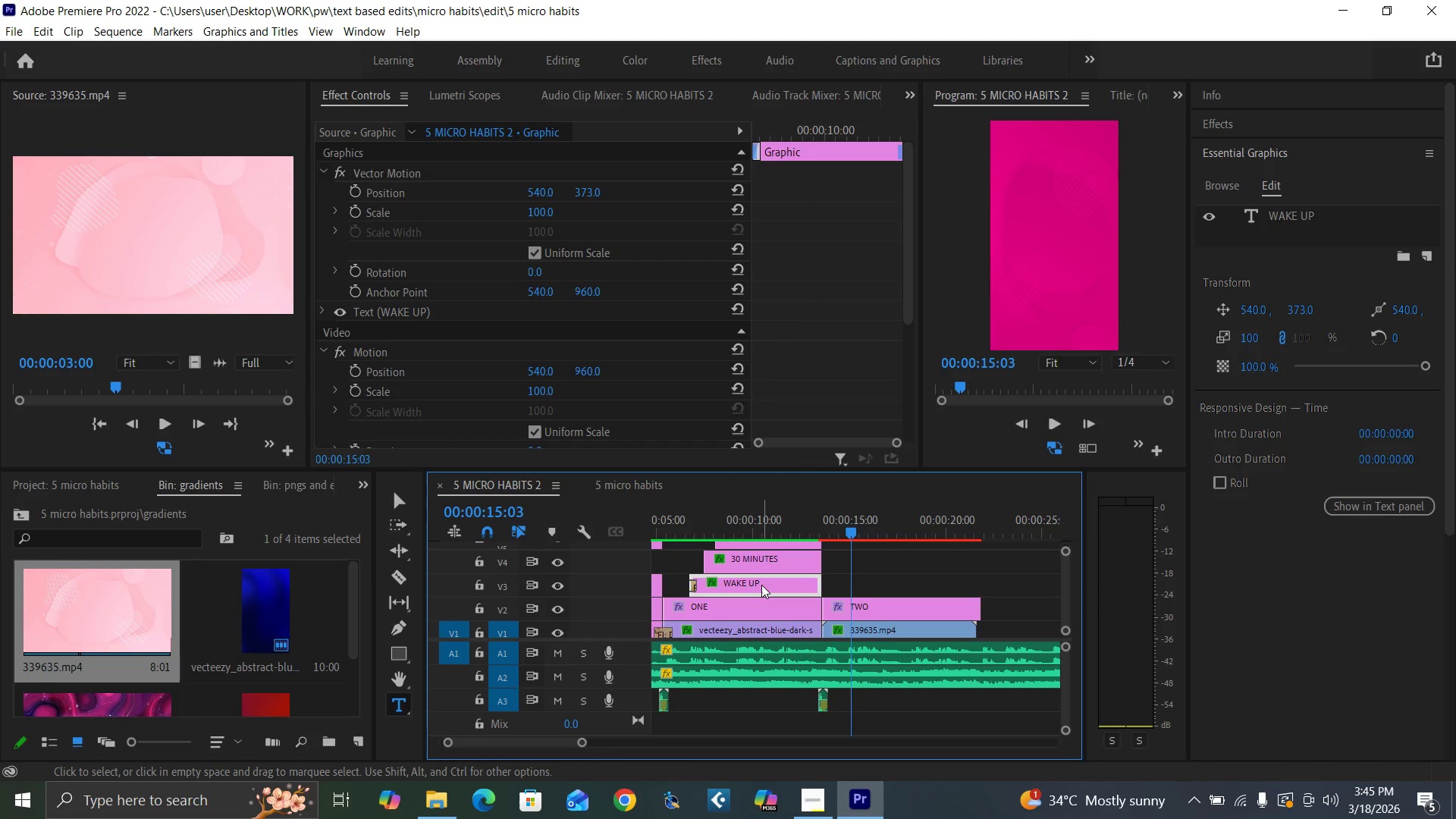 
hold_key(key=AltLeft, duration=1.53)
left_click_drag(start_coordinate=[761, 585], to_coordinate=[911, 586])
 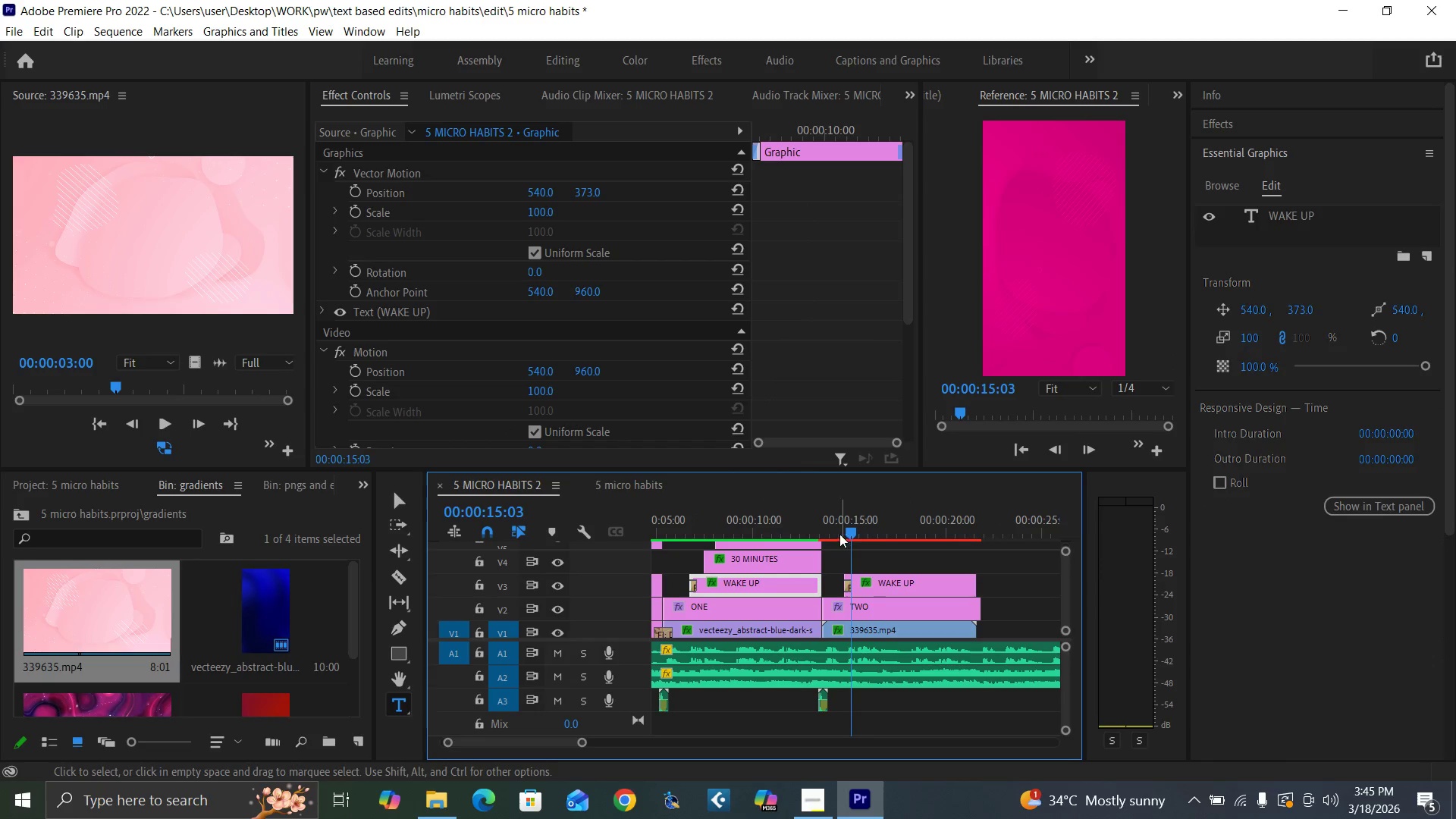 
hold_key(key=AltLeft, duration=0.42)
 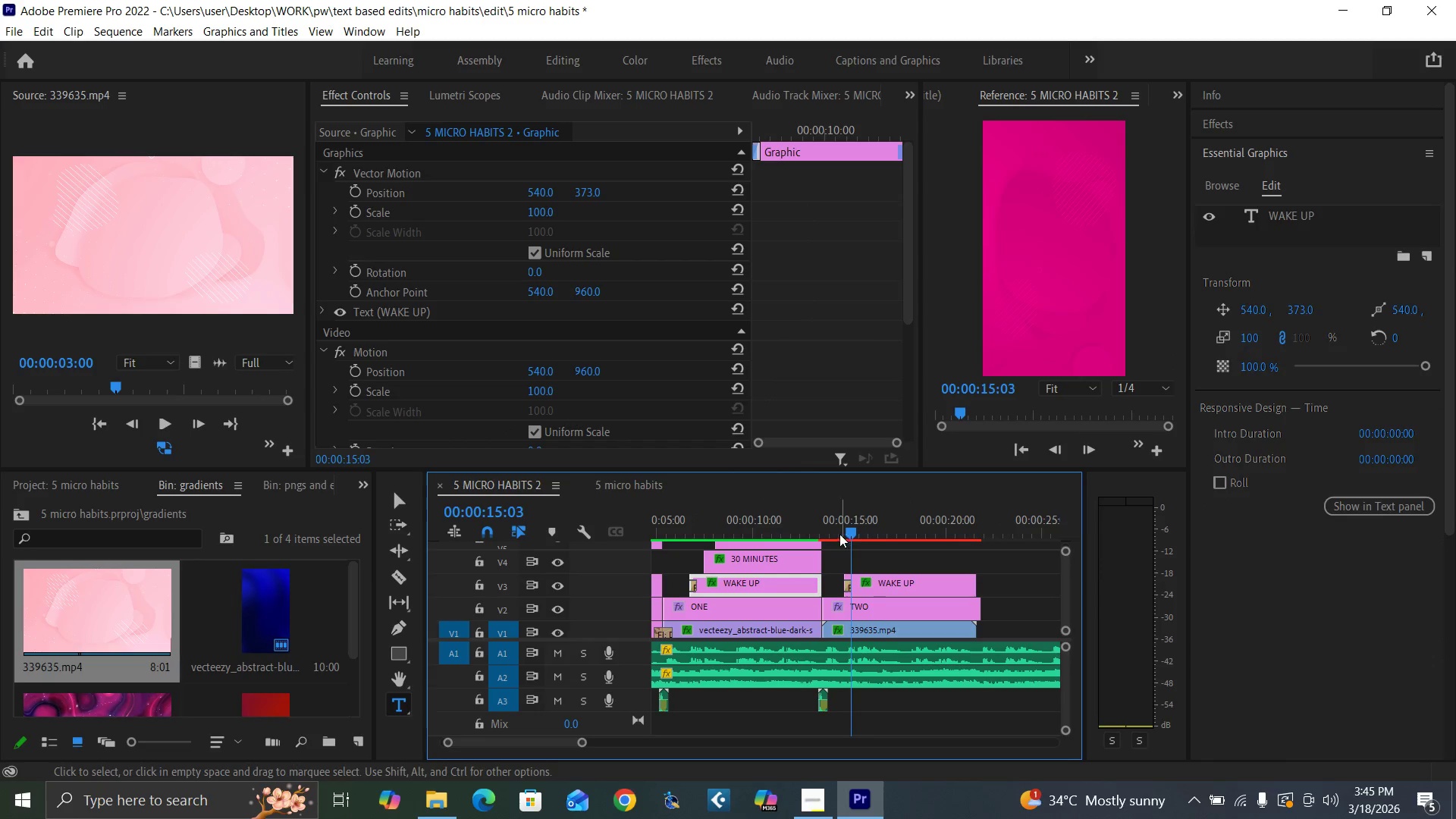 
left_click([835, 527])
 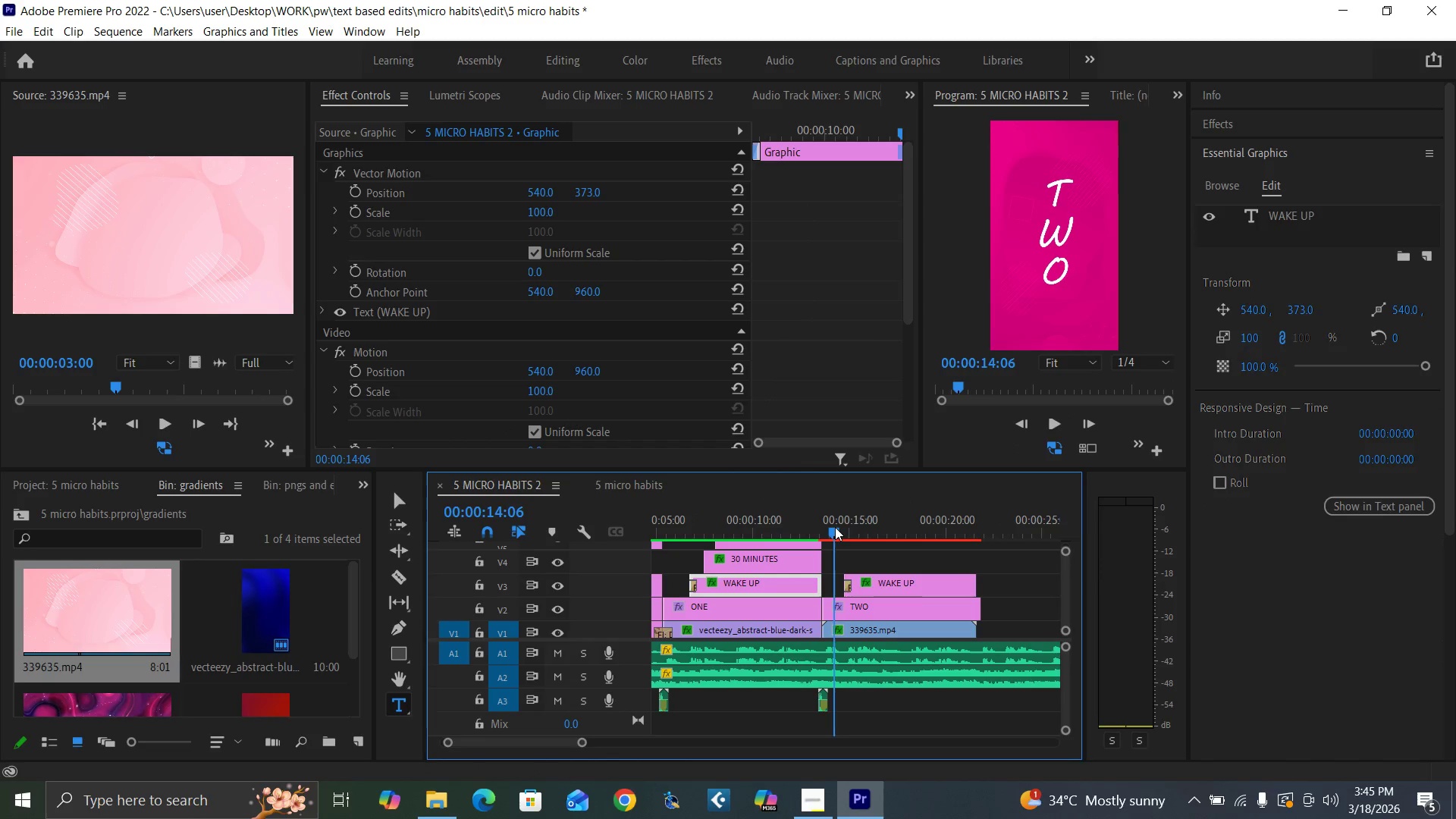 
key(Space)
 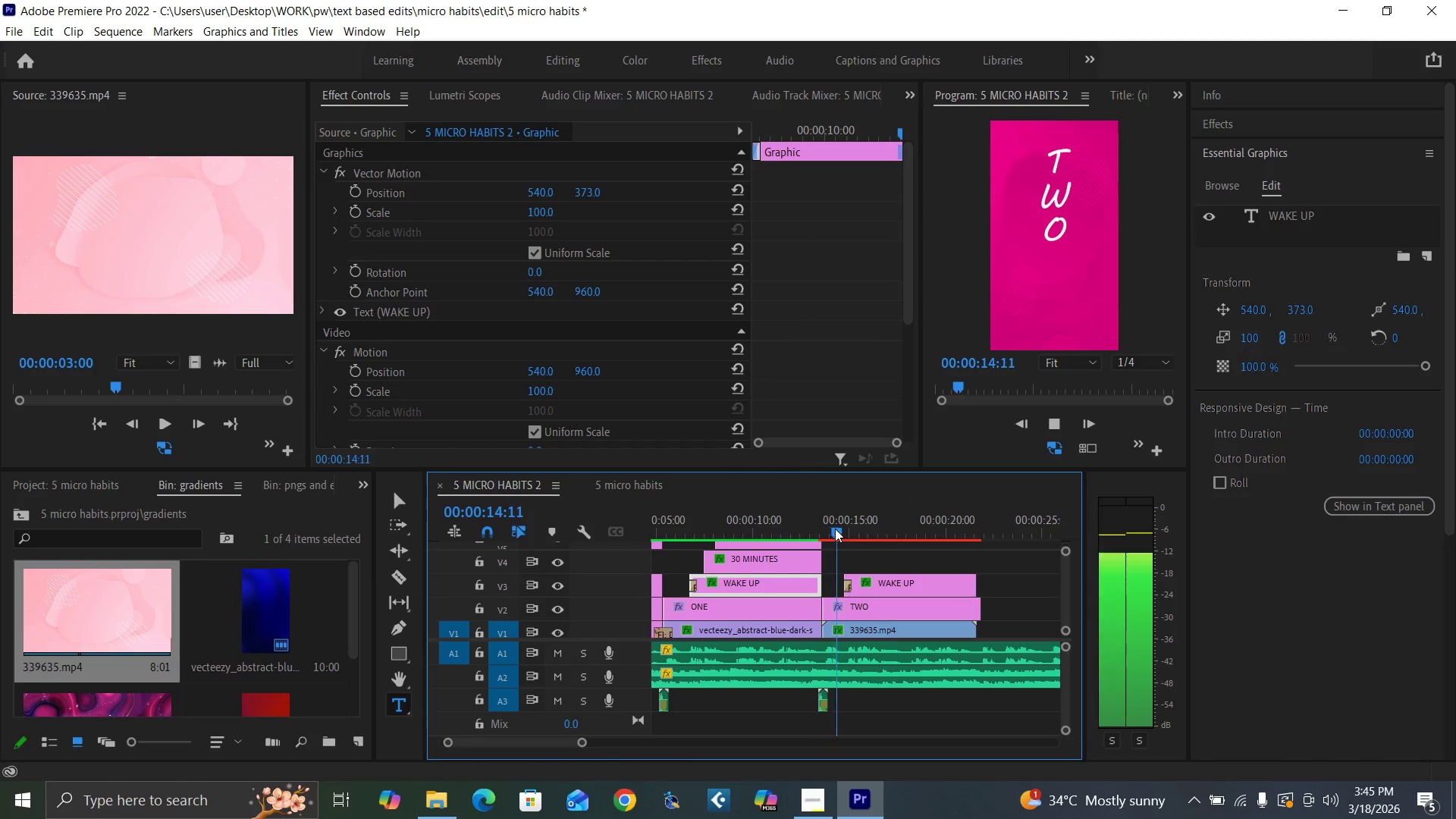 
key(Space)
 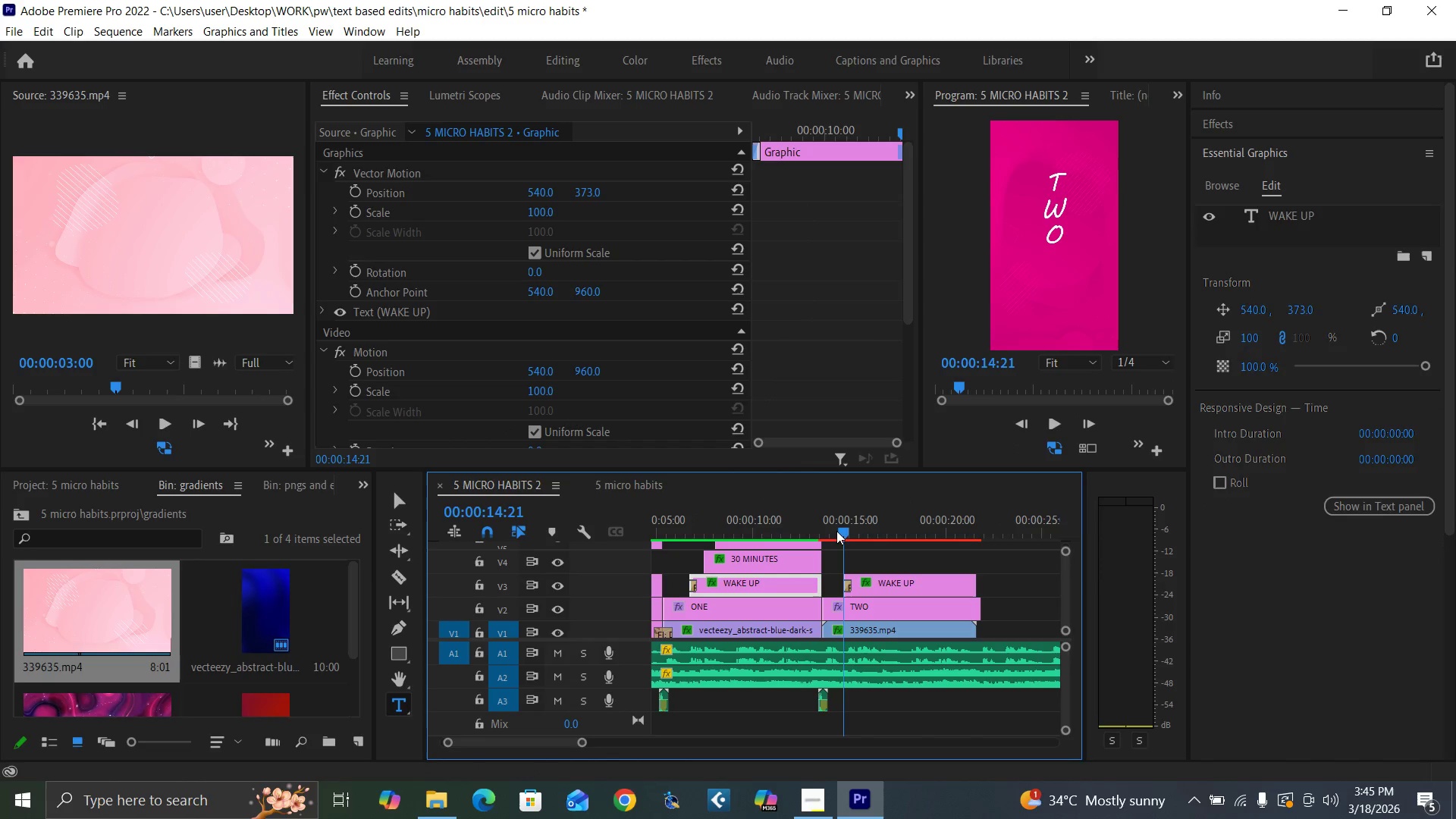 
key(Space)
 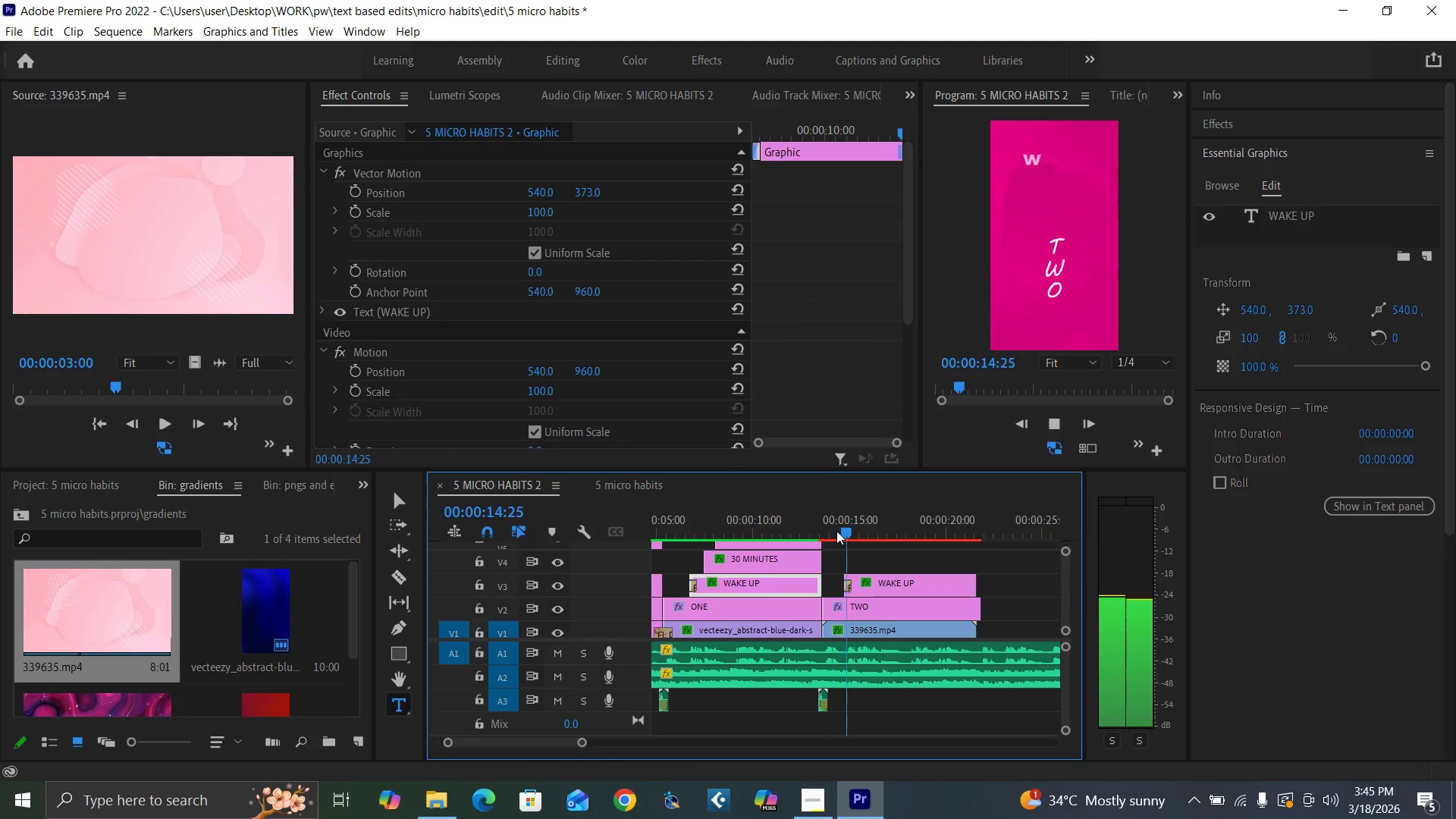 
key(Space)
 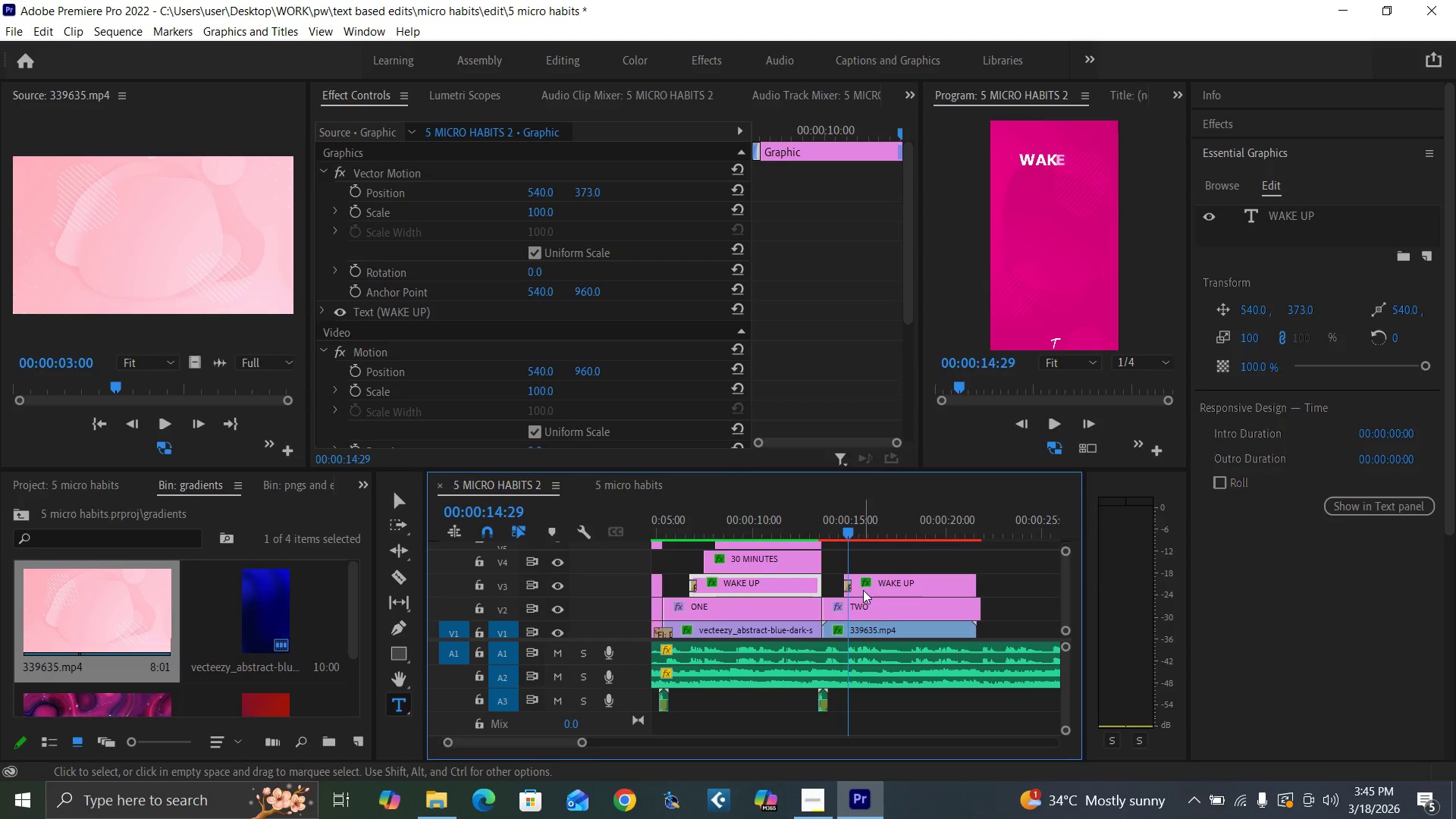 
left_click_drag(start_coordinate=[882, 583], to_coordinate=[880, 571])
 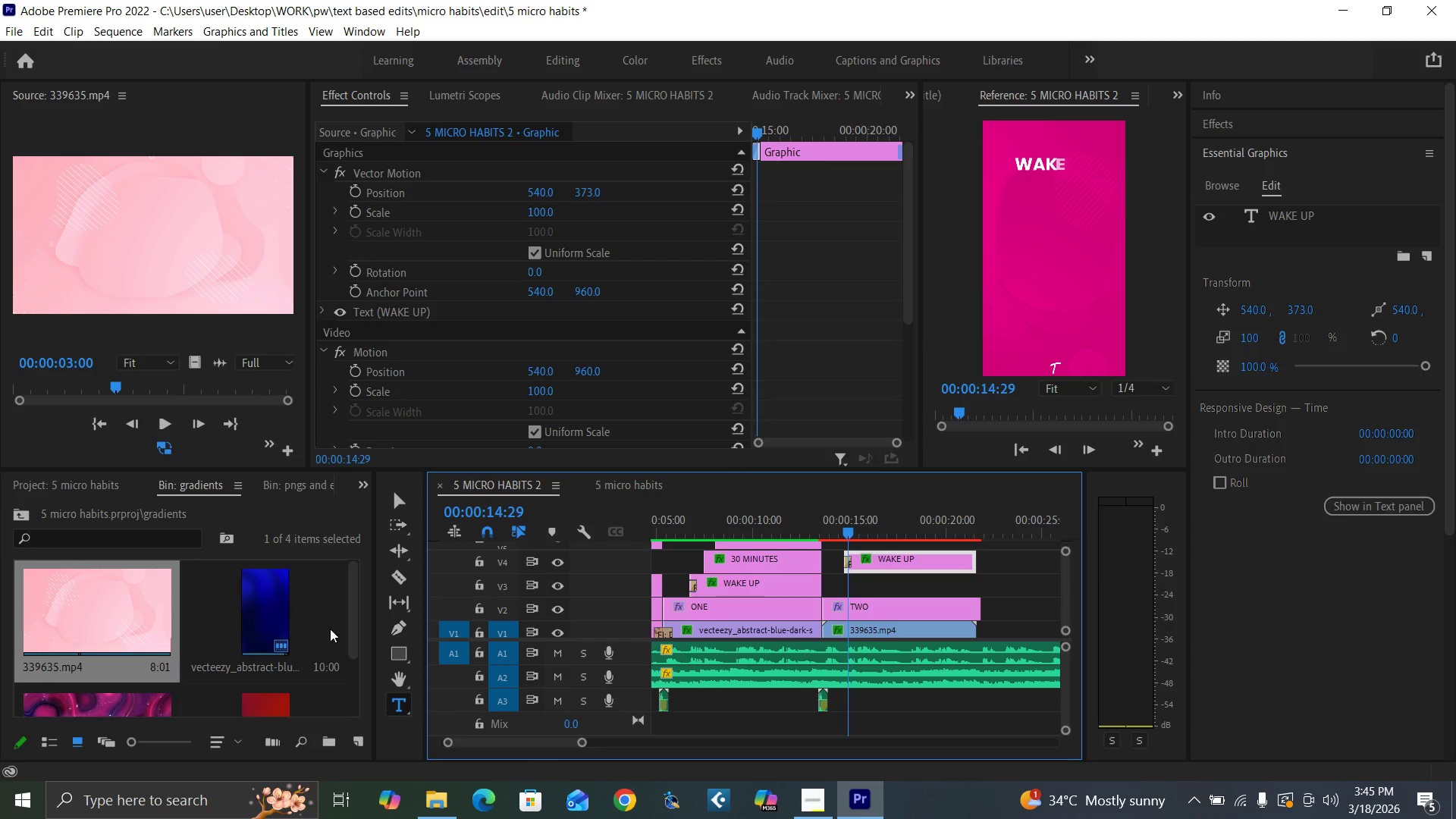 
left_click_drag(start_coordinate=[355, 631], to_coordinate=[359, 639])
 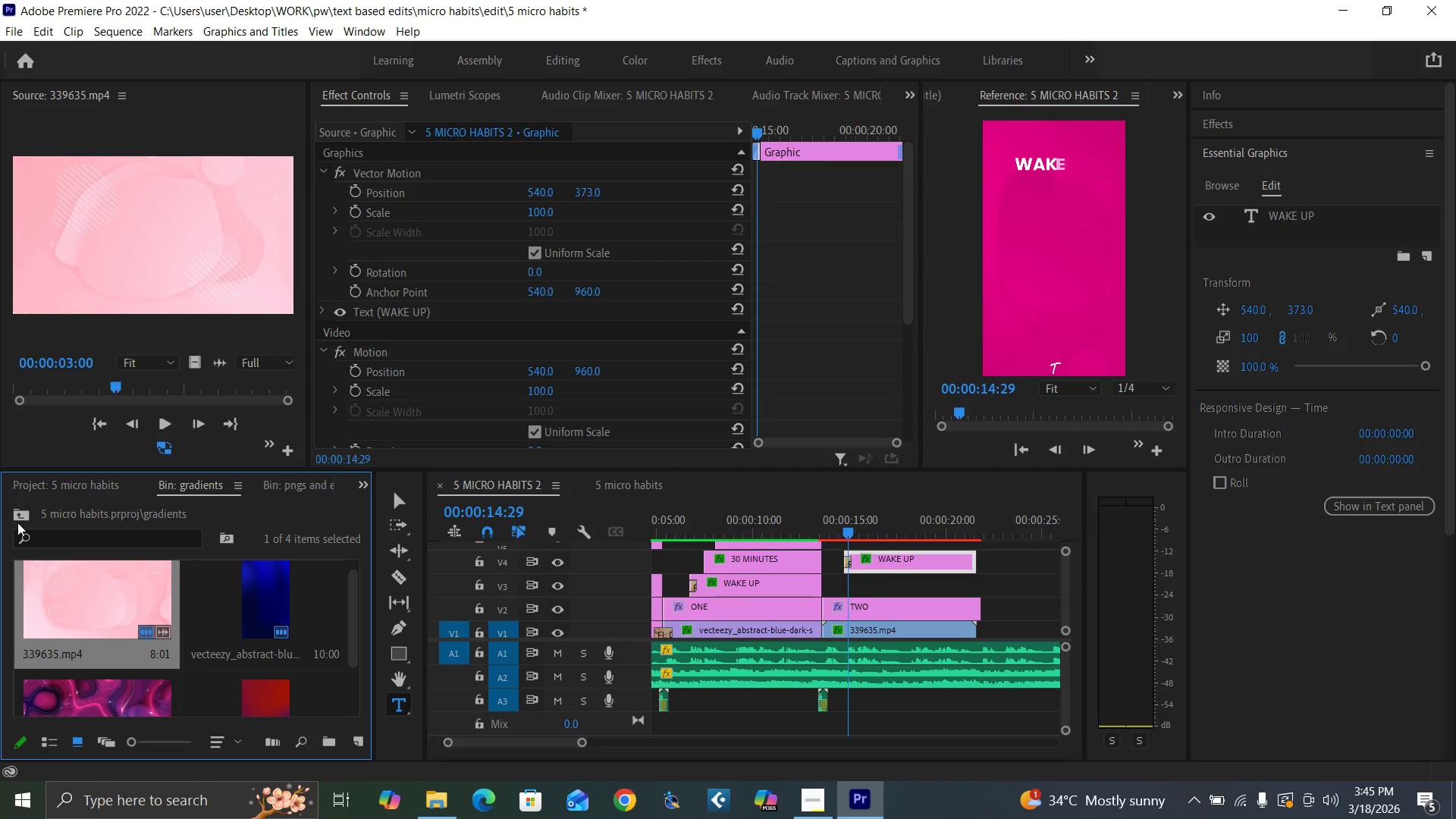 
left_click([14, 513])
 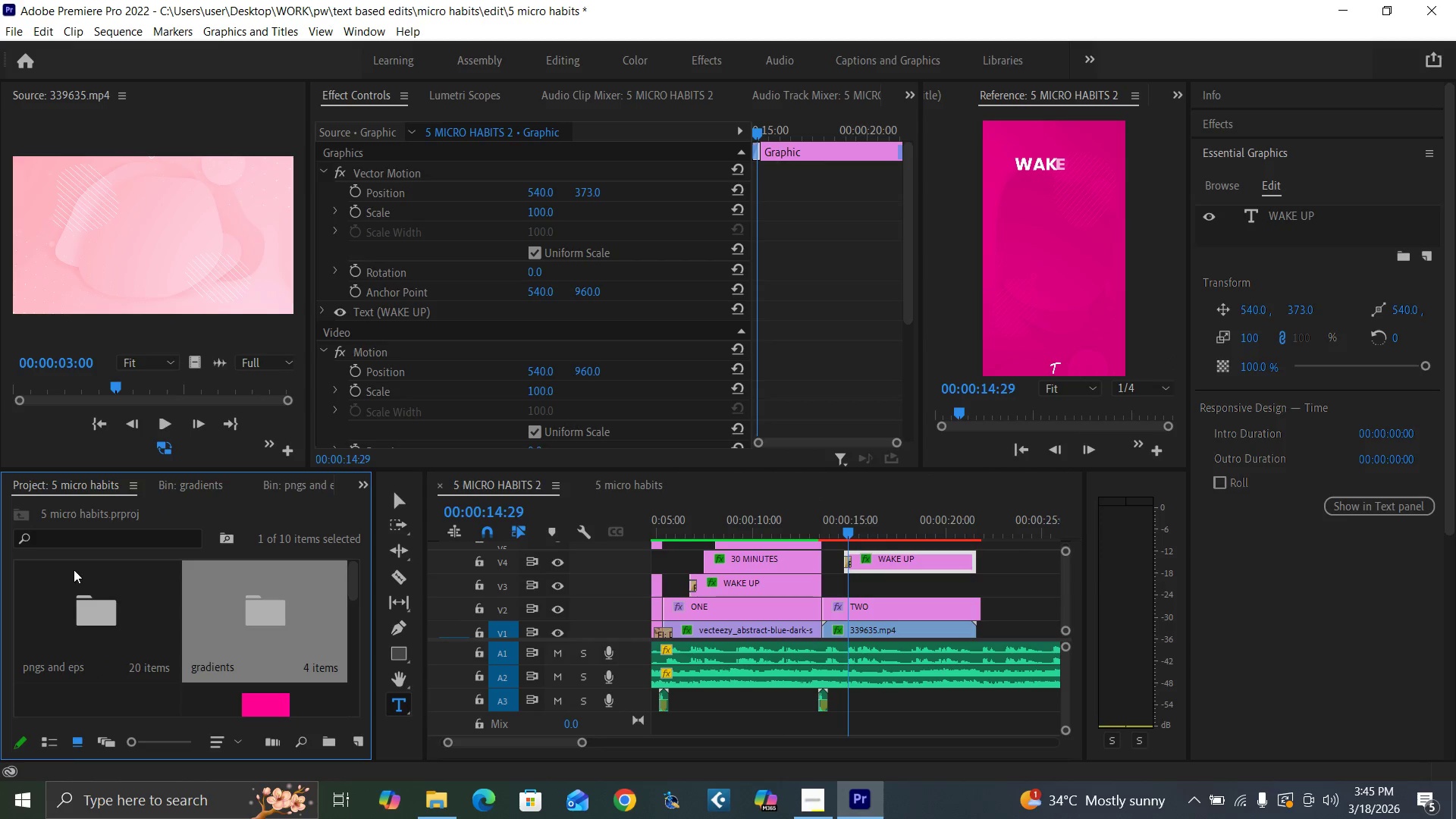 
left_click([96, 592])
 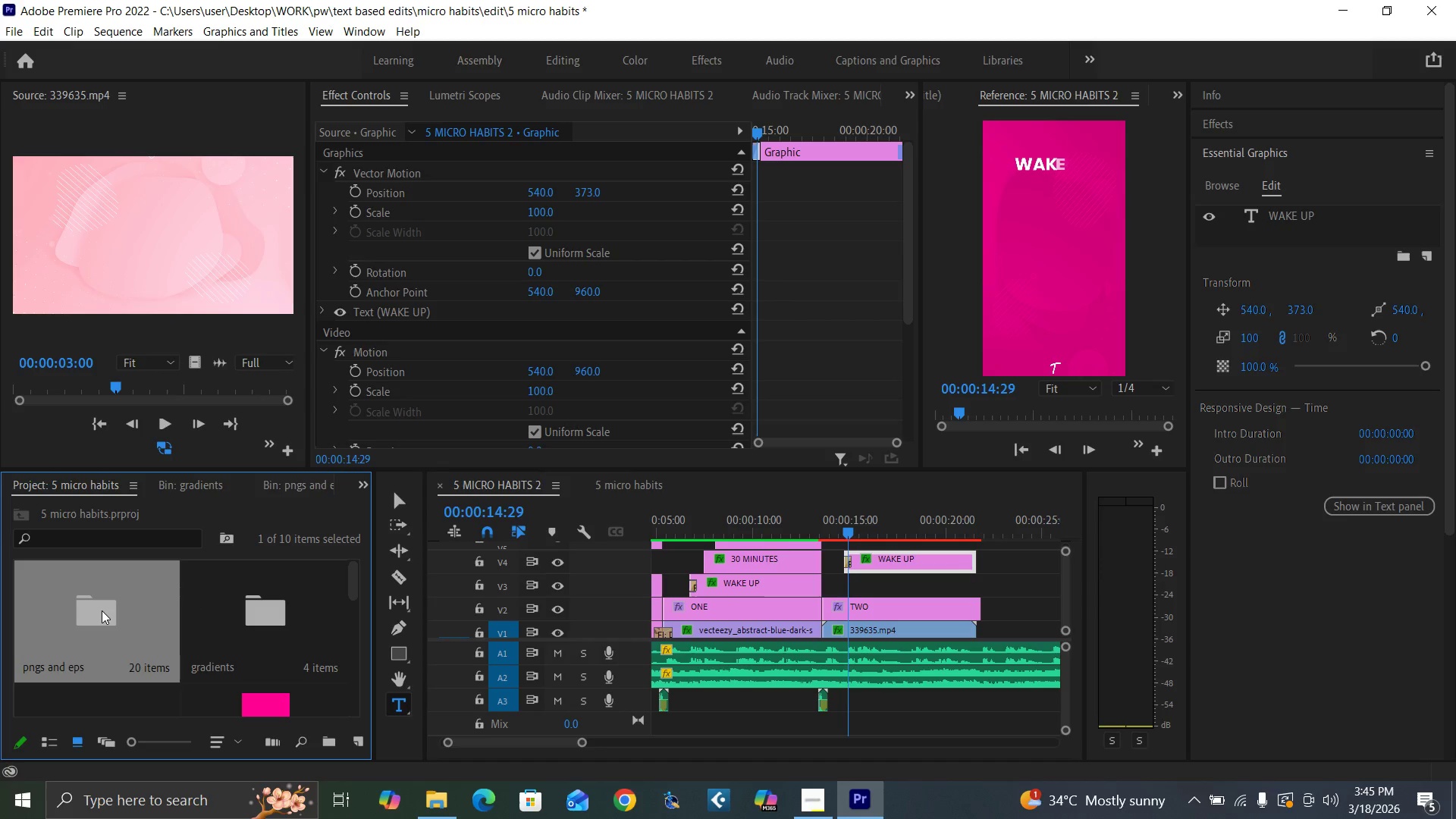 
double_click([101, 610])
 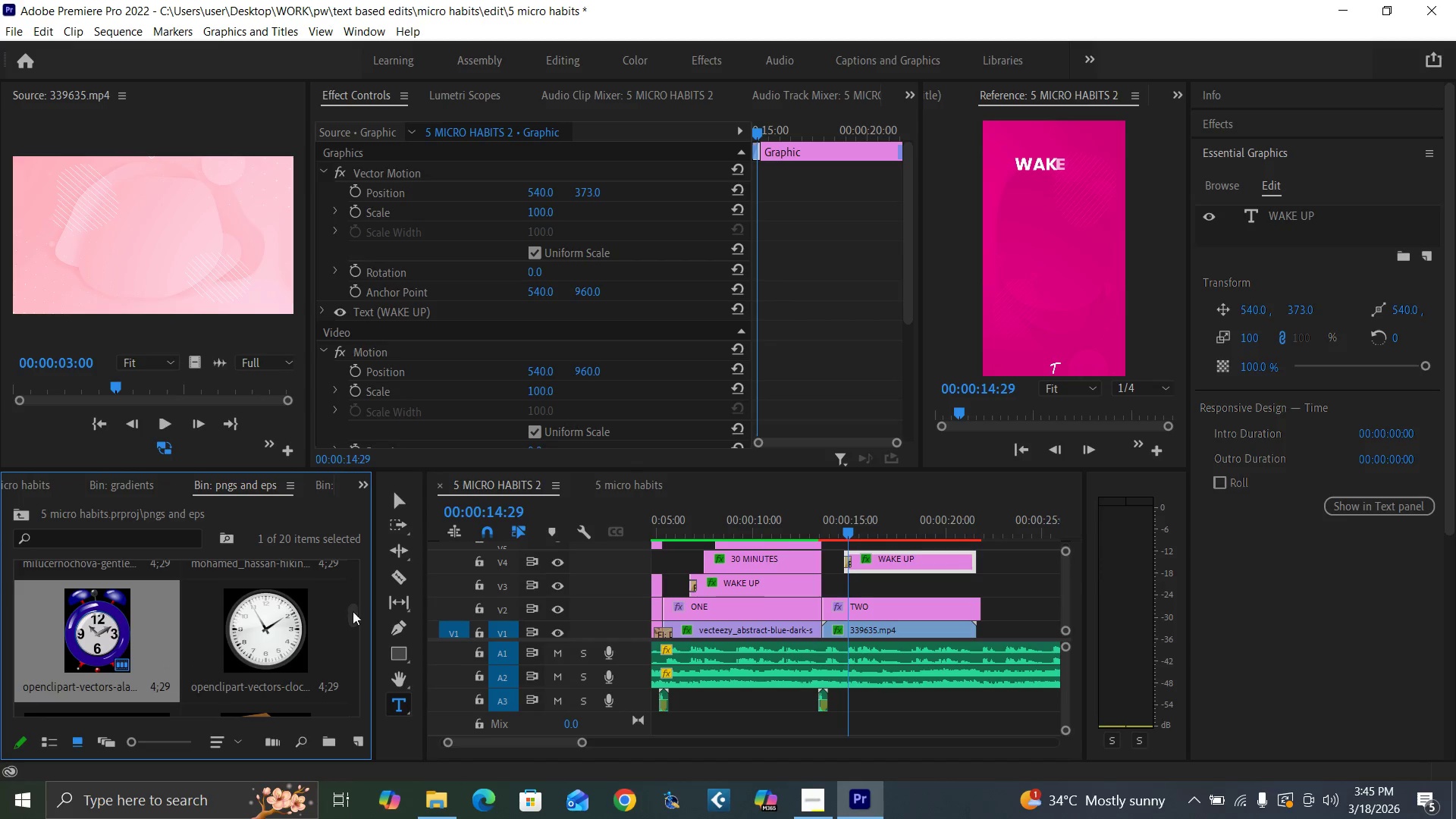 
left_click_drag(start_coordinate=[354, 612], to_coordinate=[356, 639])
 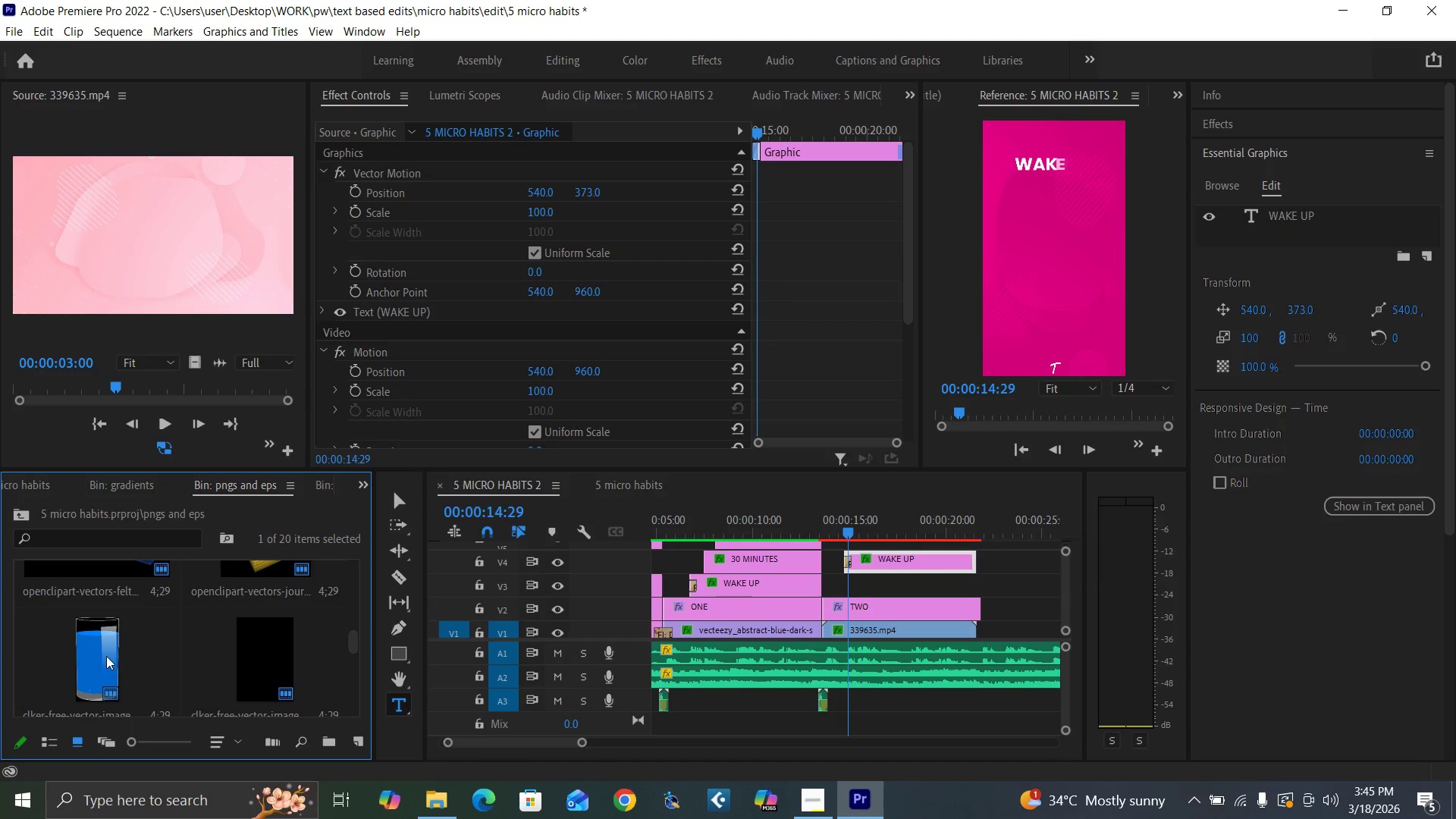 
left_click_drag(start_coordinate=[105, 656], to_coordinate=[838, 579])
 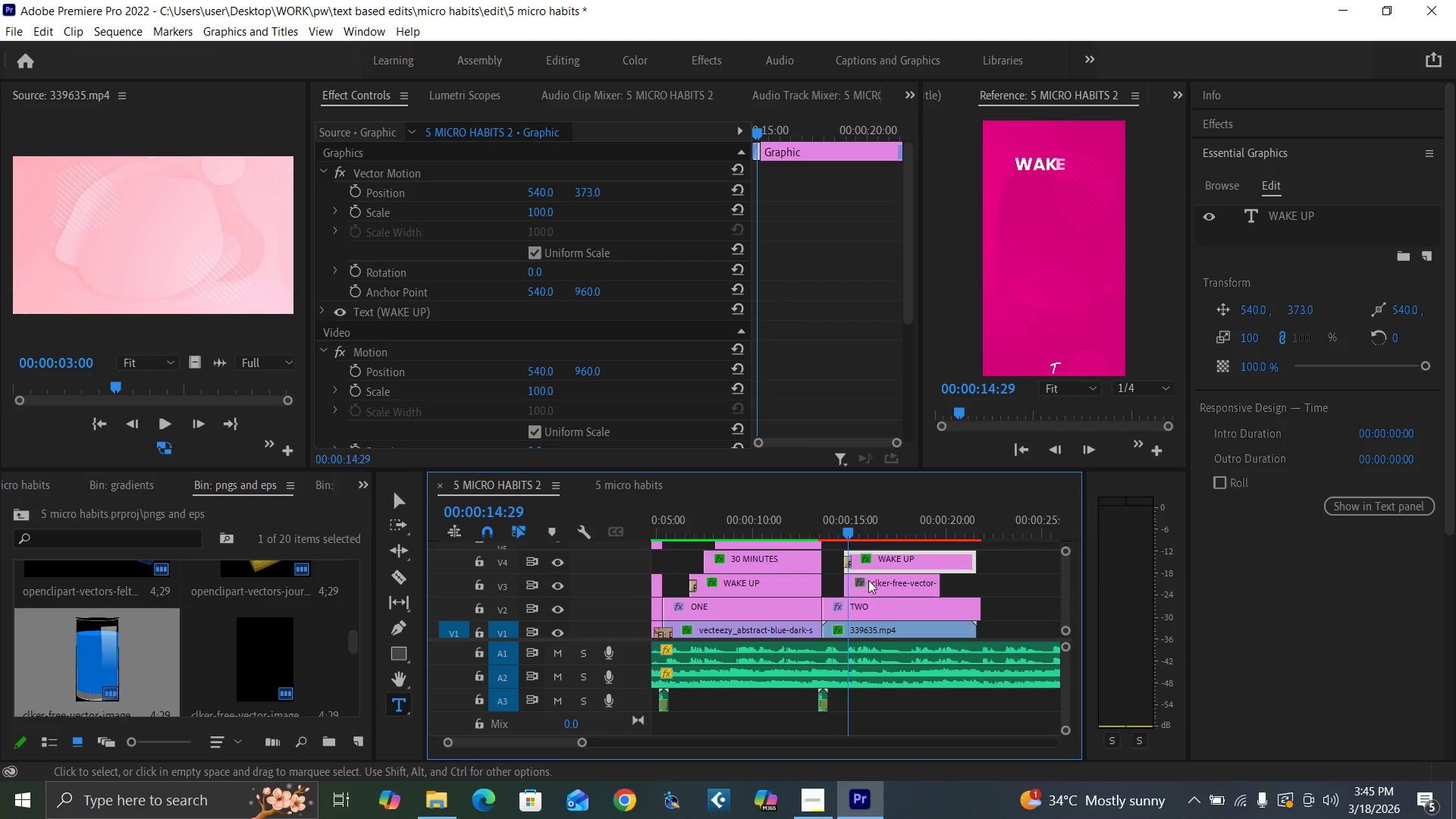 
left_click([878, 585])
 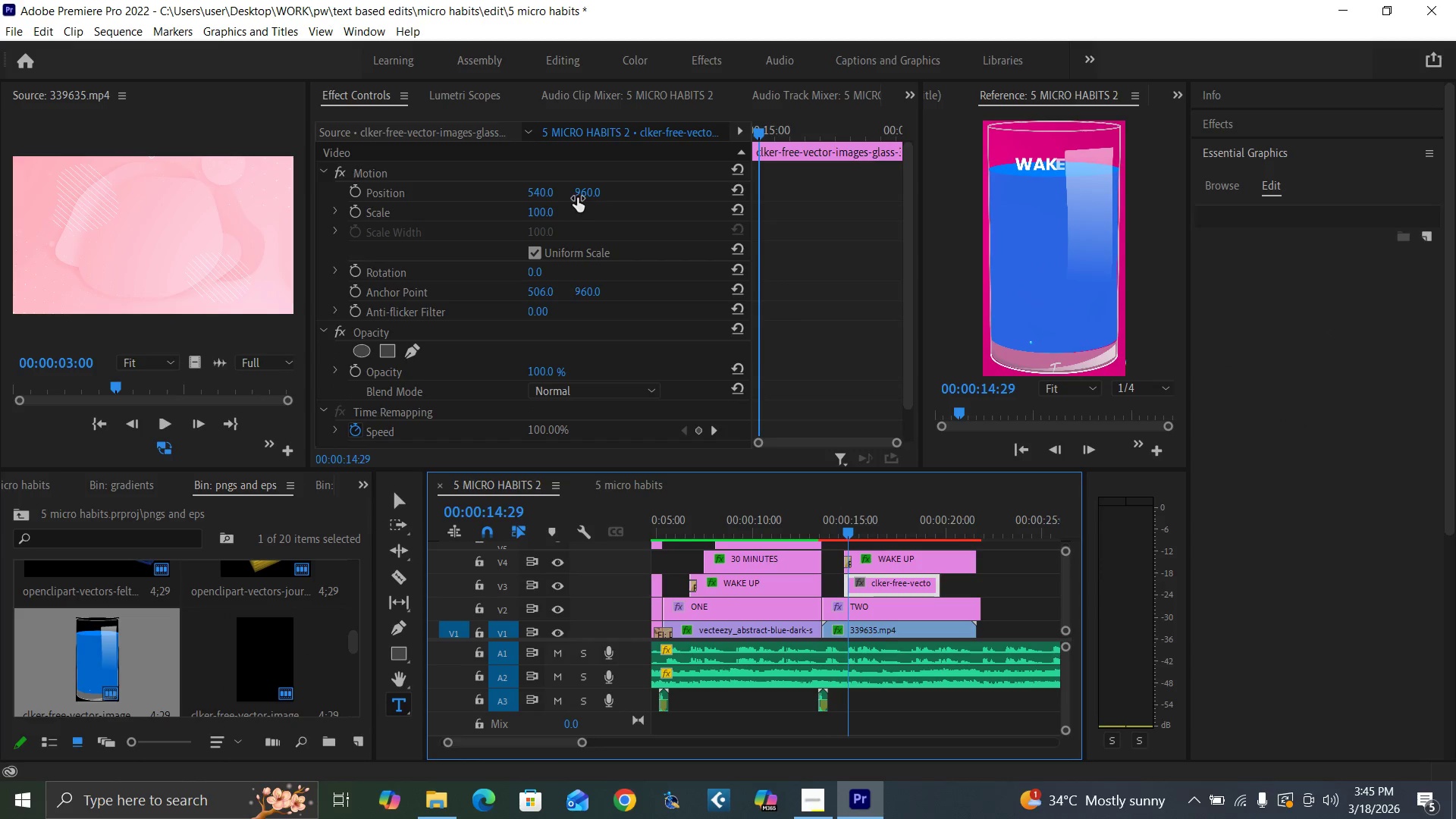 
left_click_drag(start_coordinate=[584, 194], to_coordinate=[717, 169])
 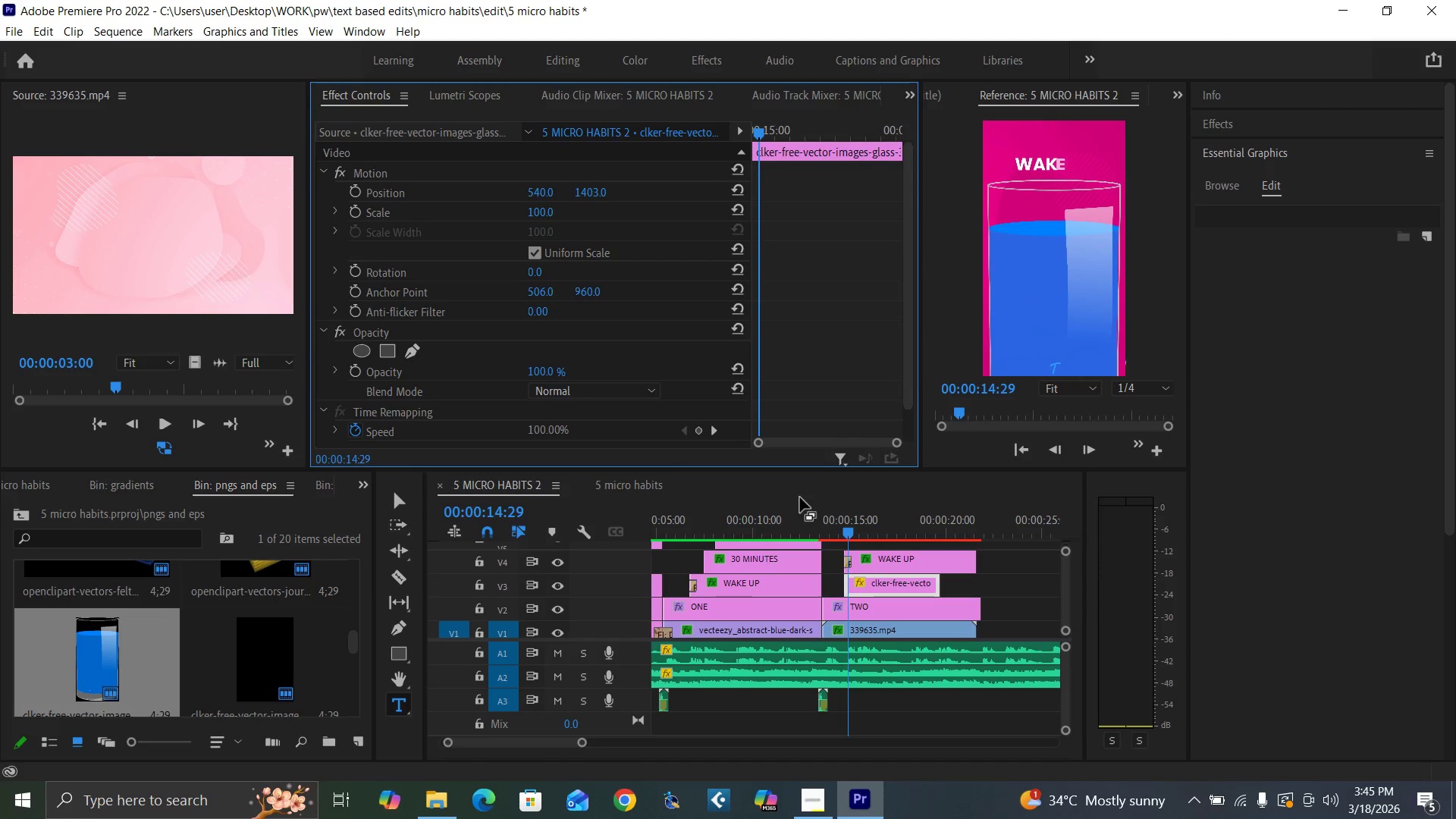 
left_click([823, 520])
 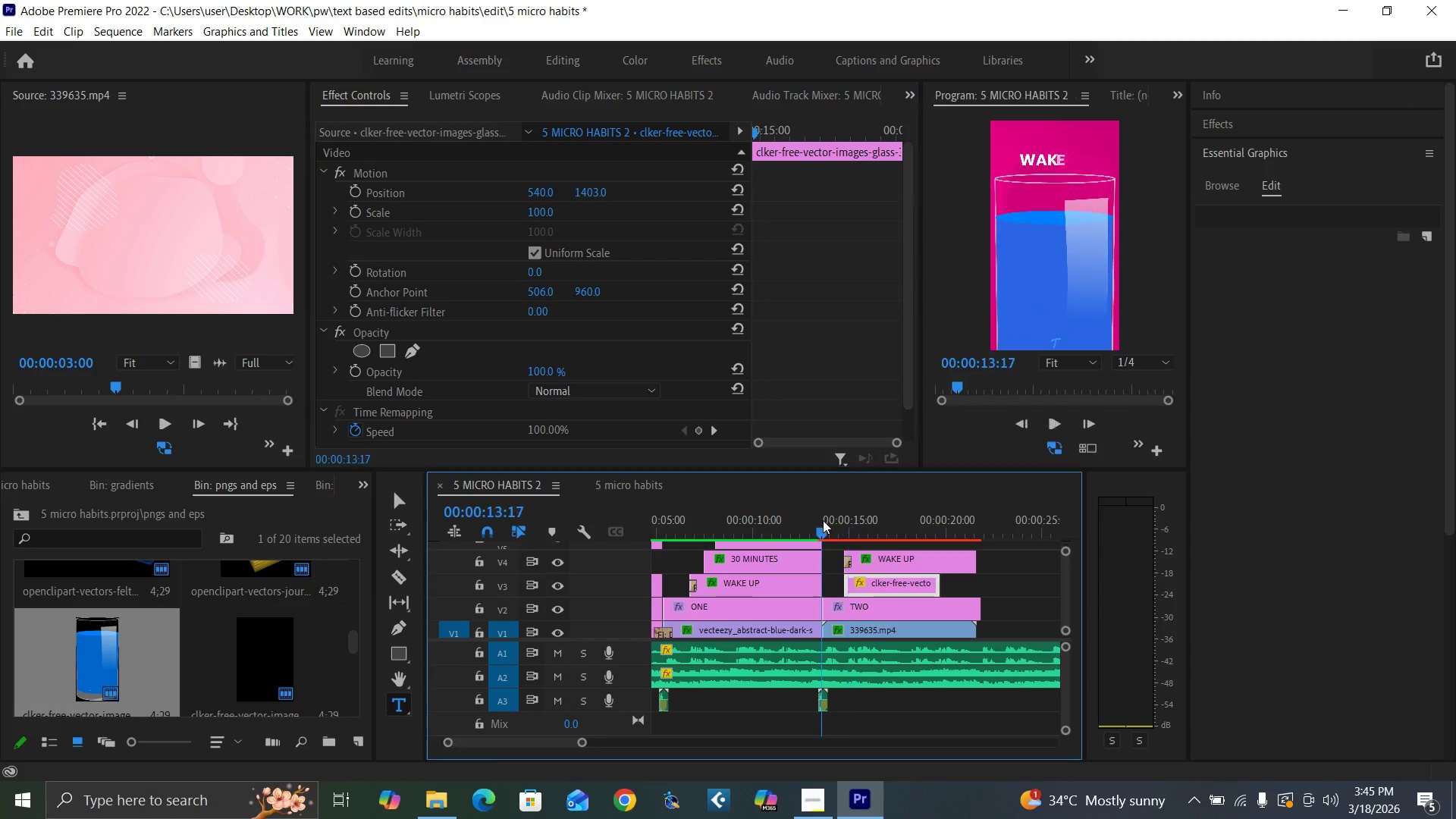 
key(Space)
 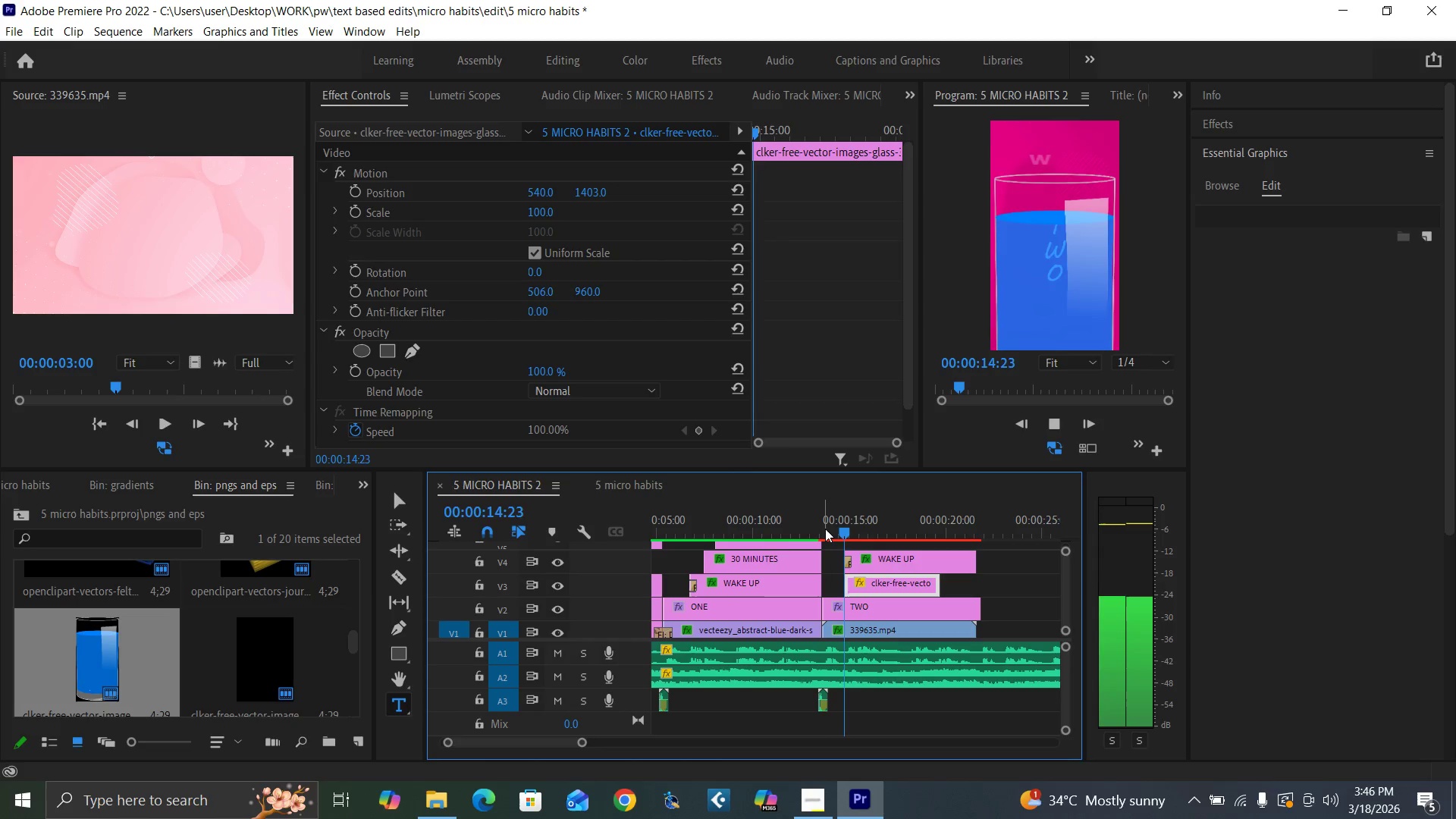 
key(Space)
 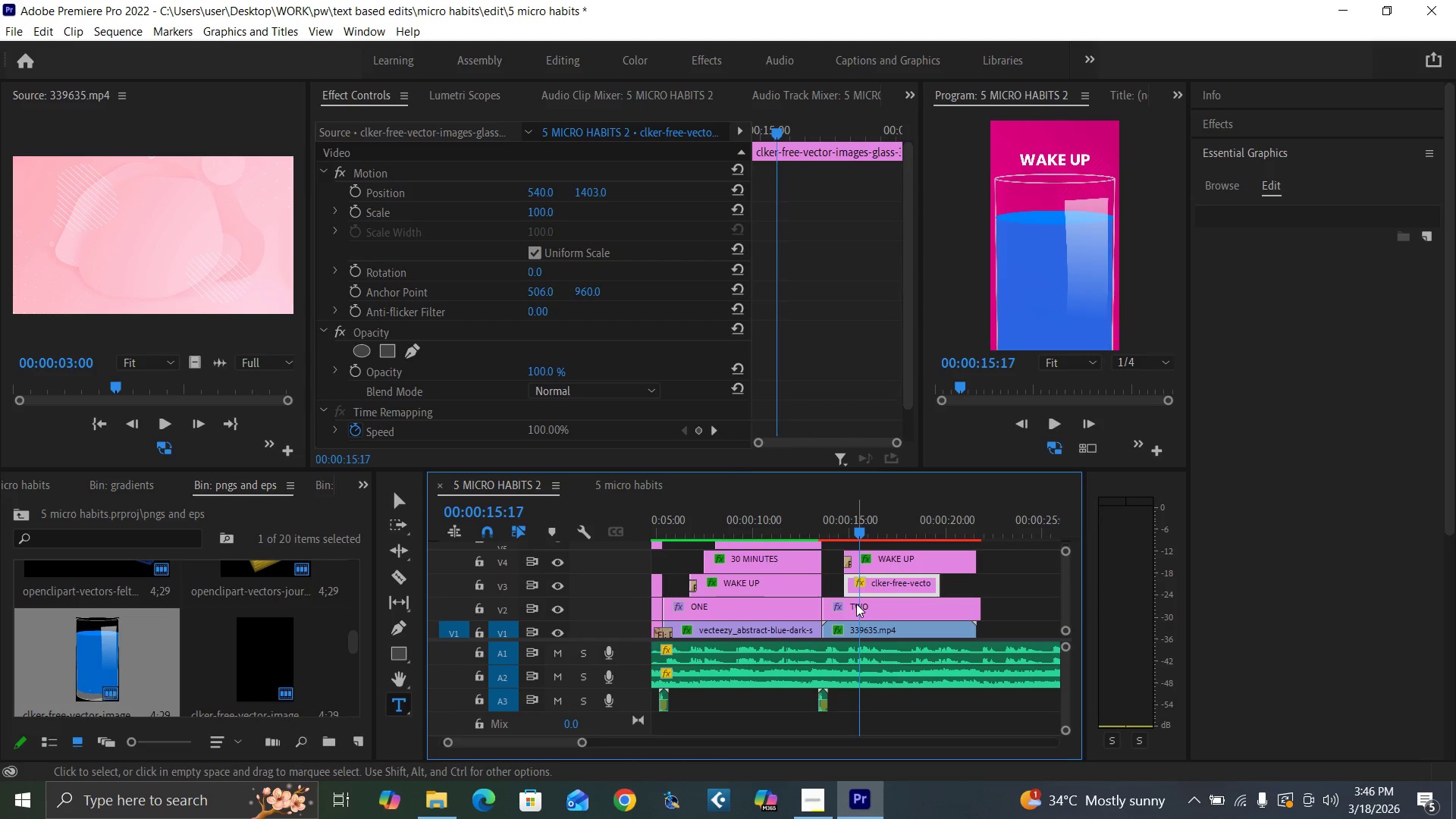 
left_click([873, 561])
 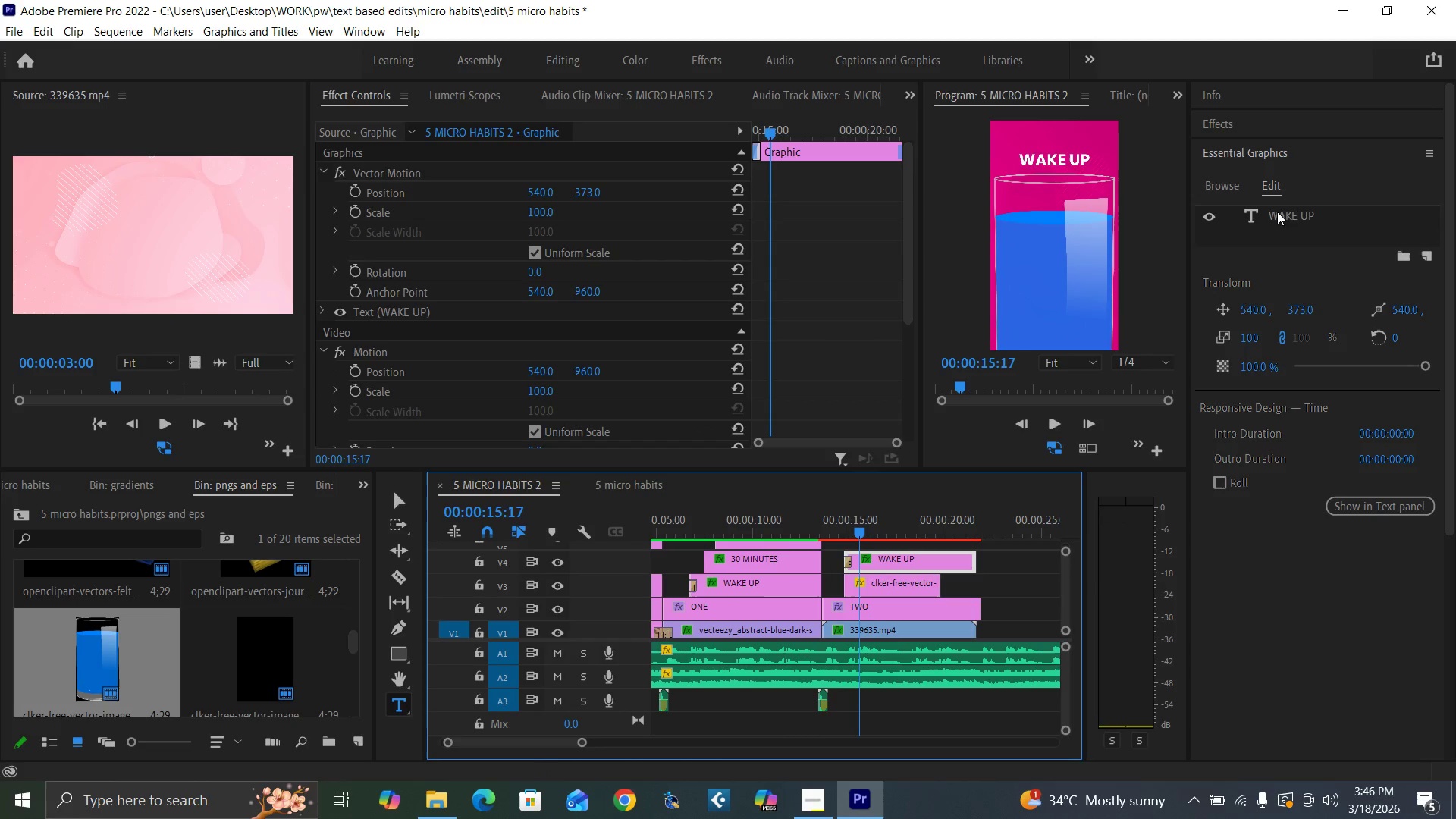 
double_click([1292, 213])
 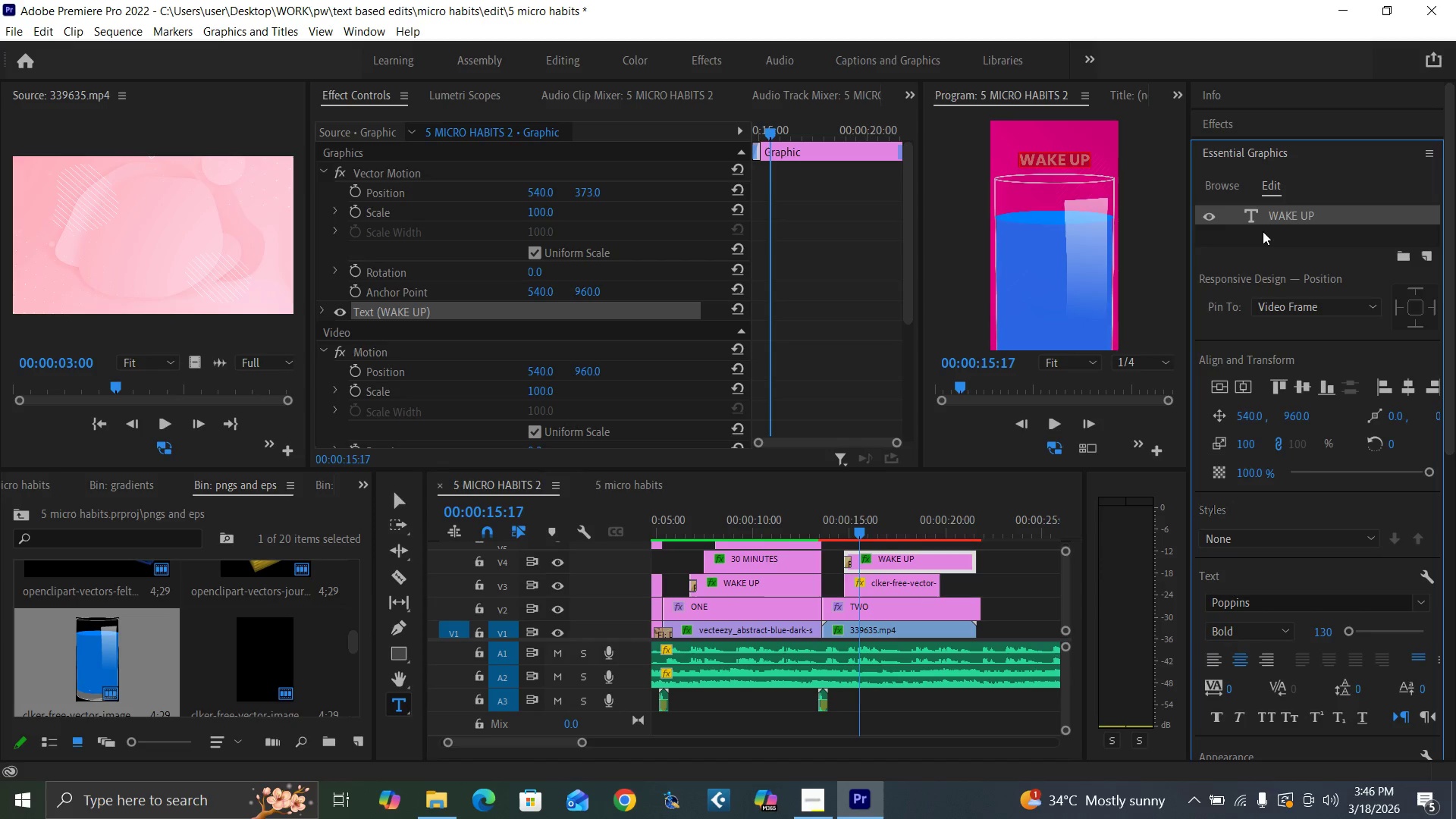 
wait(5.03)
 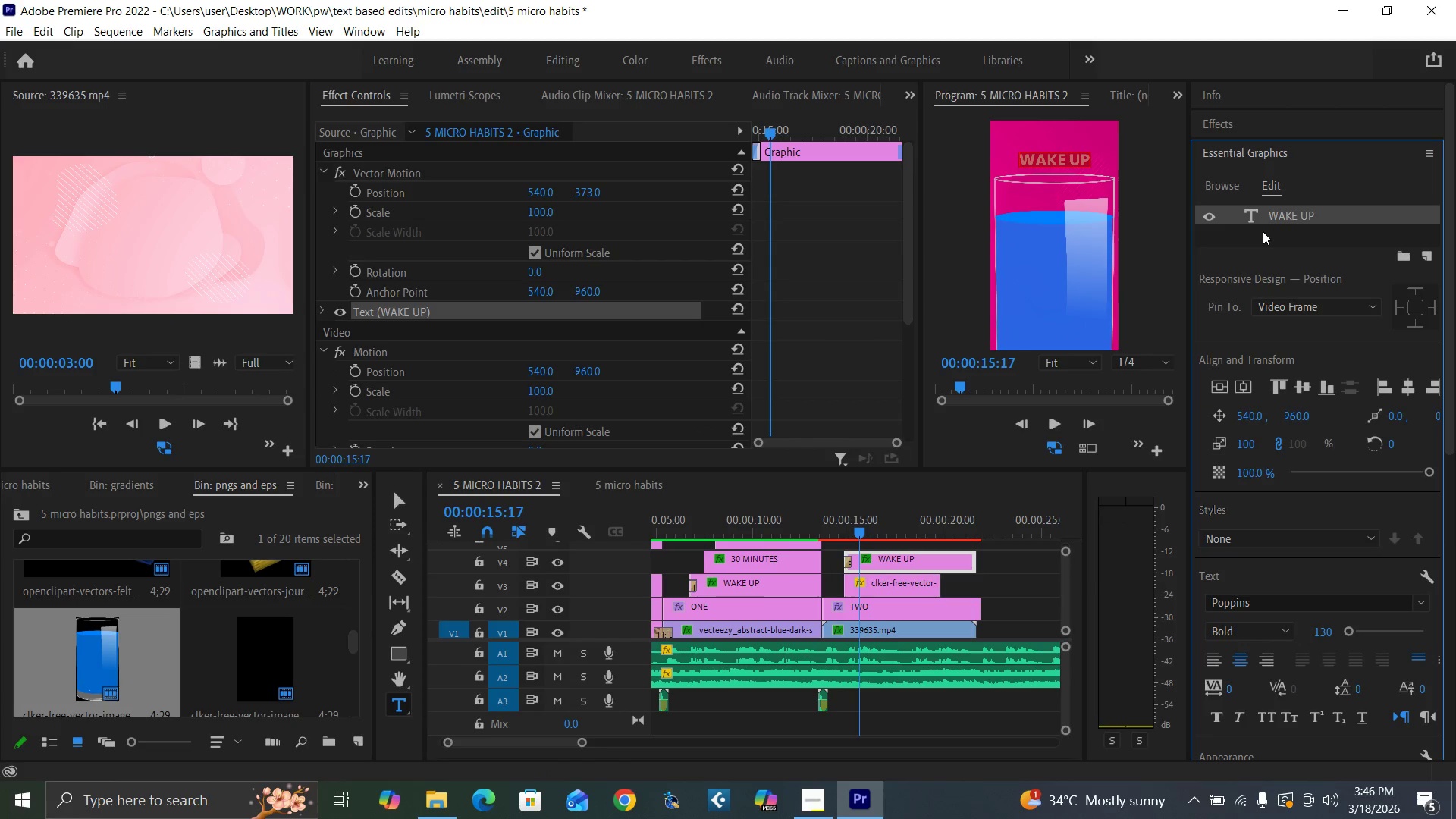 
type(DRINK)
 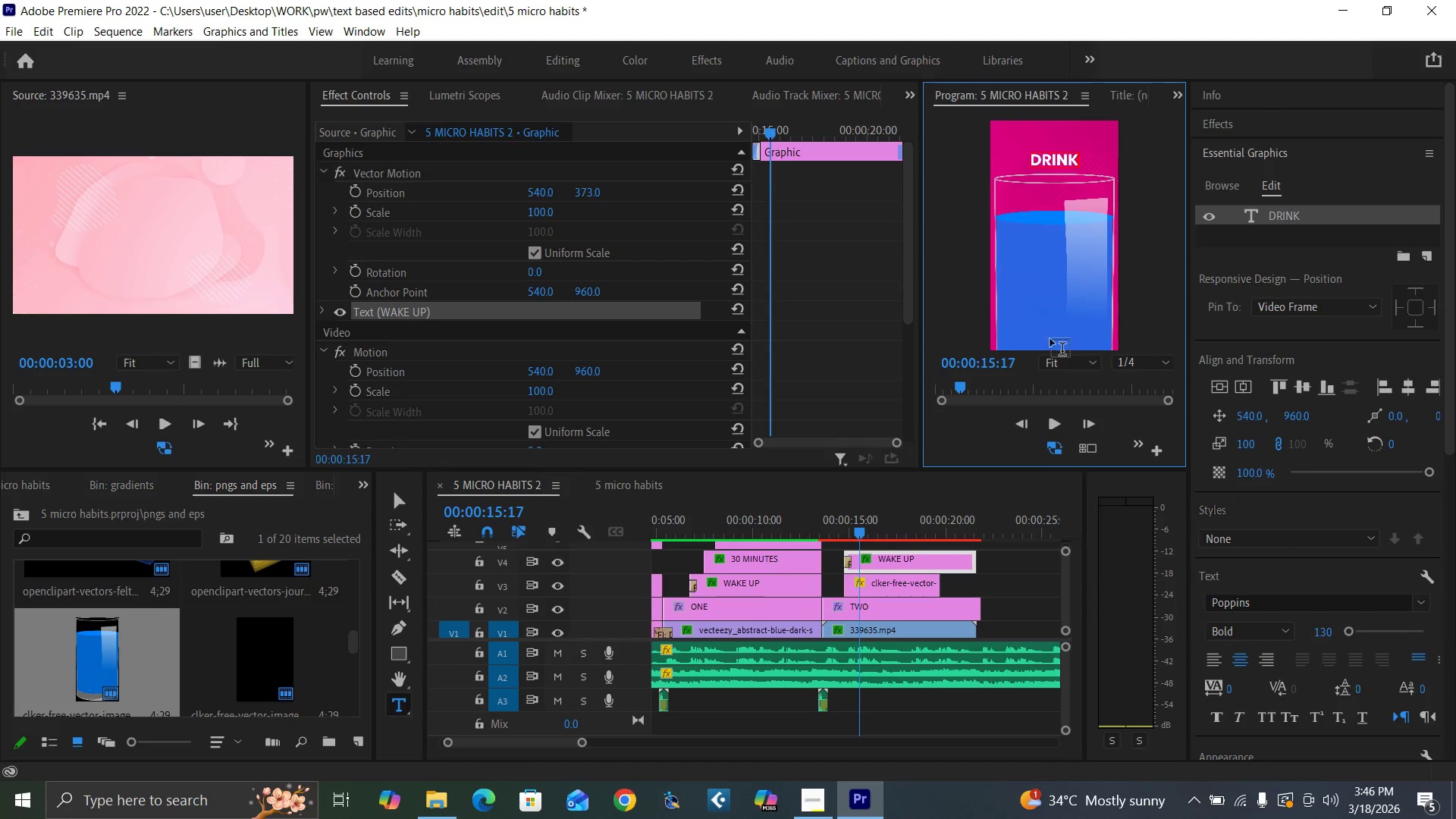 
left_click([1011, 565])
 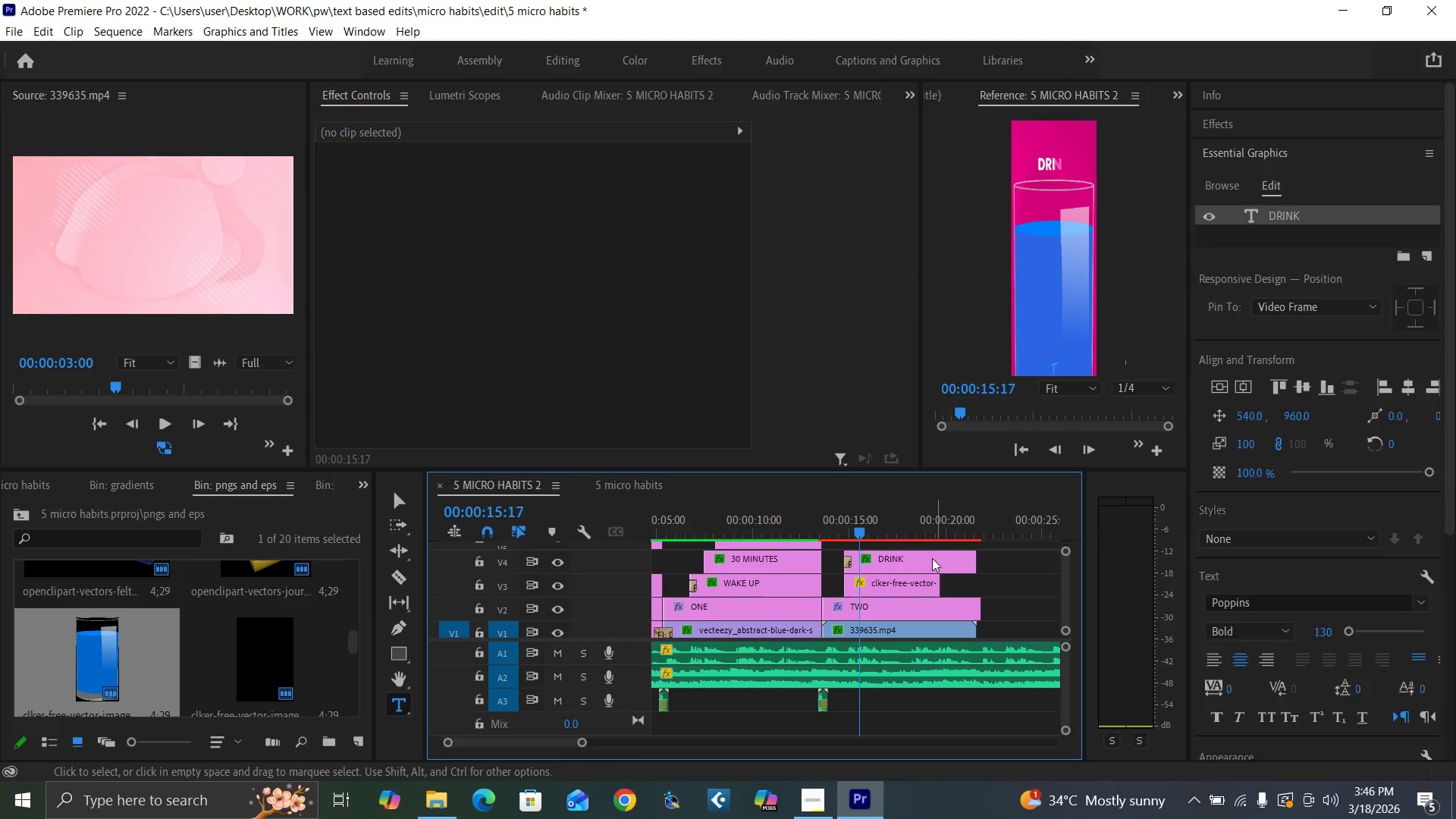 
double_click([914, 554])
 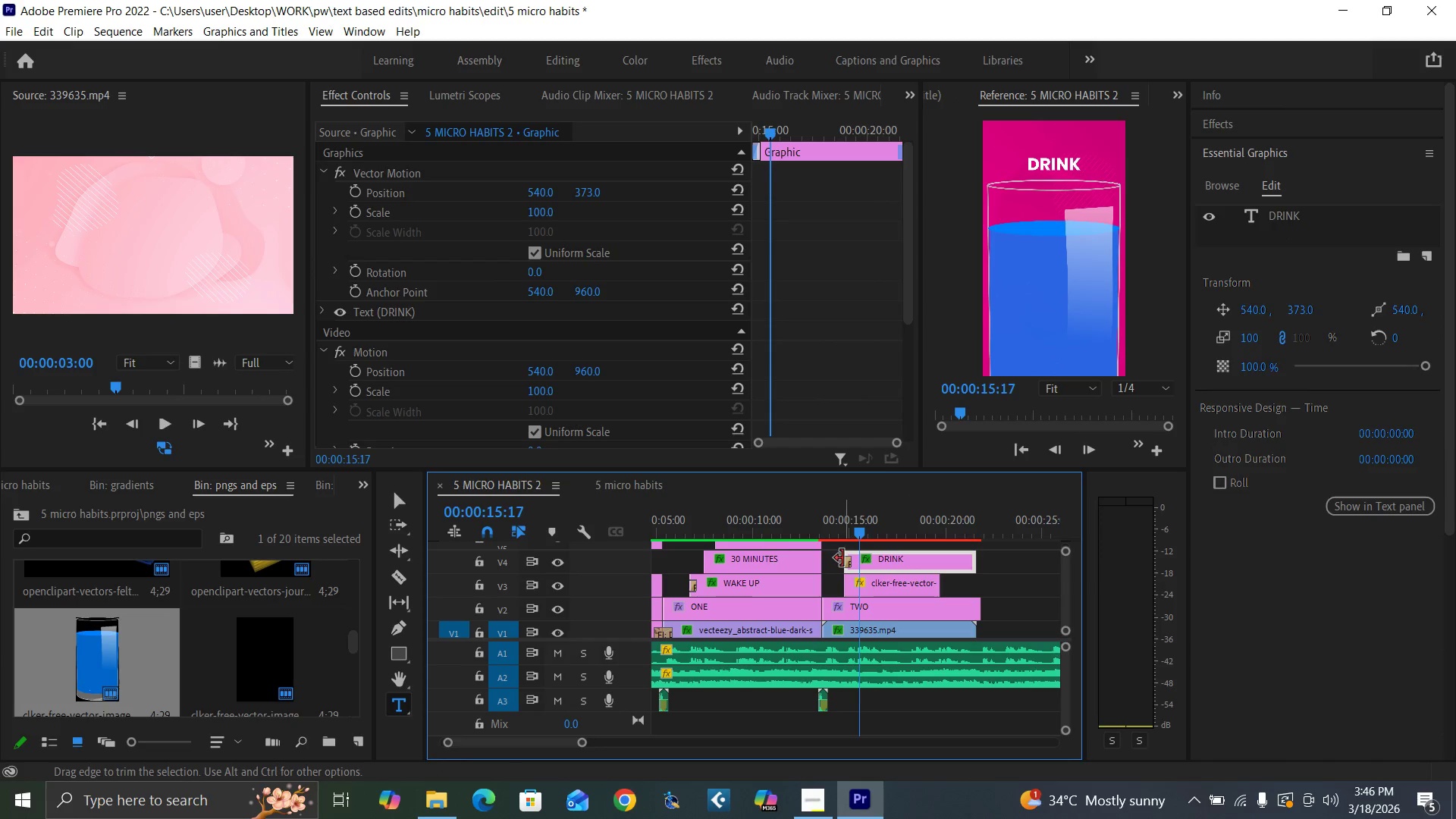 
left_click([846, 563])
 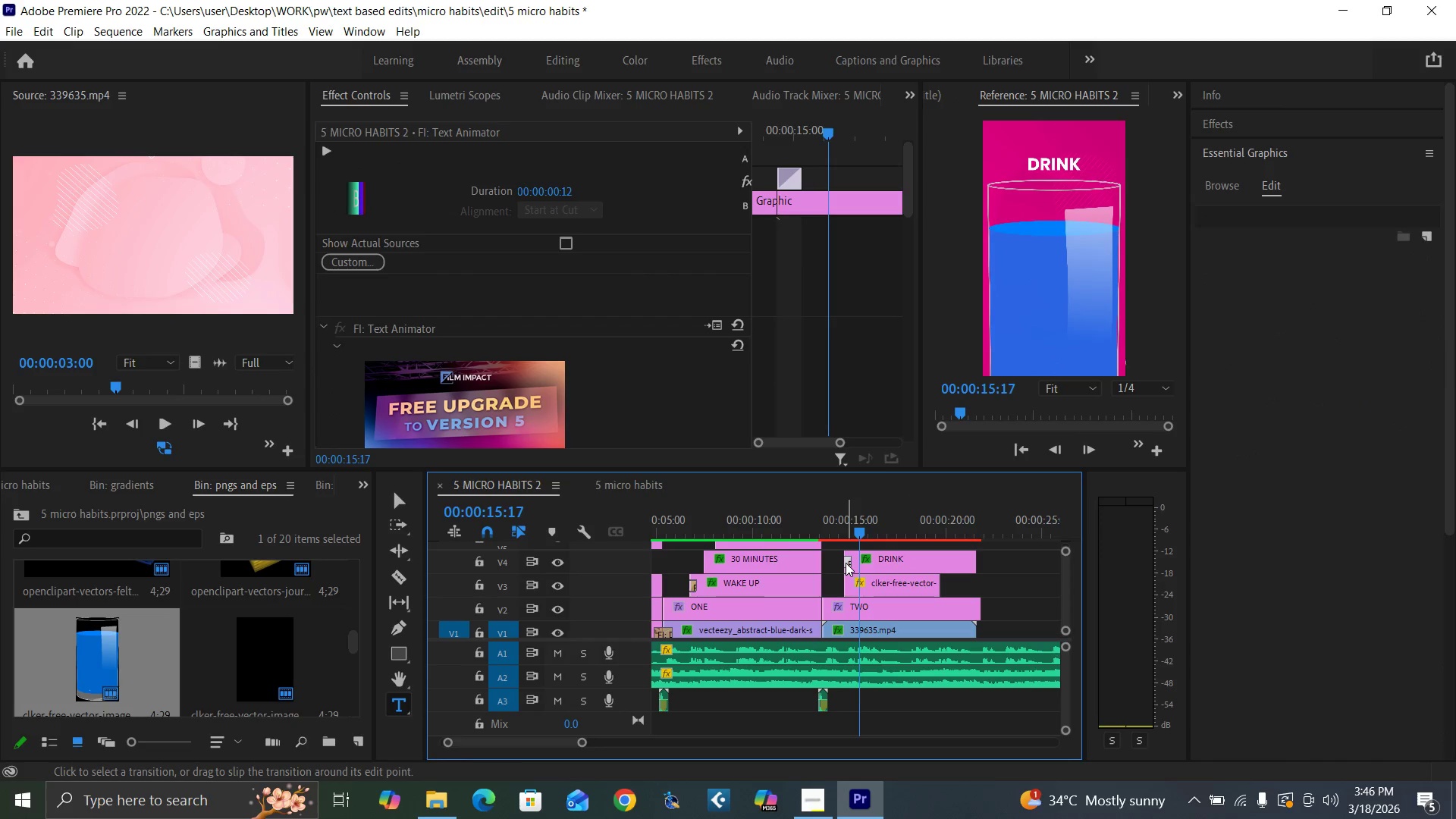 
key(Delete)
 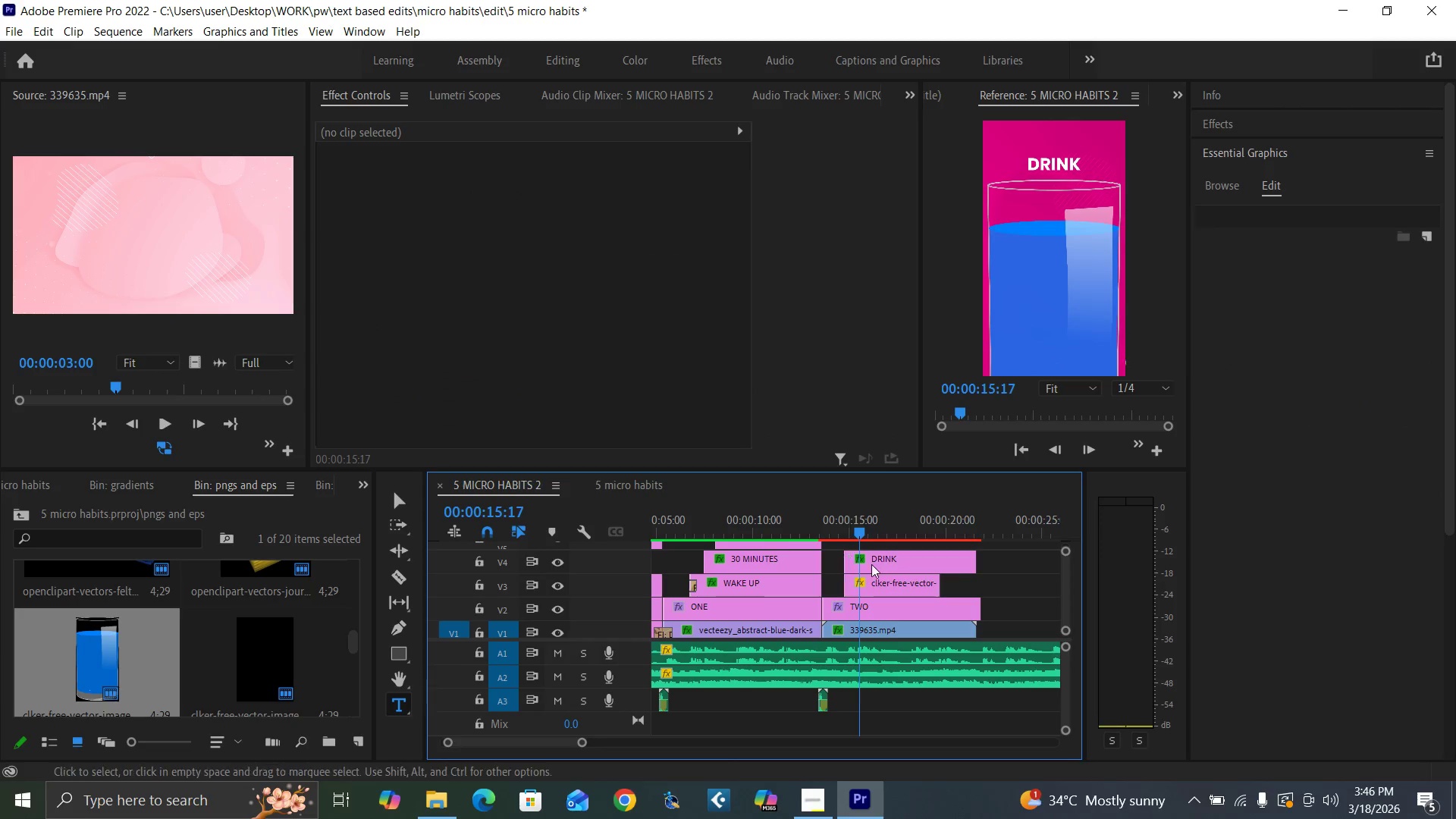 
left_click([873, 564])
 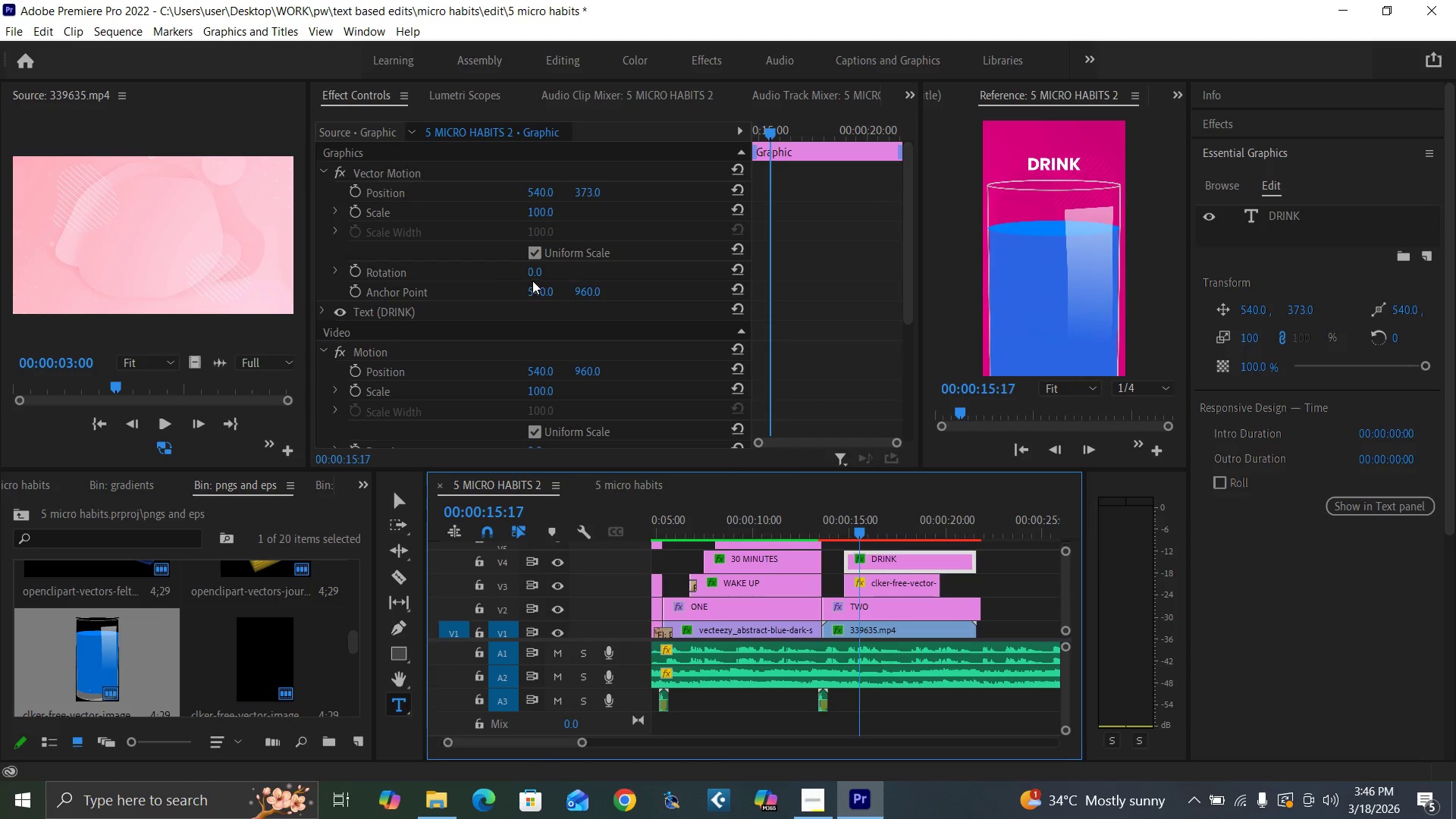 
left_click([532, 273])
 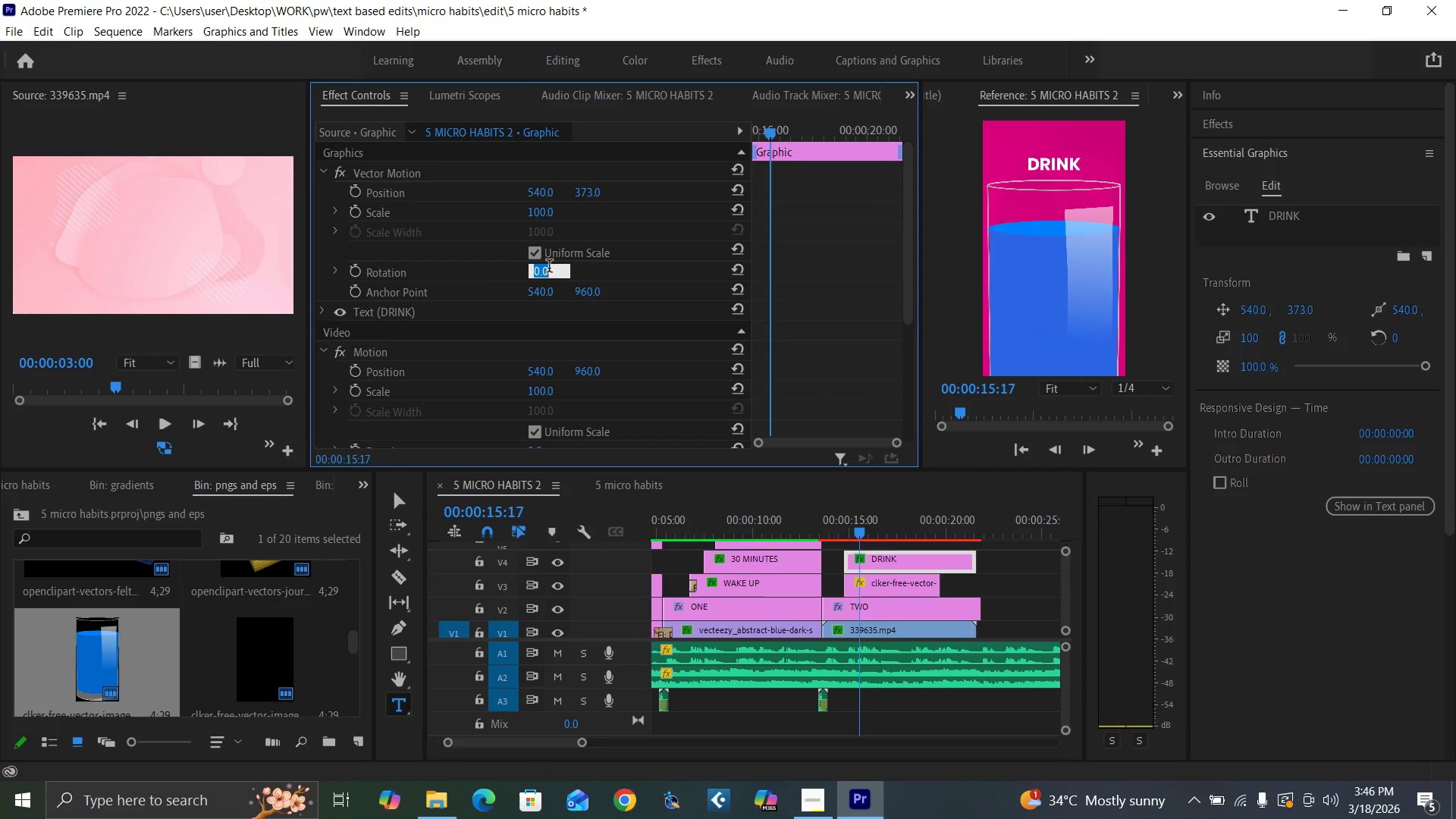 
key(0)
 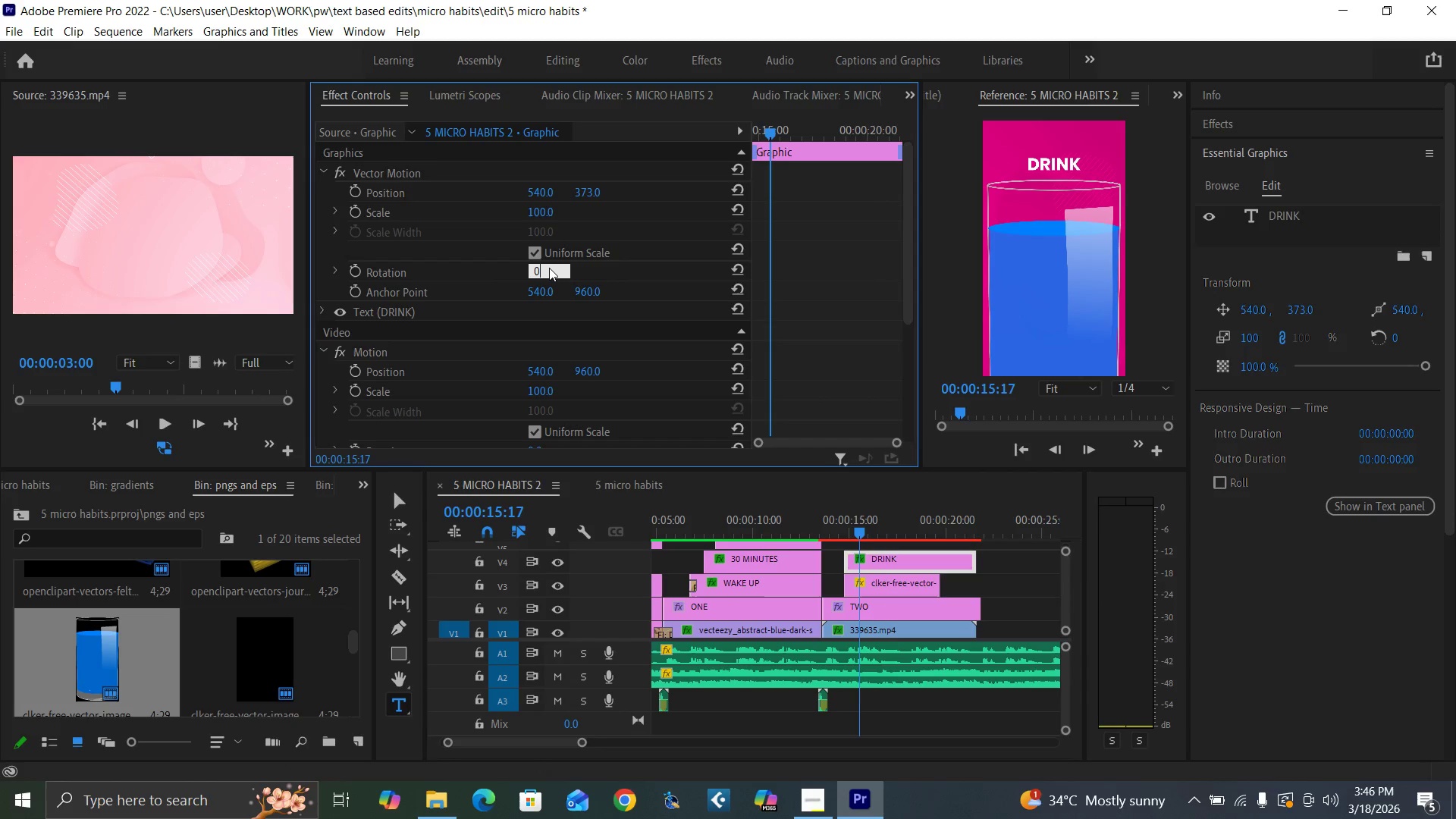 
key(Backspace)
 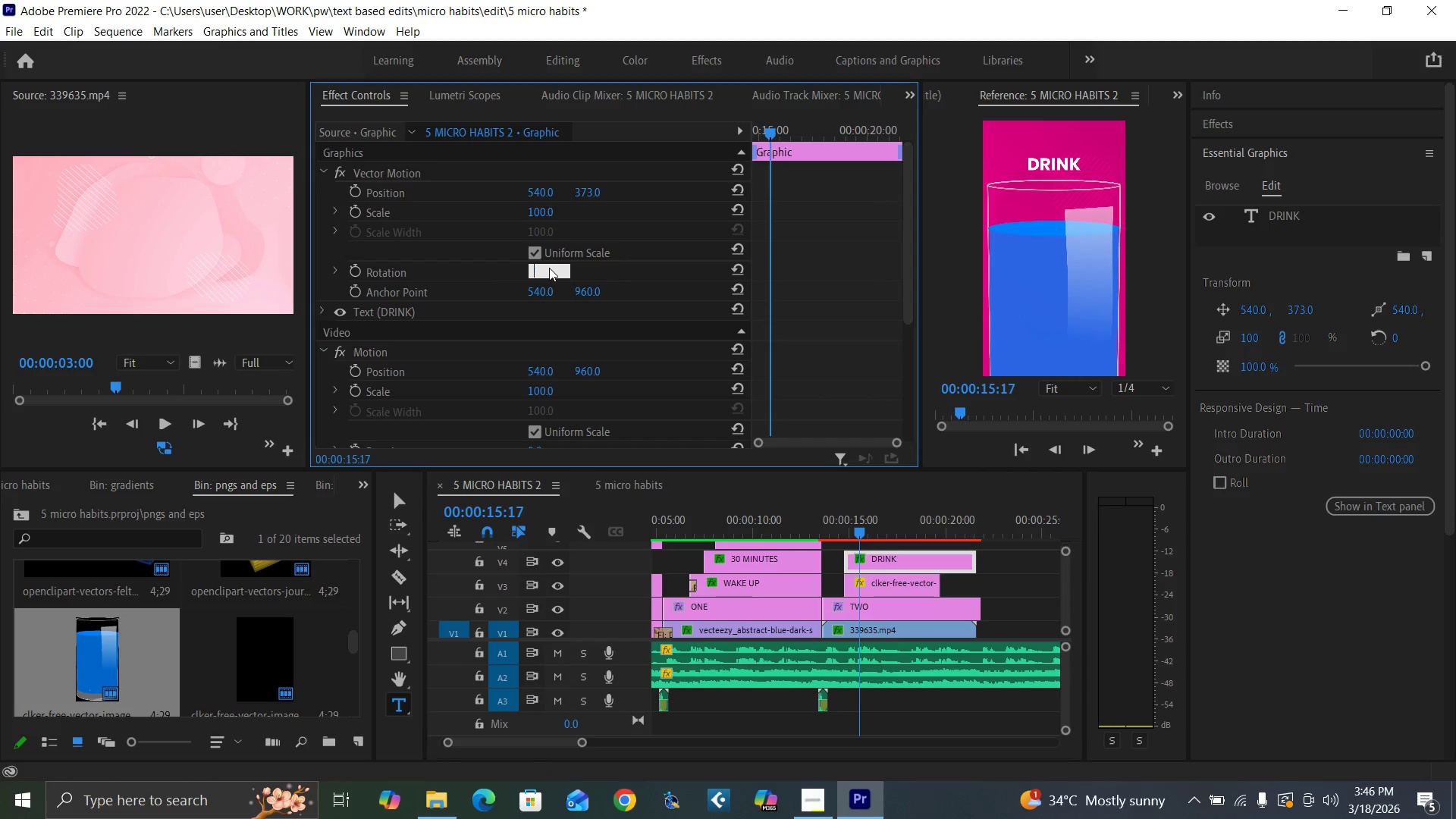 
key(9)
 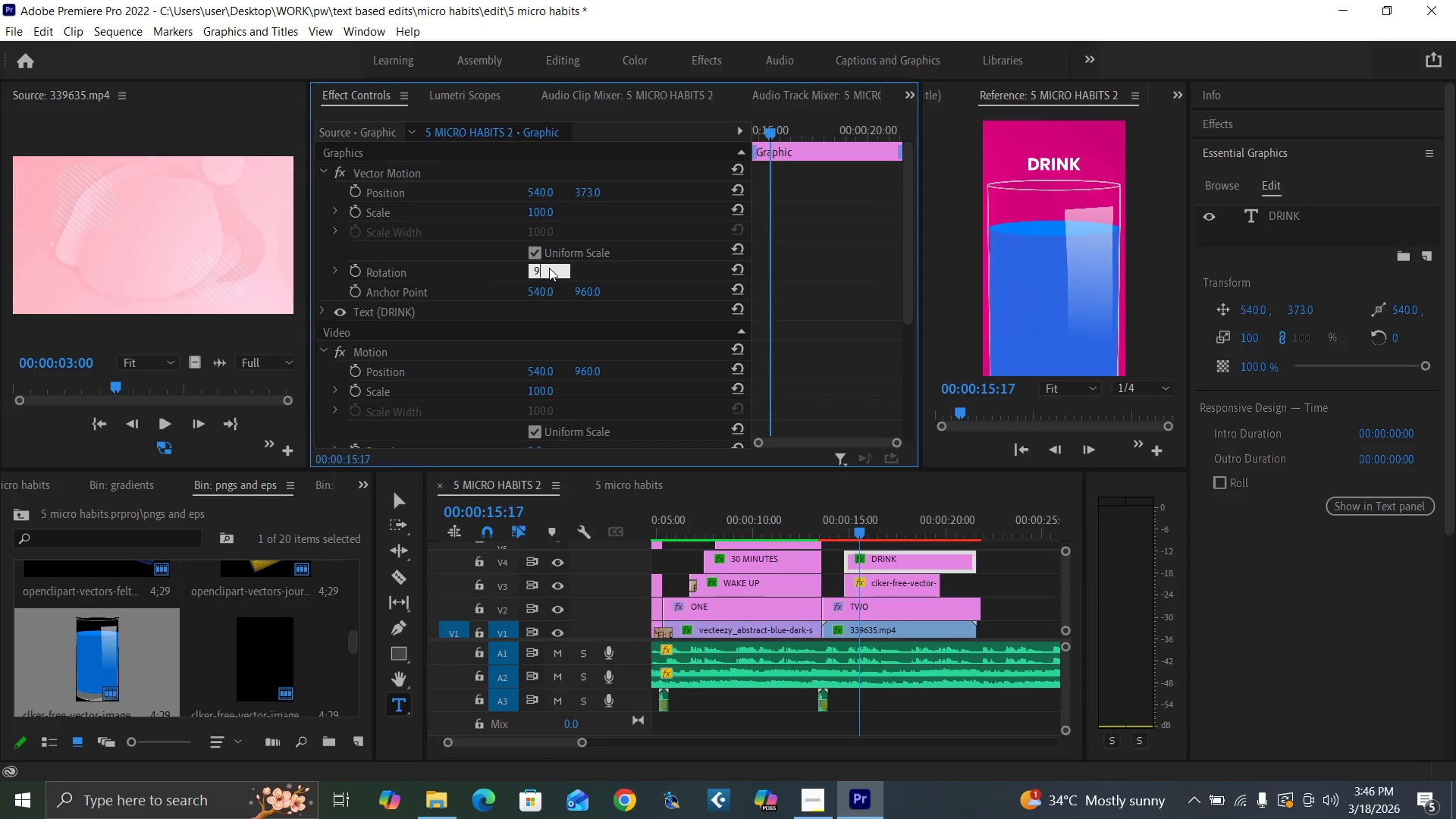 
key(Enter)
 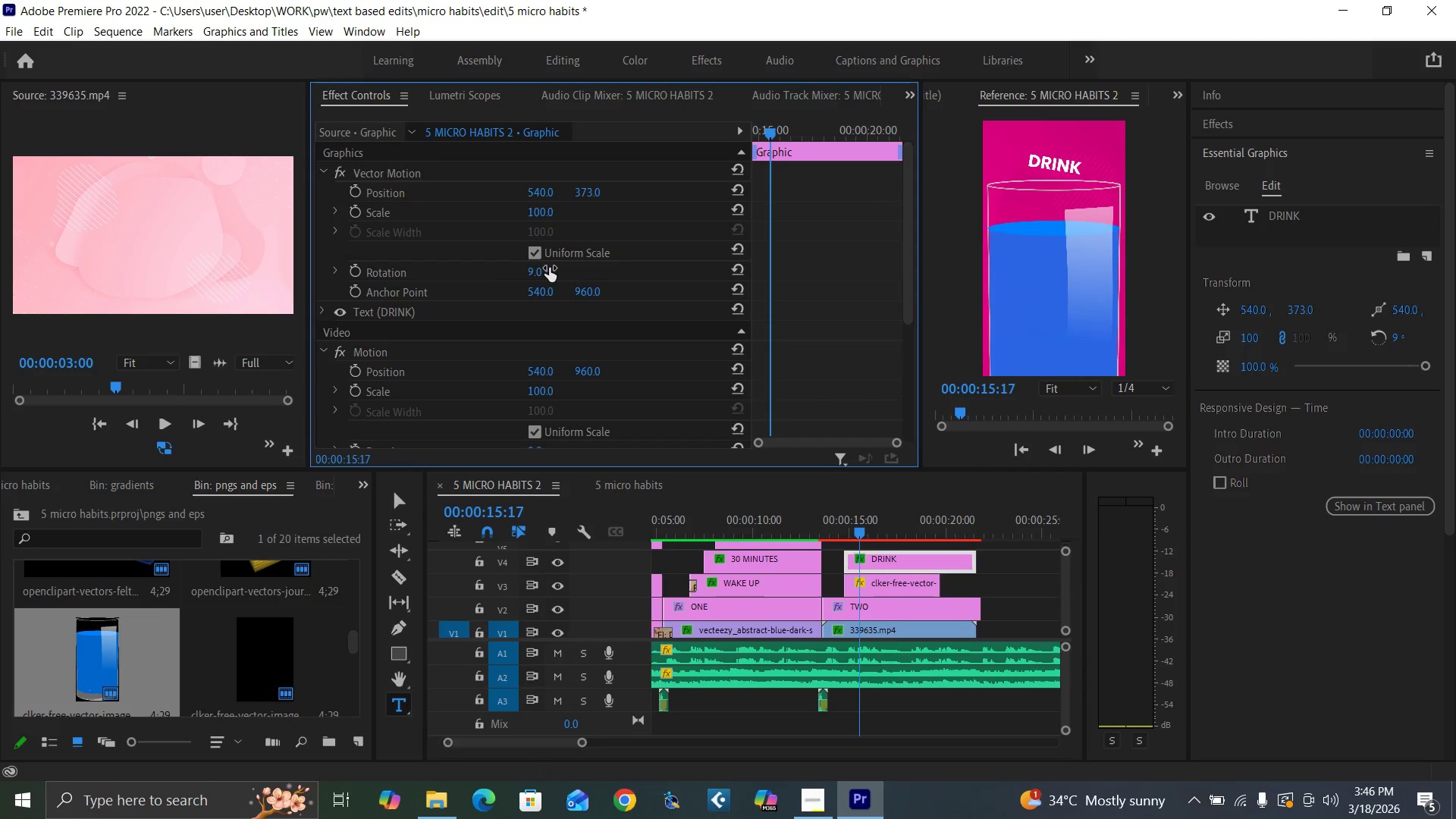 
left_click([536, 271])
 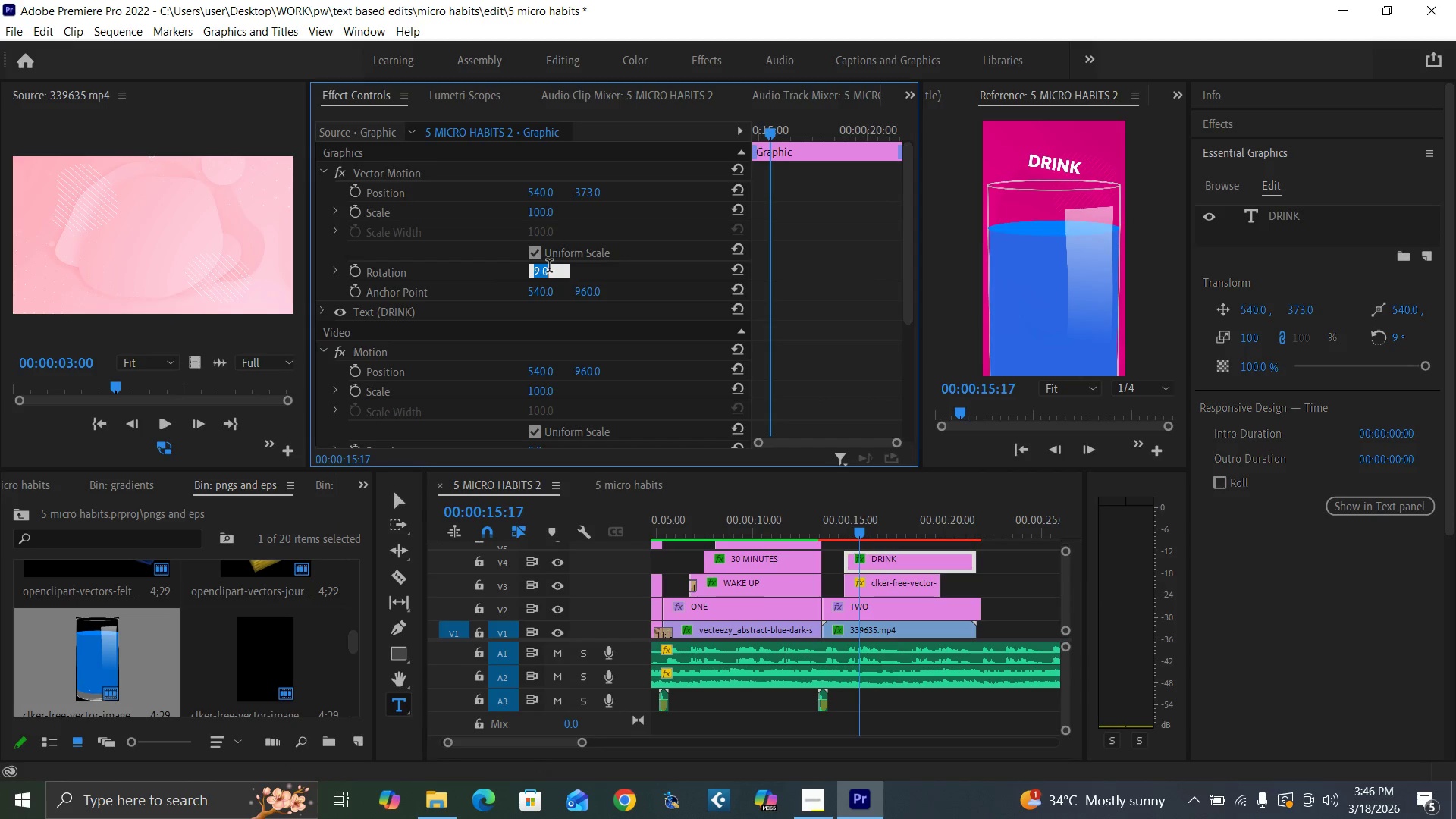 
type(-19)
 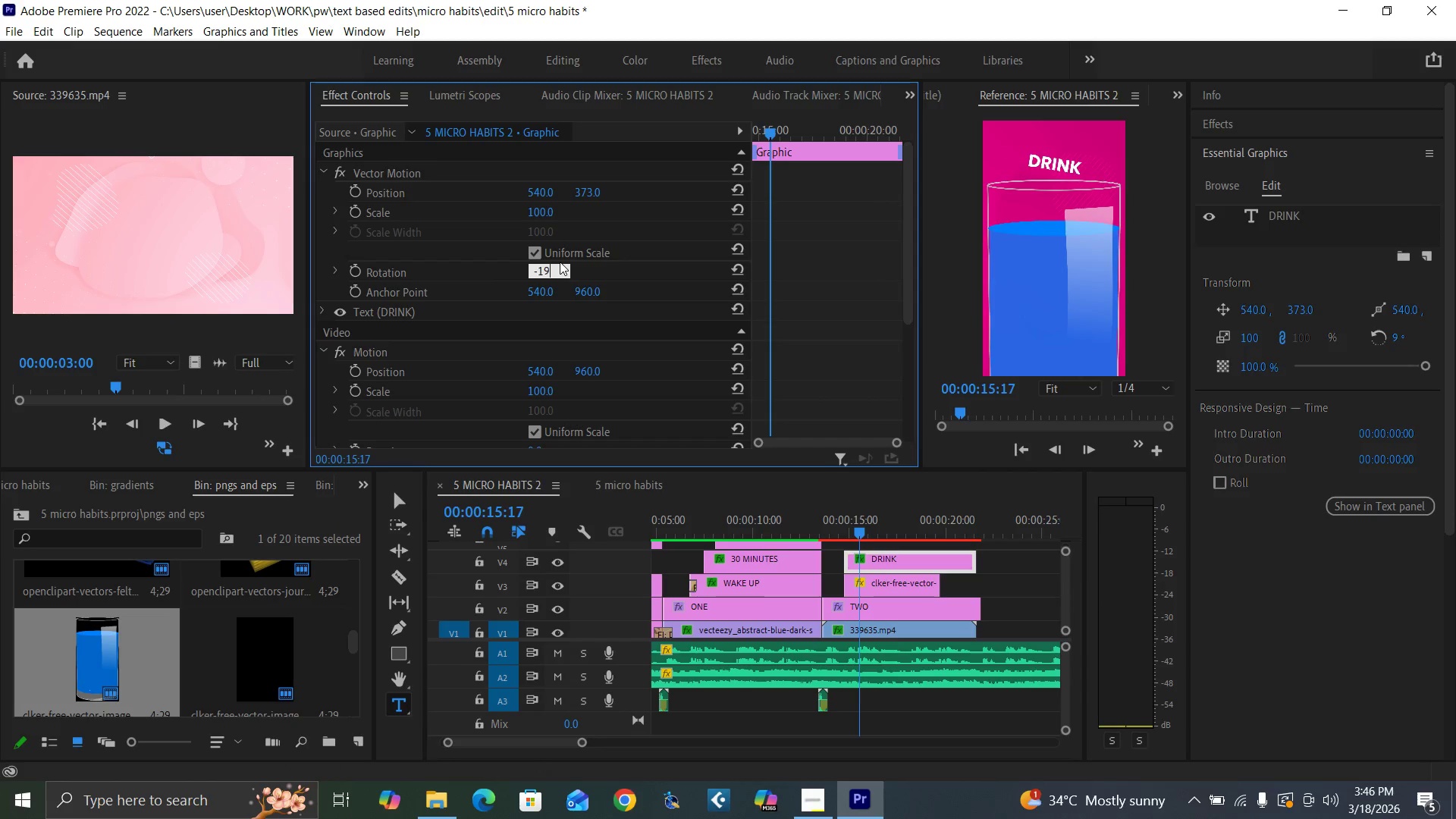 
key(Enter)
 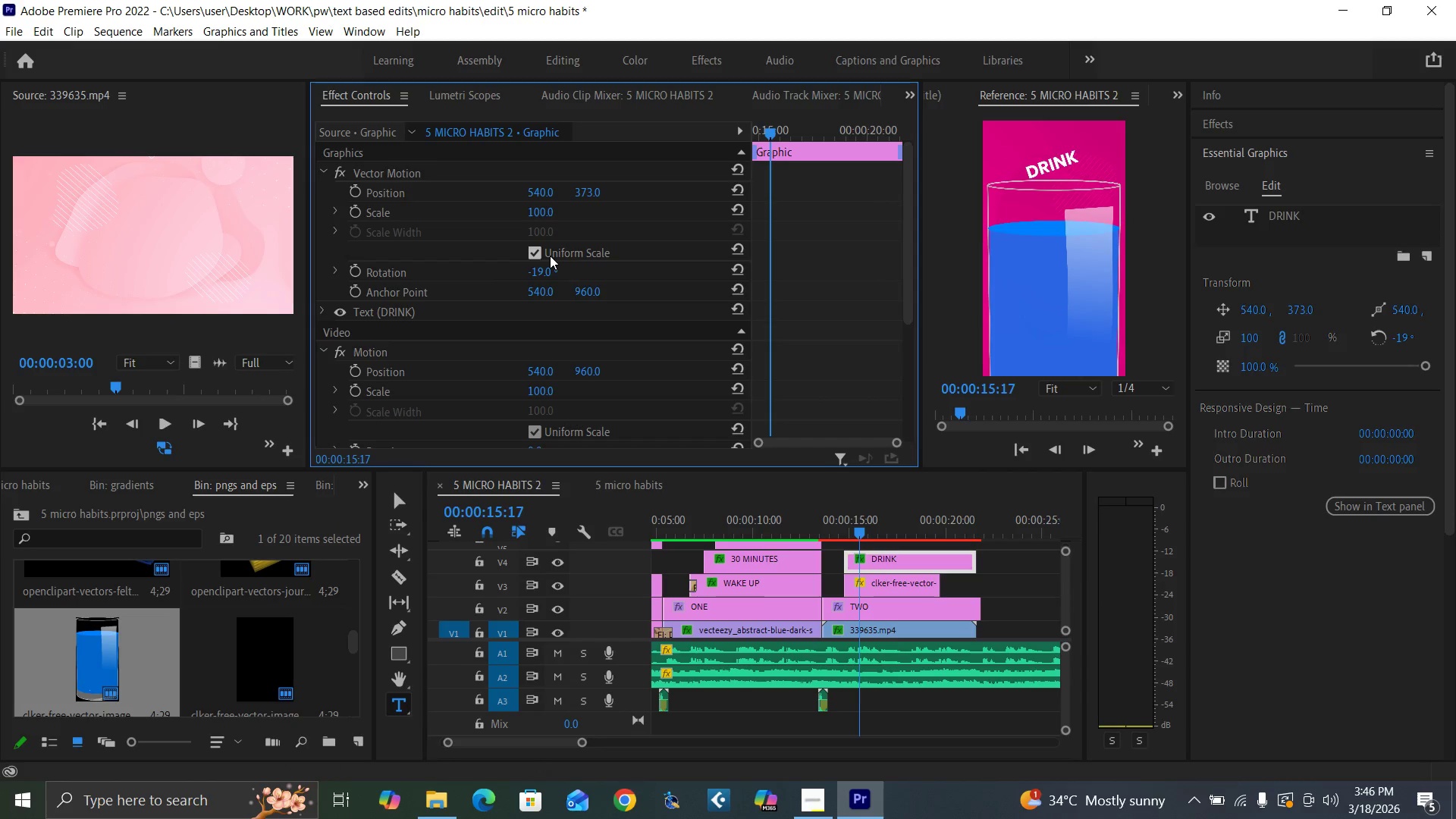 
left_click([533, 272])
 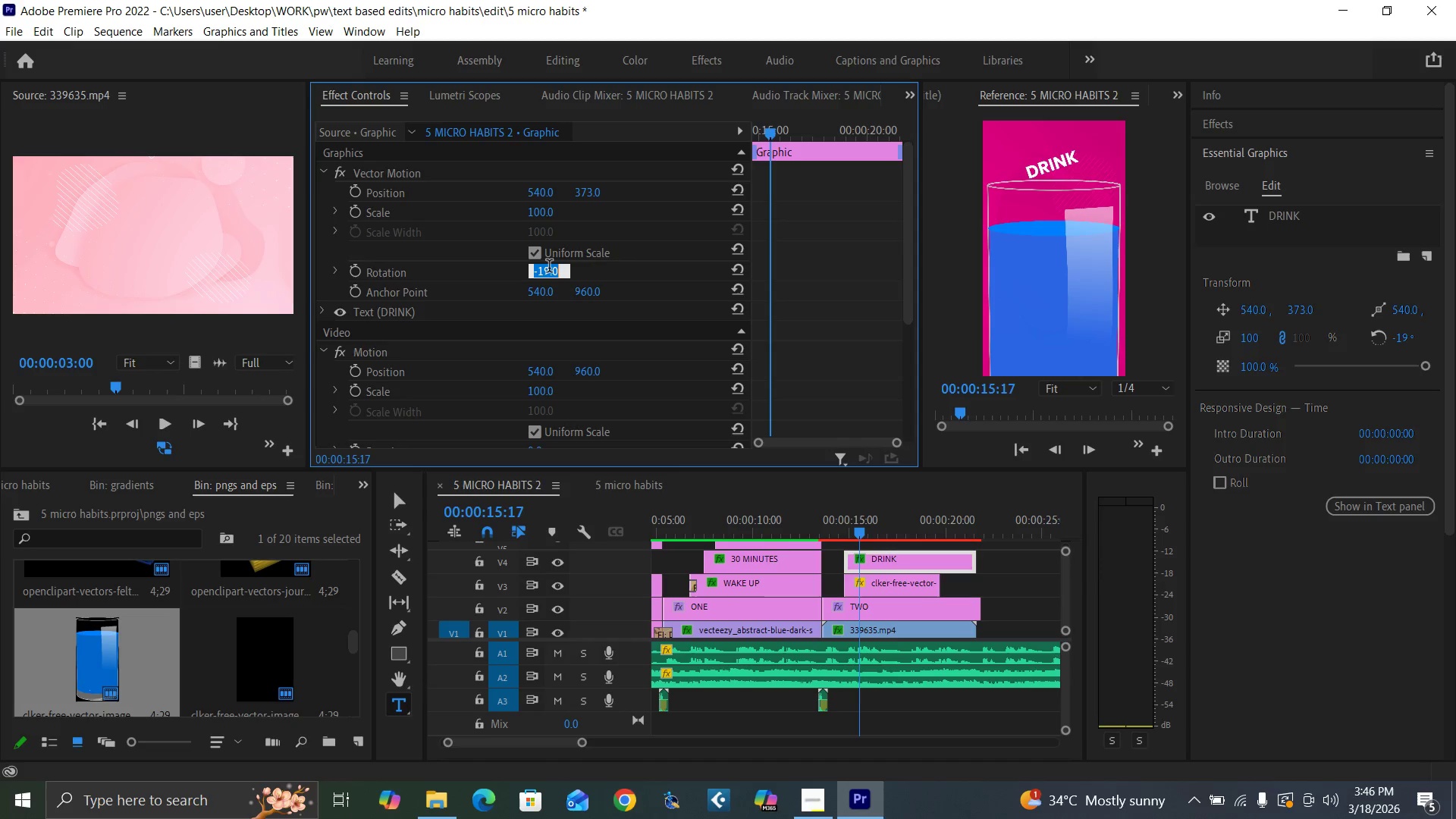 
type(-26)
 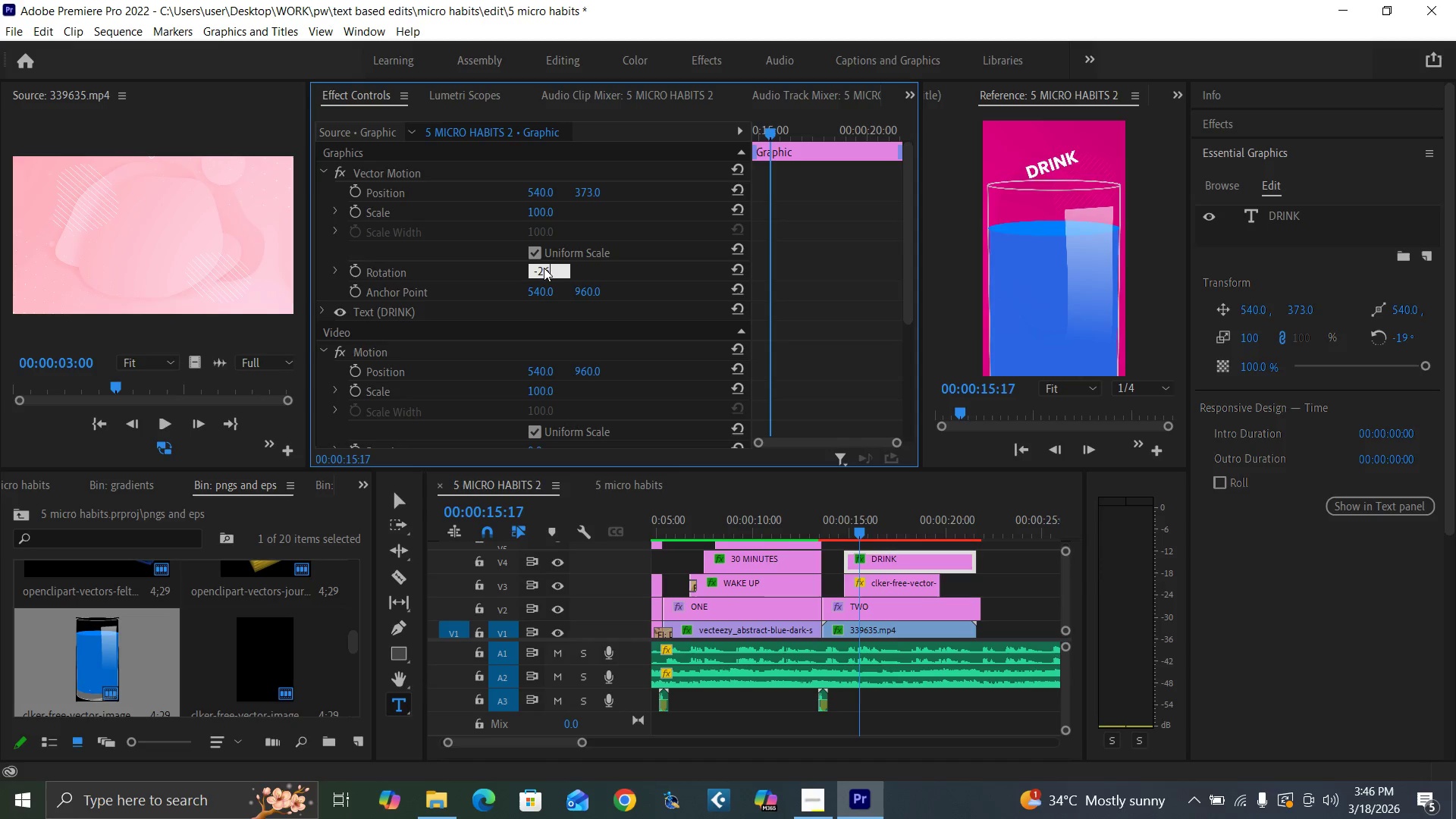 
key(Enter)
 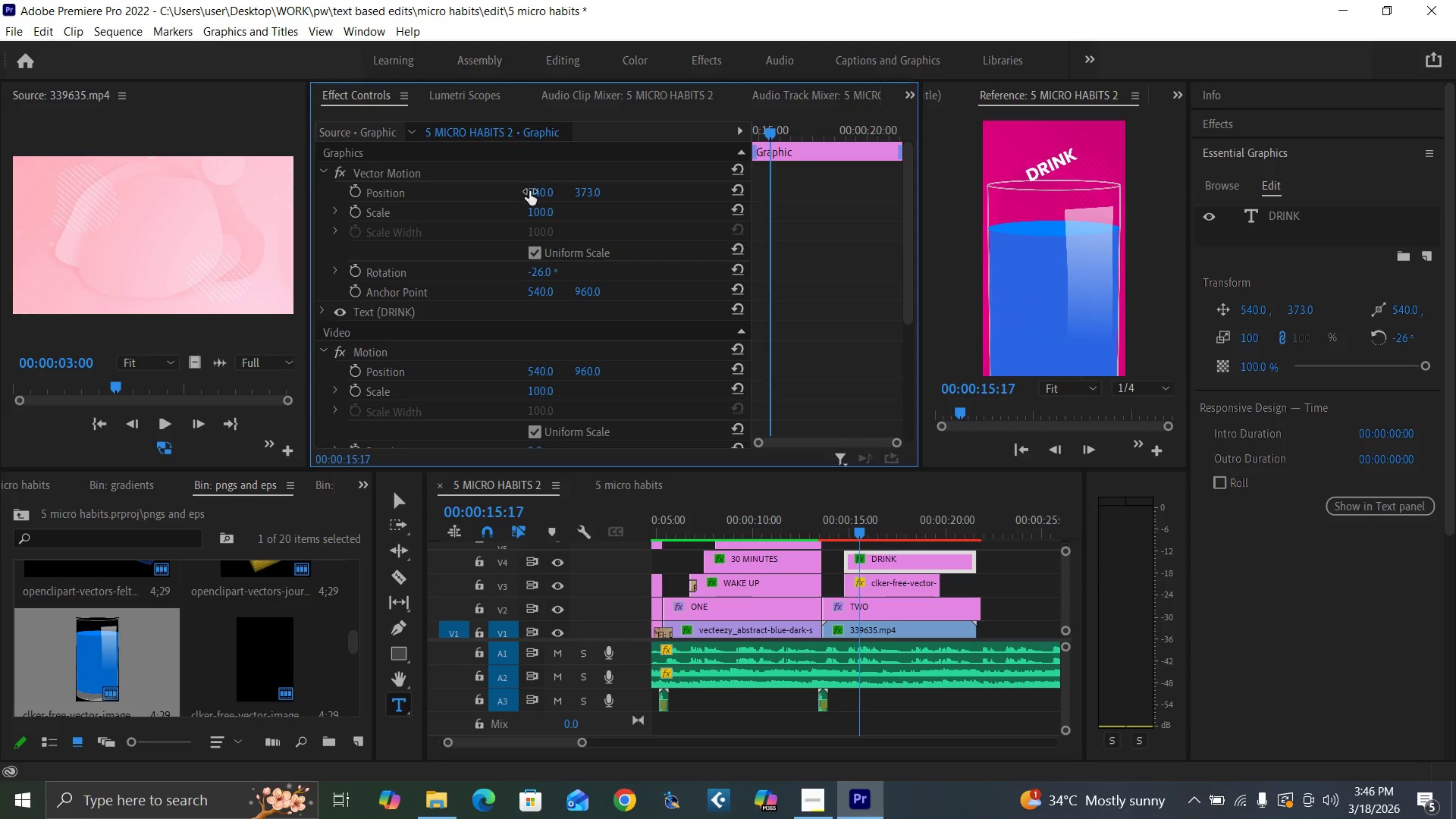 
left_click_drag(start_coordinate=[532, 191], to_coordinate=[300, 240])
 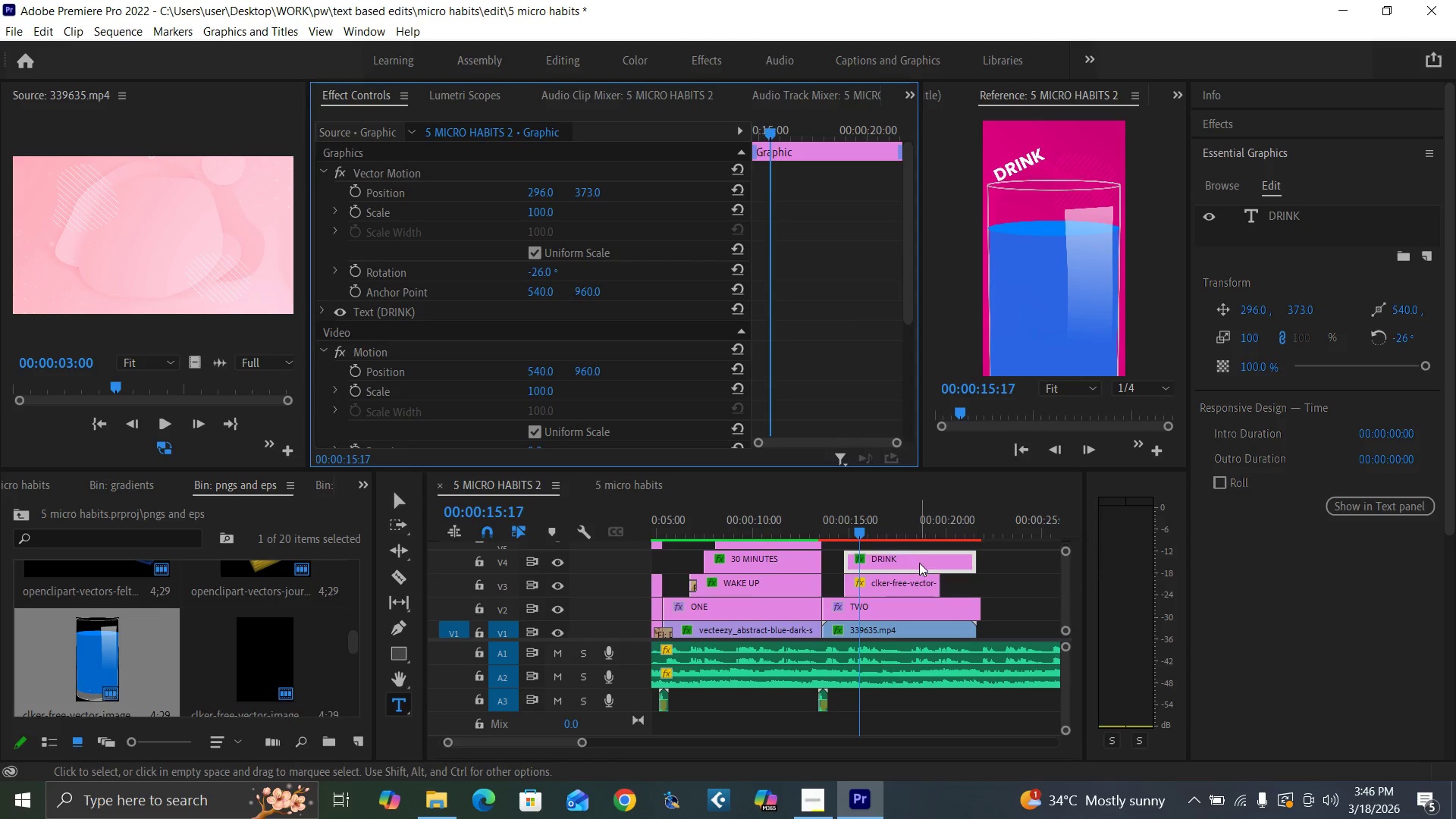 
hold_key(key=AltLeft, duration=1.39)
left_click_drag(start_coordinate=[919, 563], to_coordinate=[918, 541])
 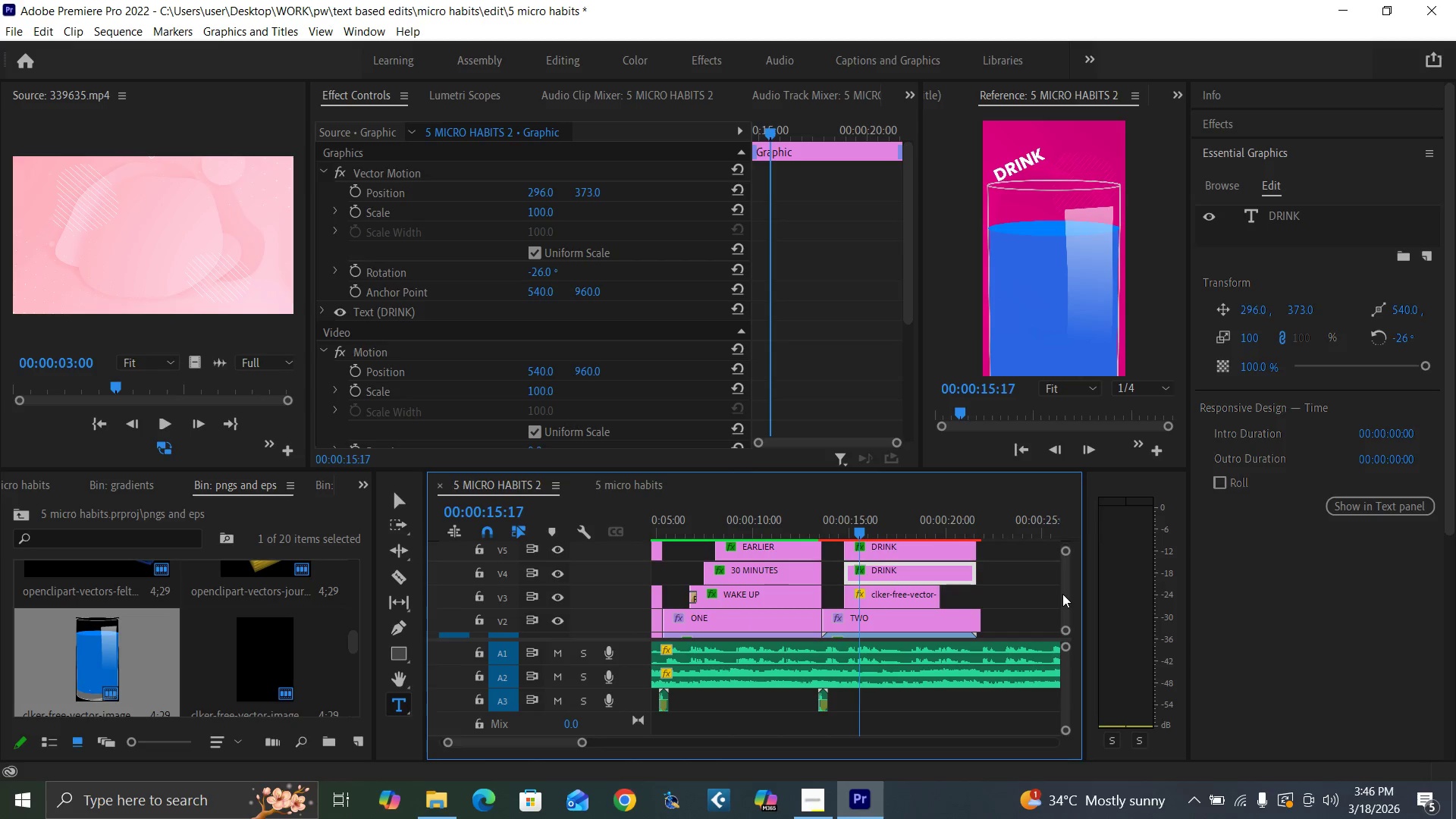 
left_click([927, 541])
 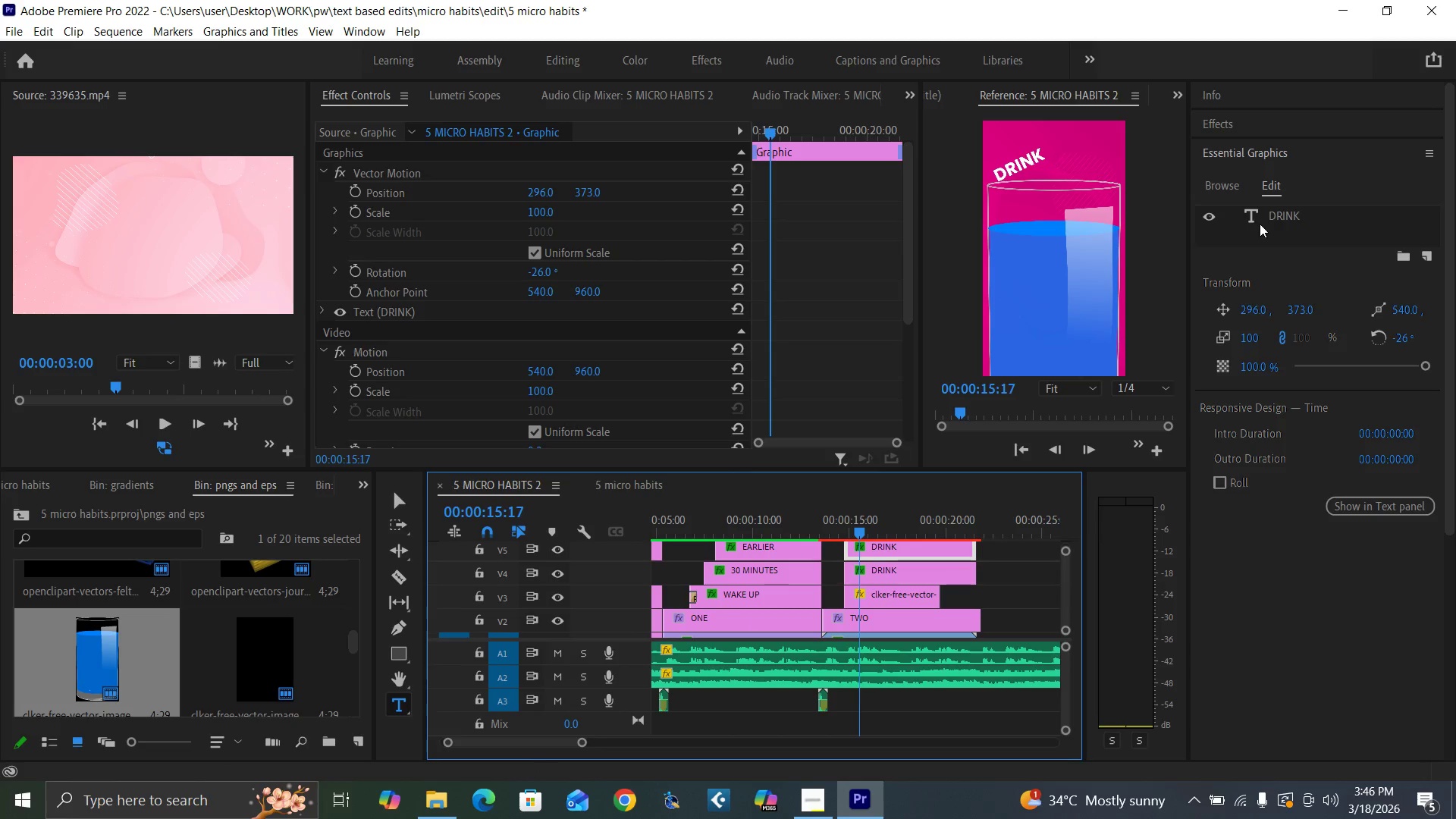 
left_click([1285, 218])
 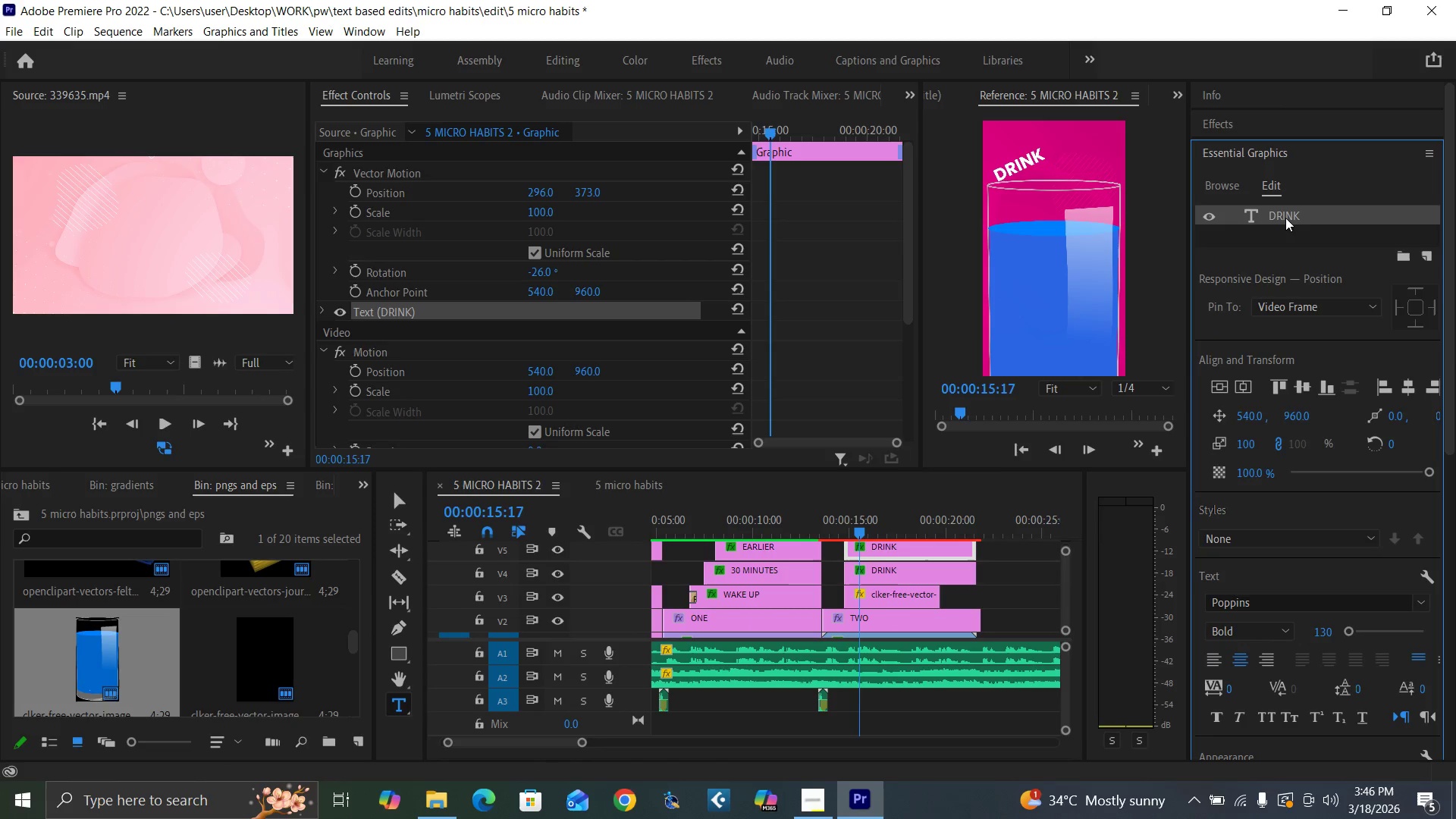 
triple_click([1285, 218])
 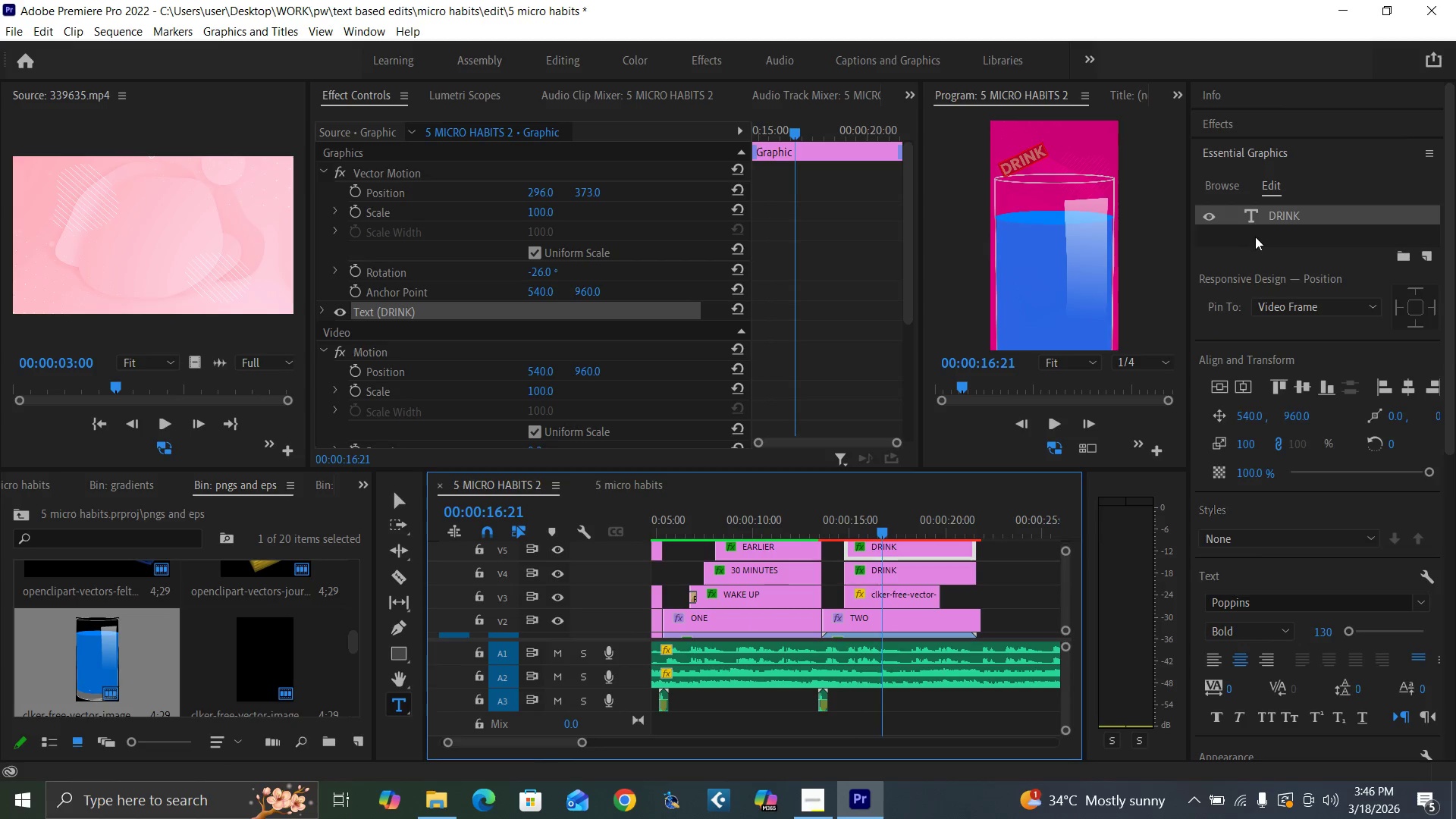 
double_click([1273, 218])
 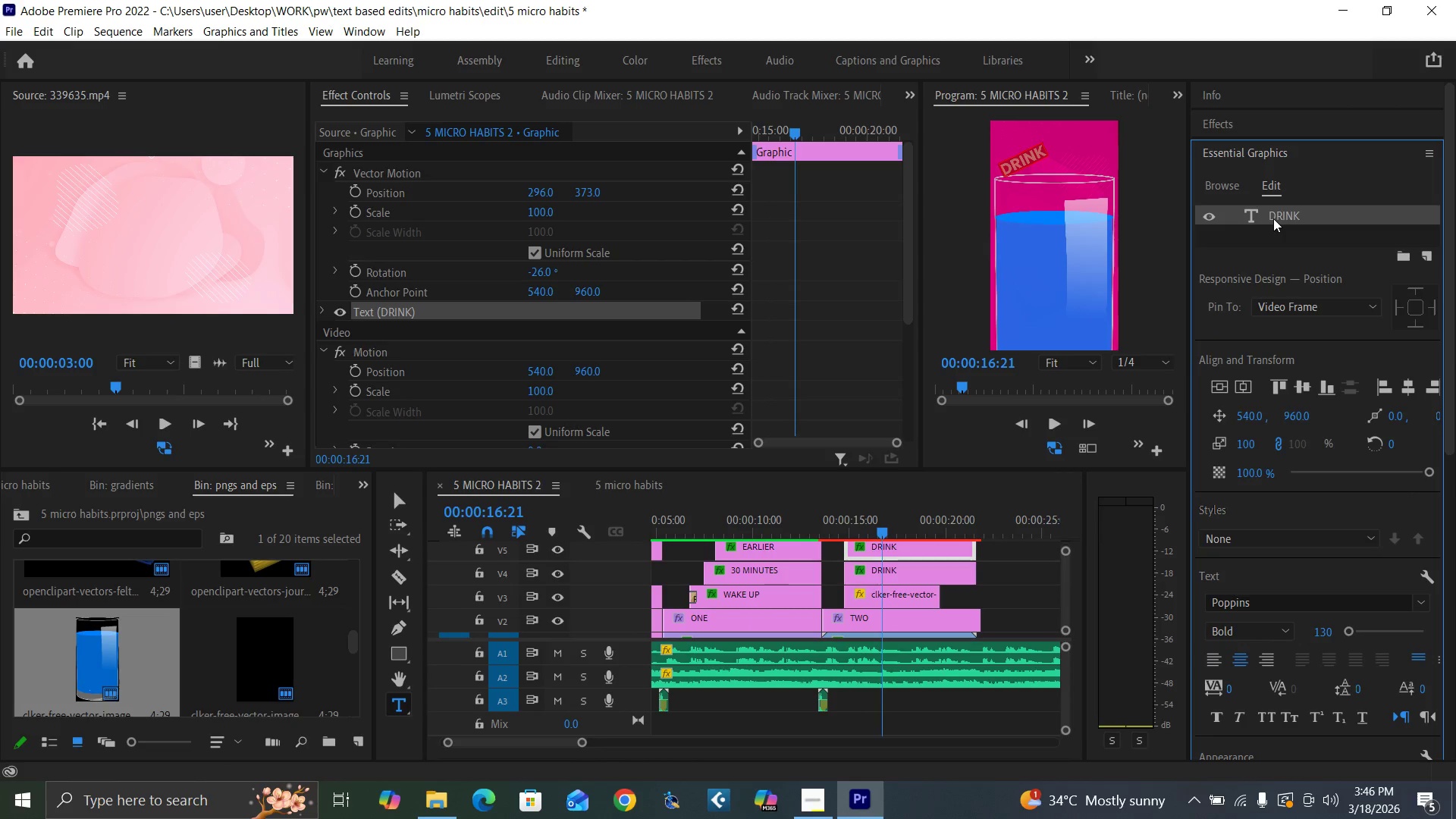 
type(WATE)
 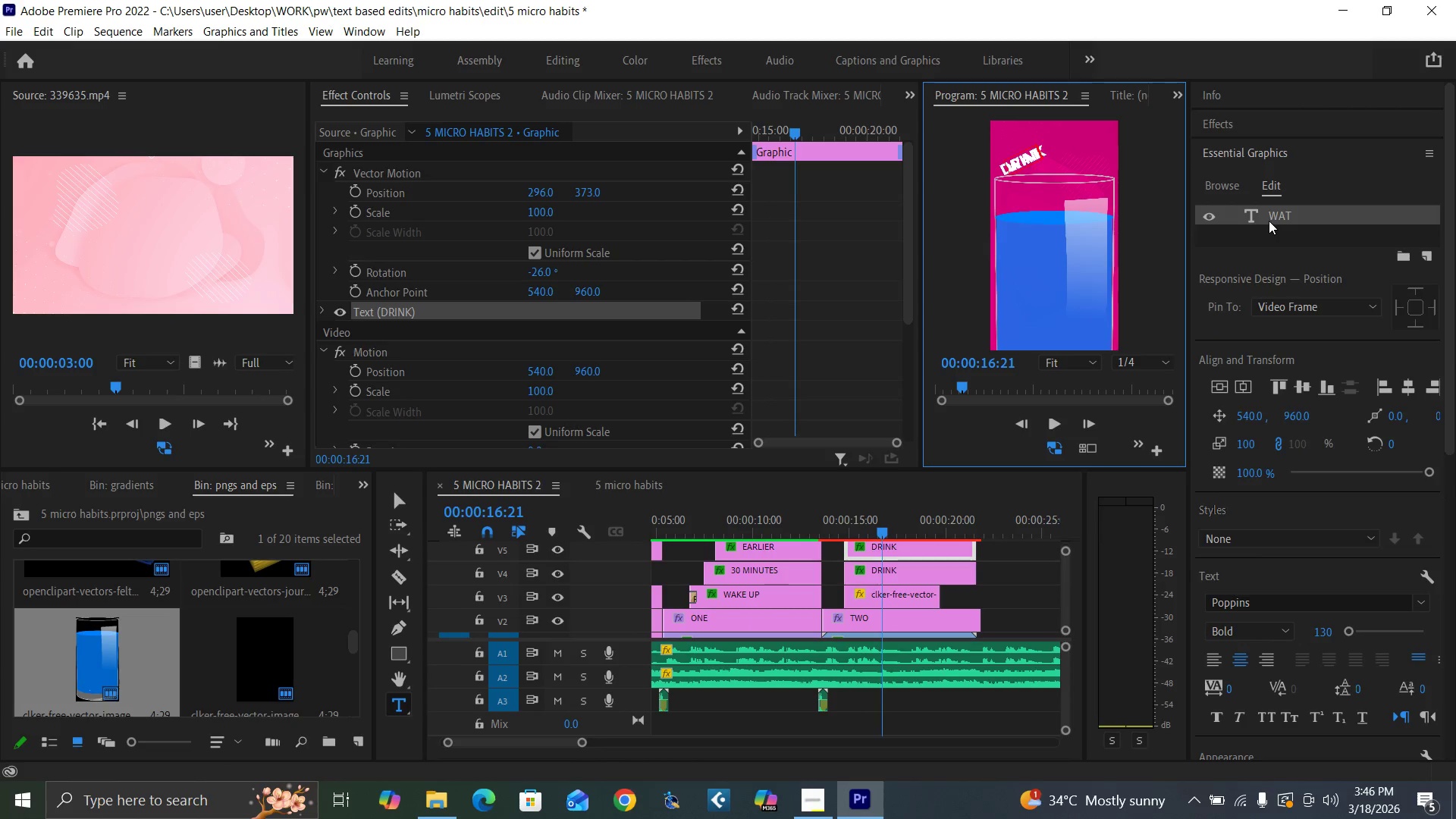 
key(R)
 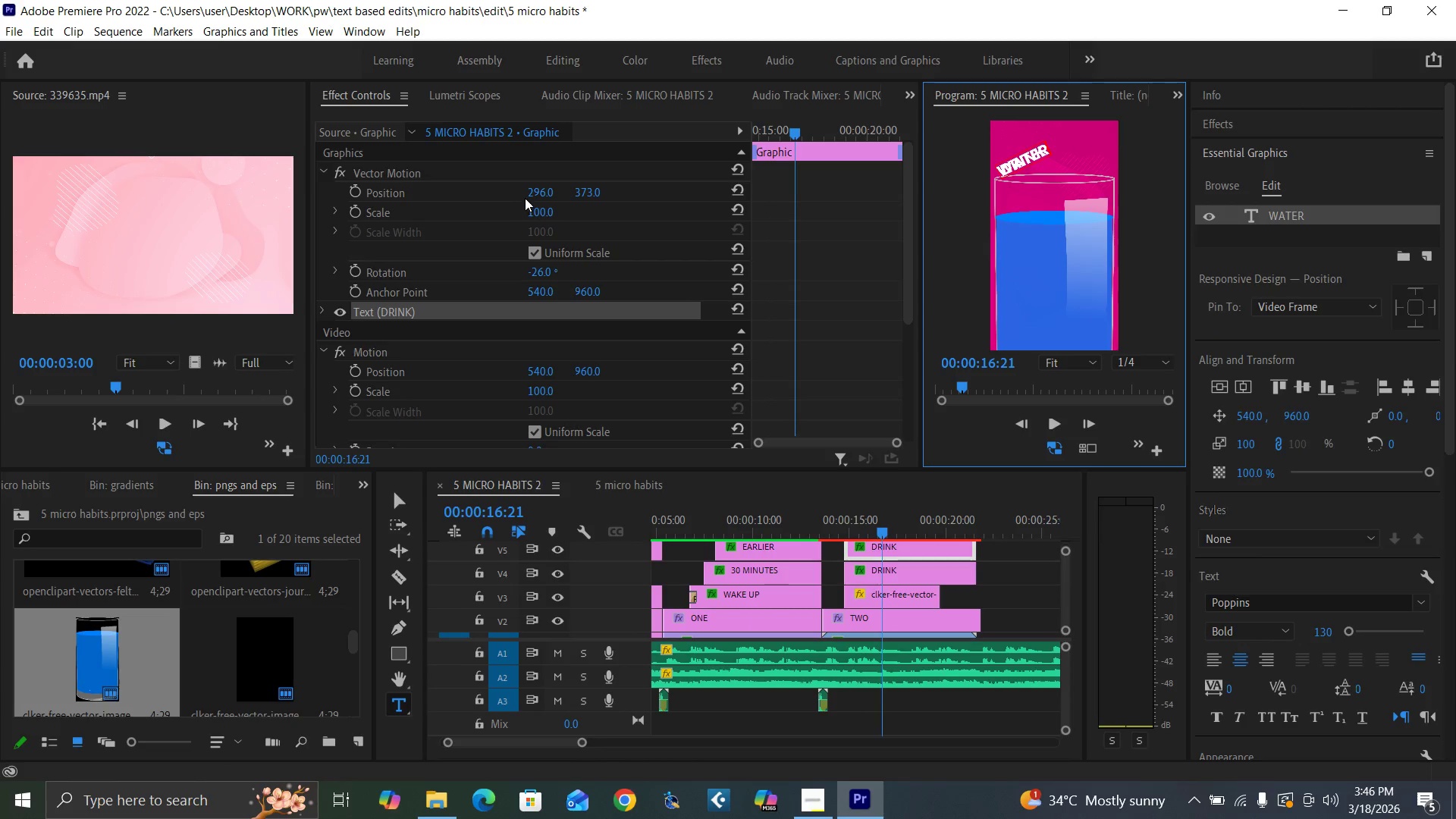 
left_click_drag(start_coordinate=[535, 193], to_coordinate=[1015, 158])
 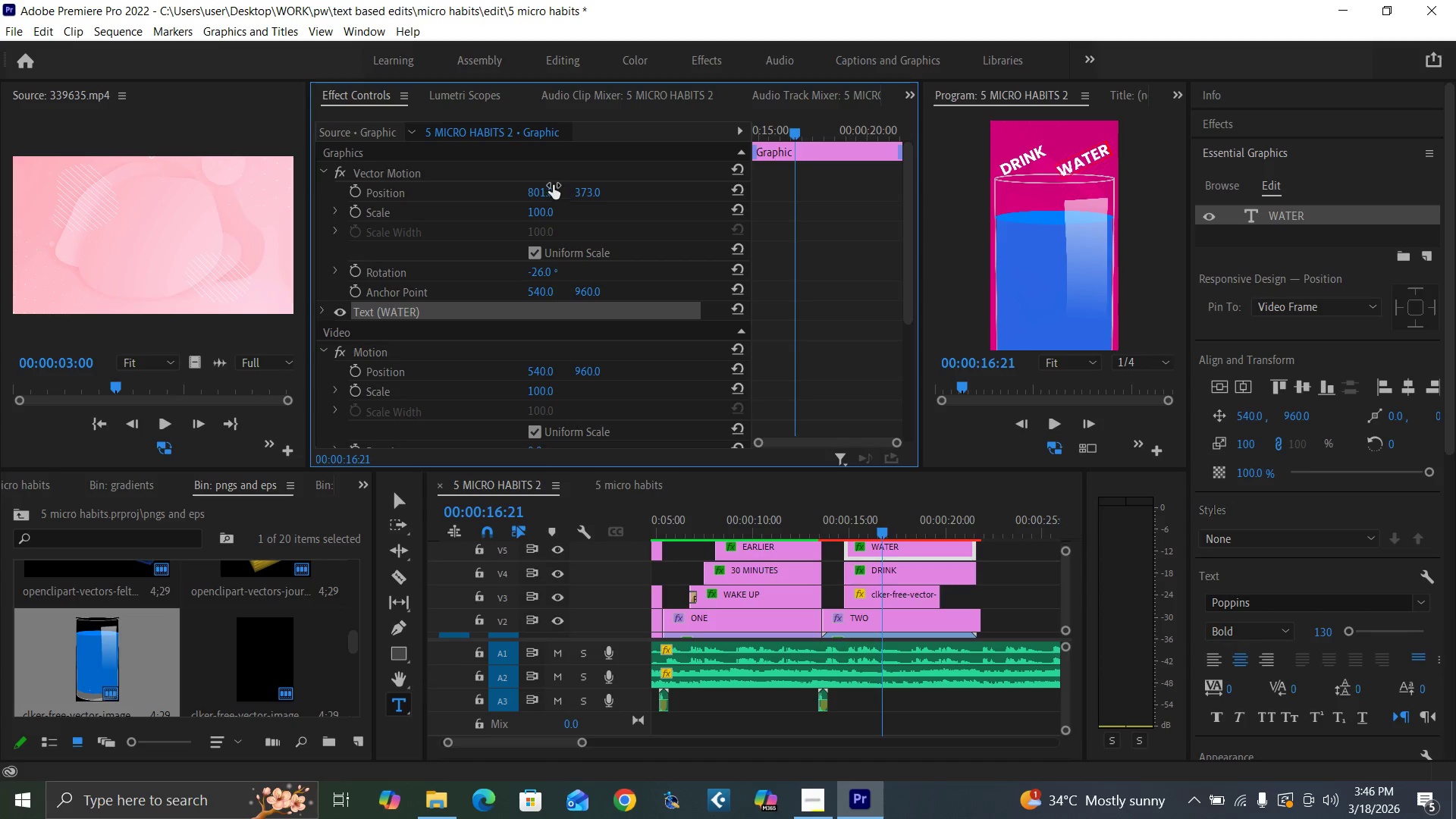 
key(Control+Backquote)
 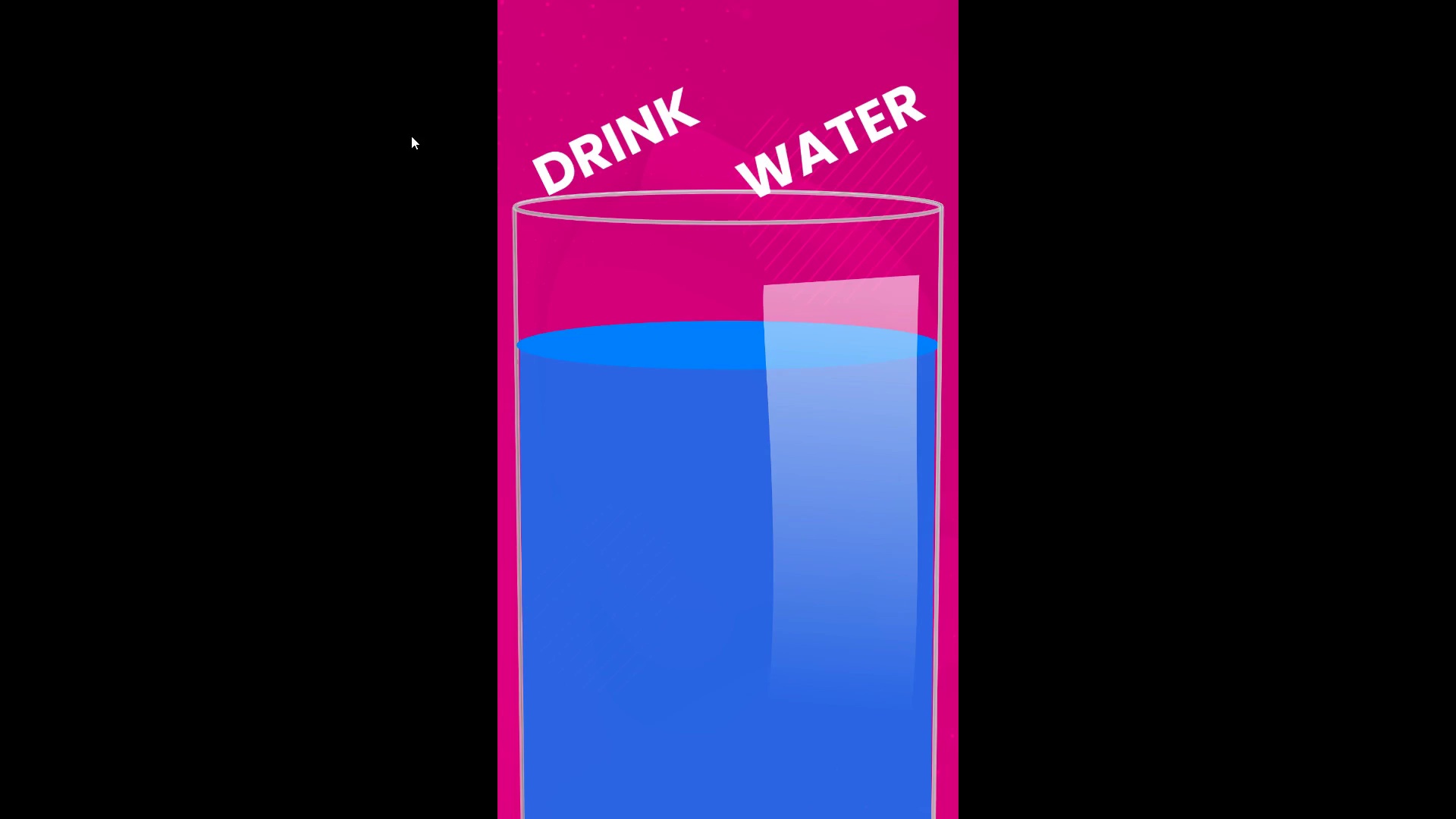 
hold_key(key=ControlLeft, duration=1.5)
 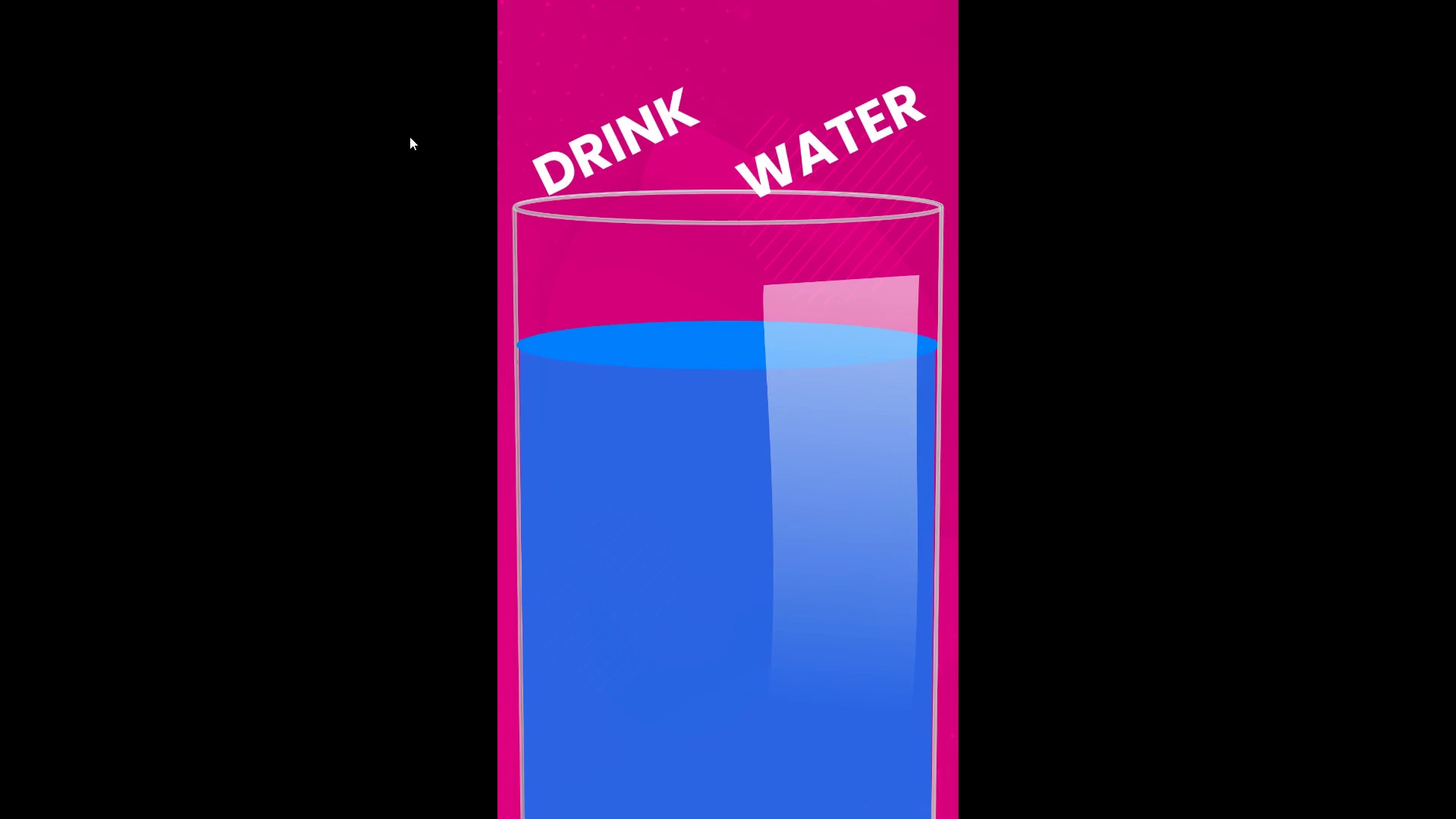 
hold_key(key=ControlLeft, duration=1.5)
 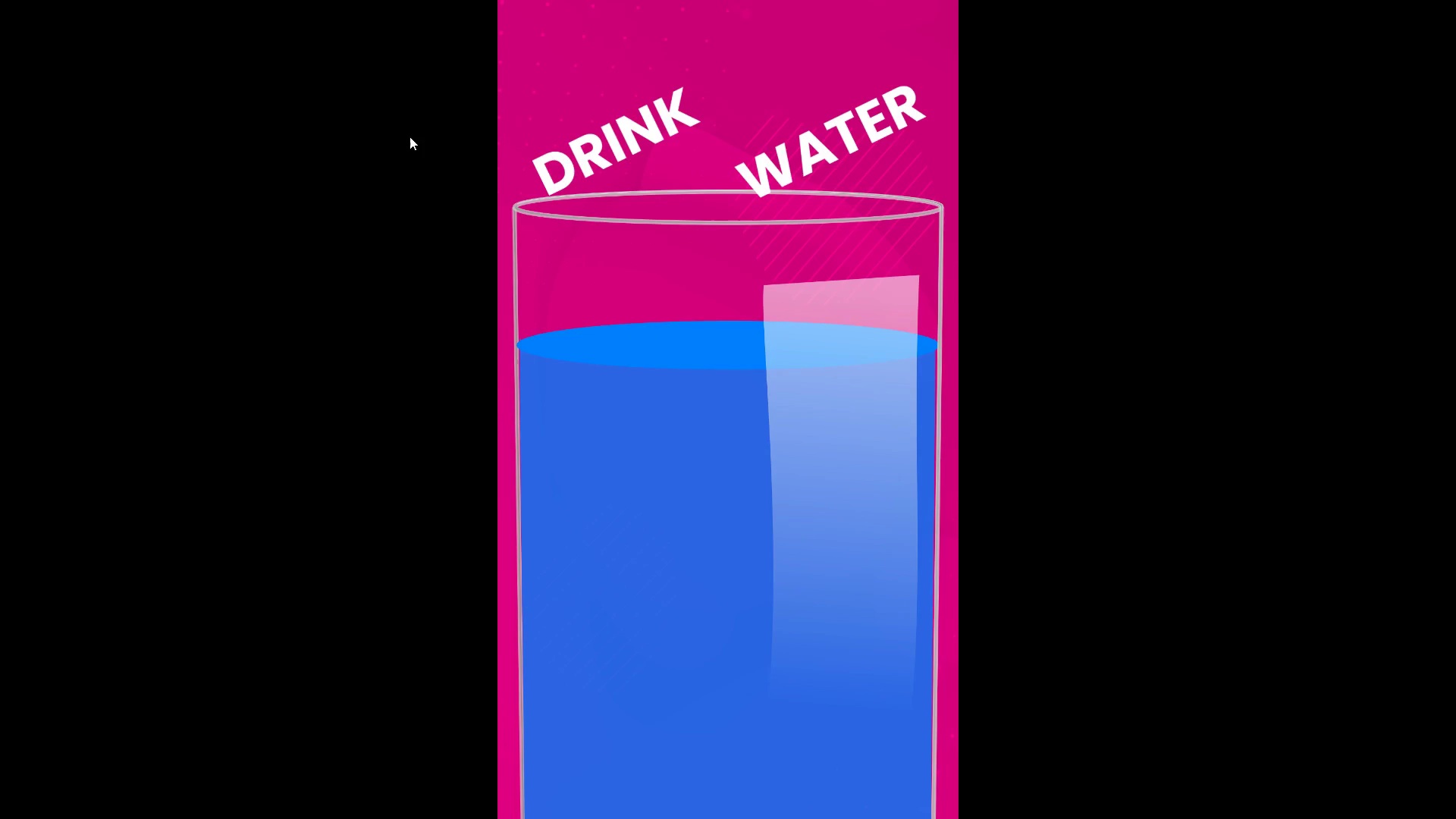 
hold_key(key=ControlLeft, duration=1.51)
 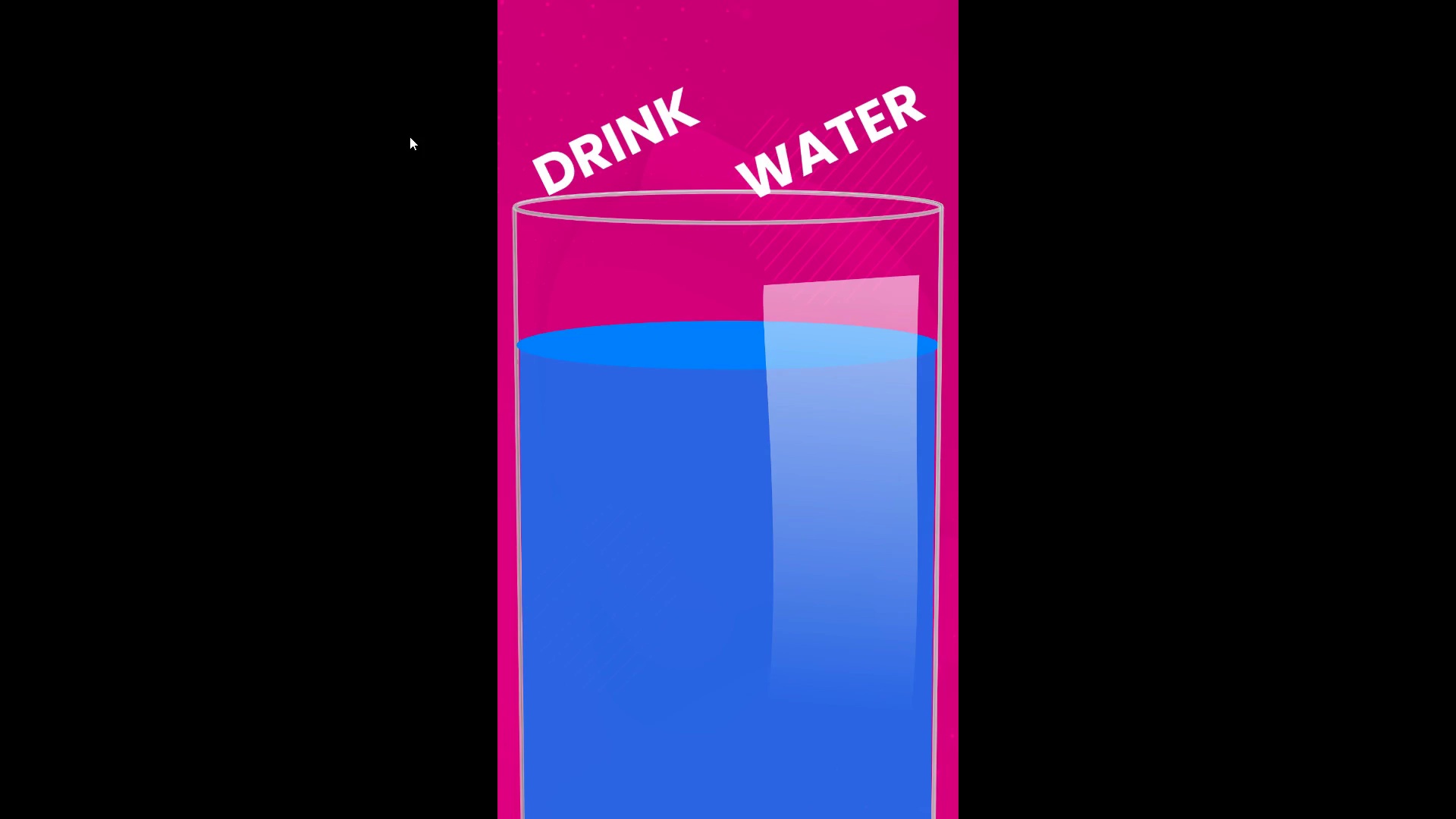 
key(Control+Backquote)
 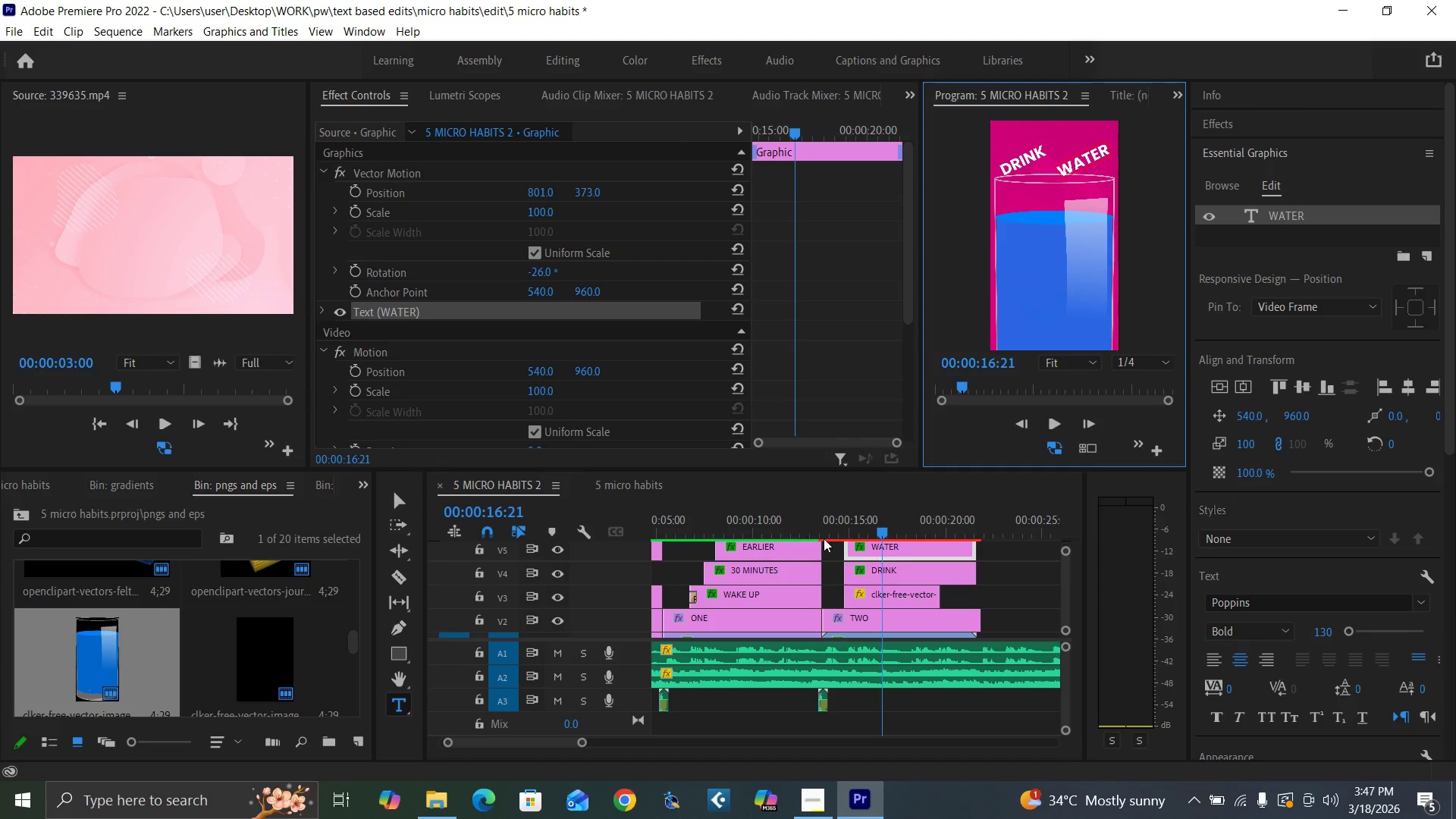 
left_click([836, 526])
 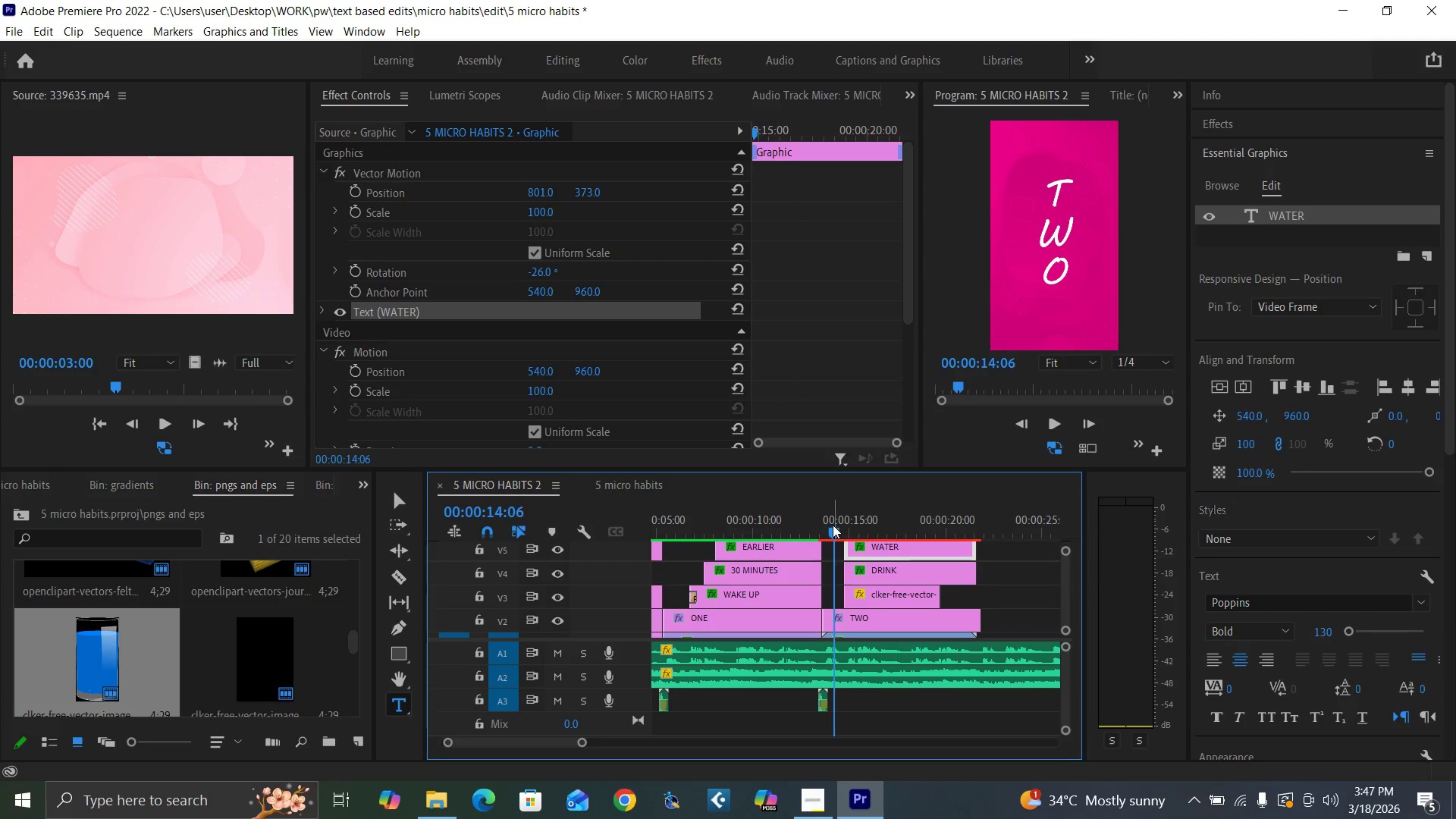 
key(Space)
 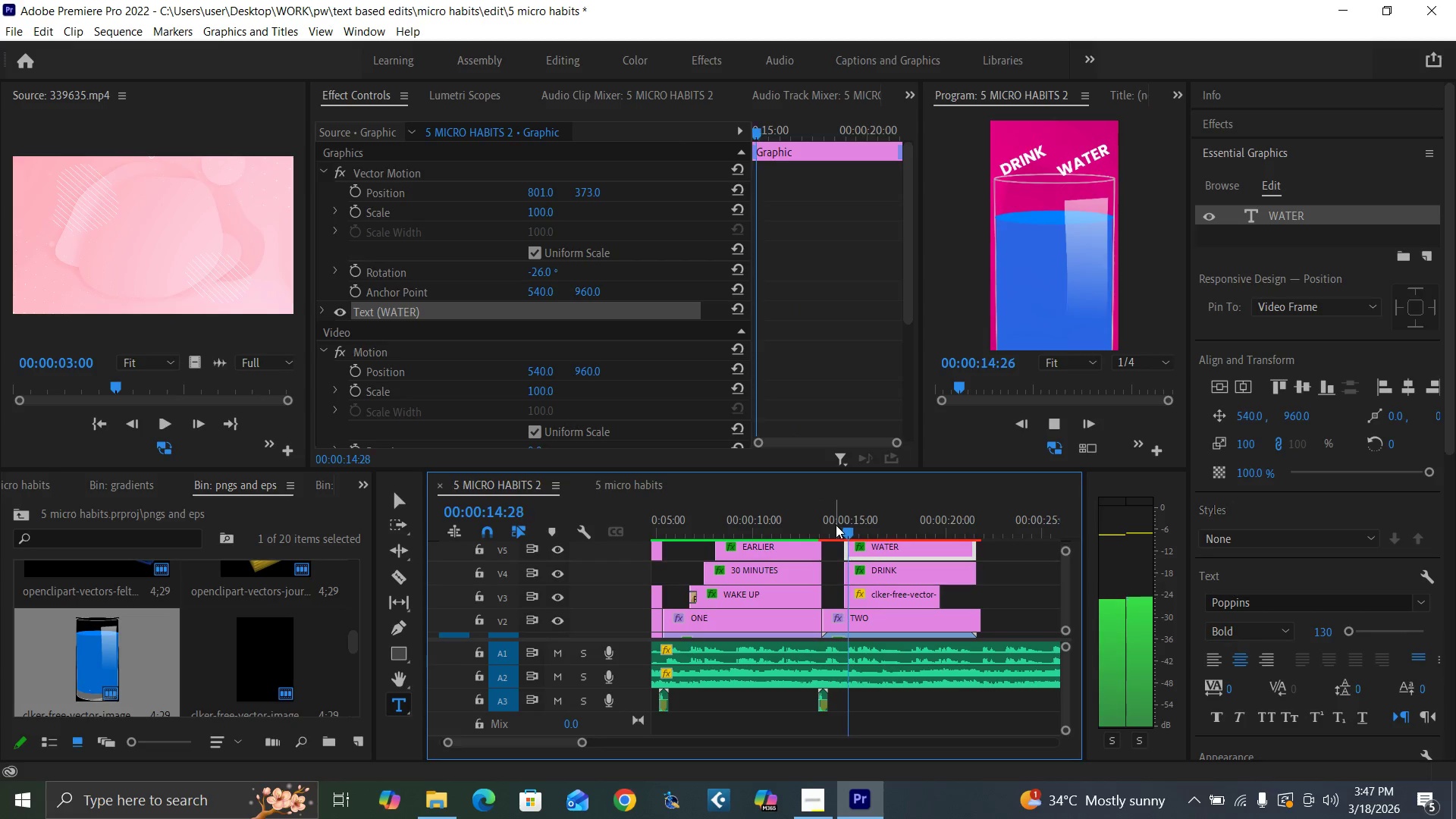 
key(Space)
 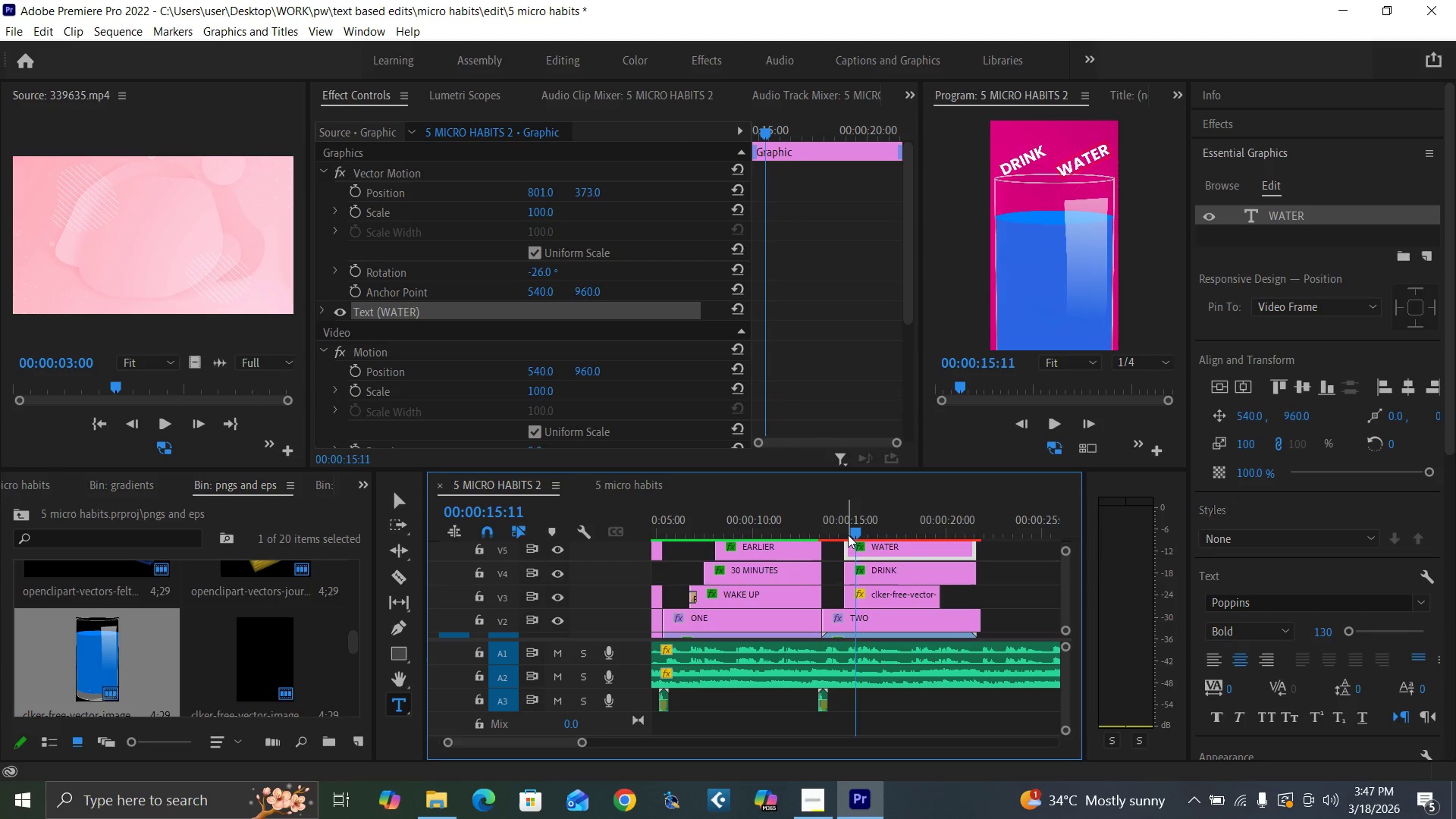 
left_click([825, 525])
 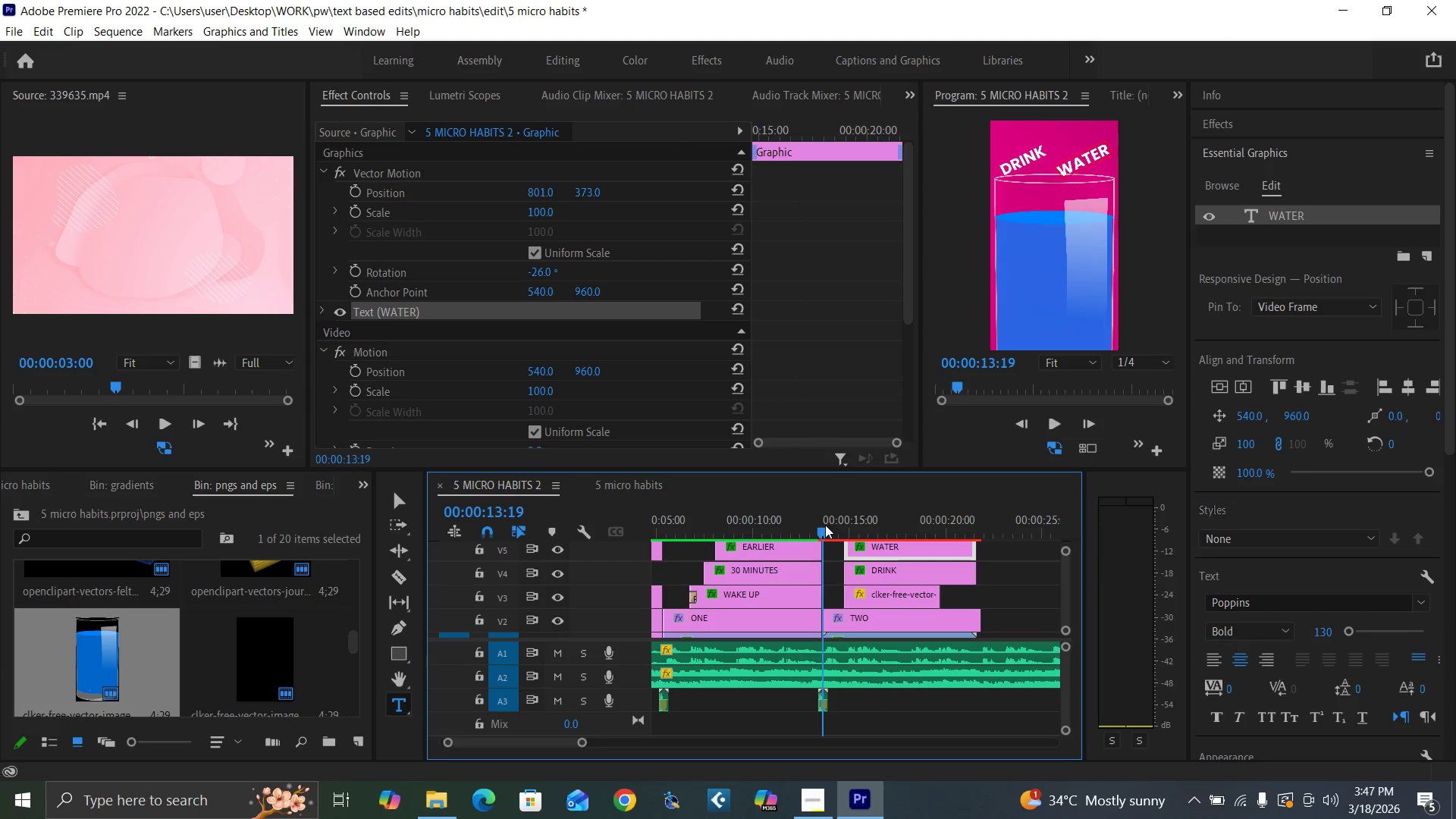 
key(Space)
 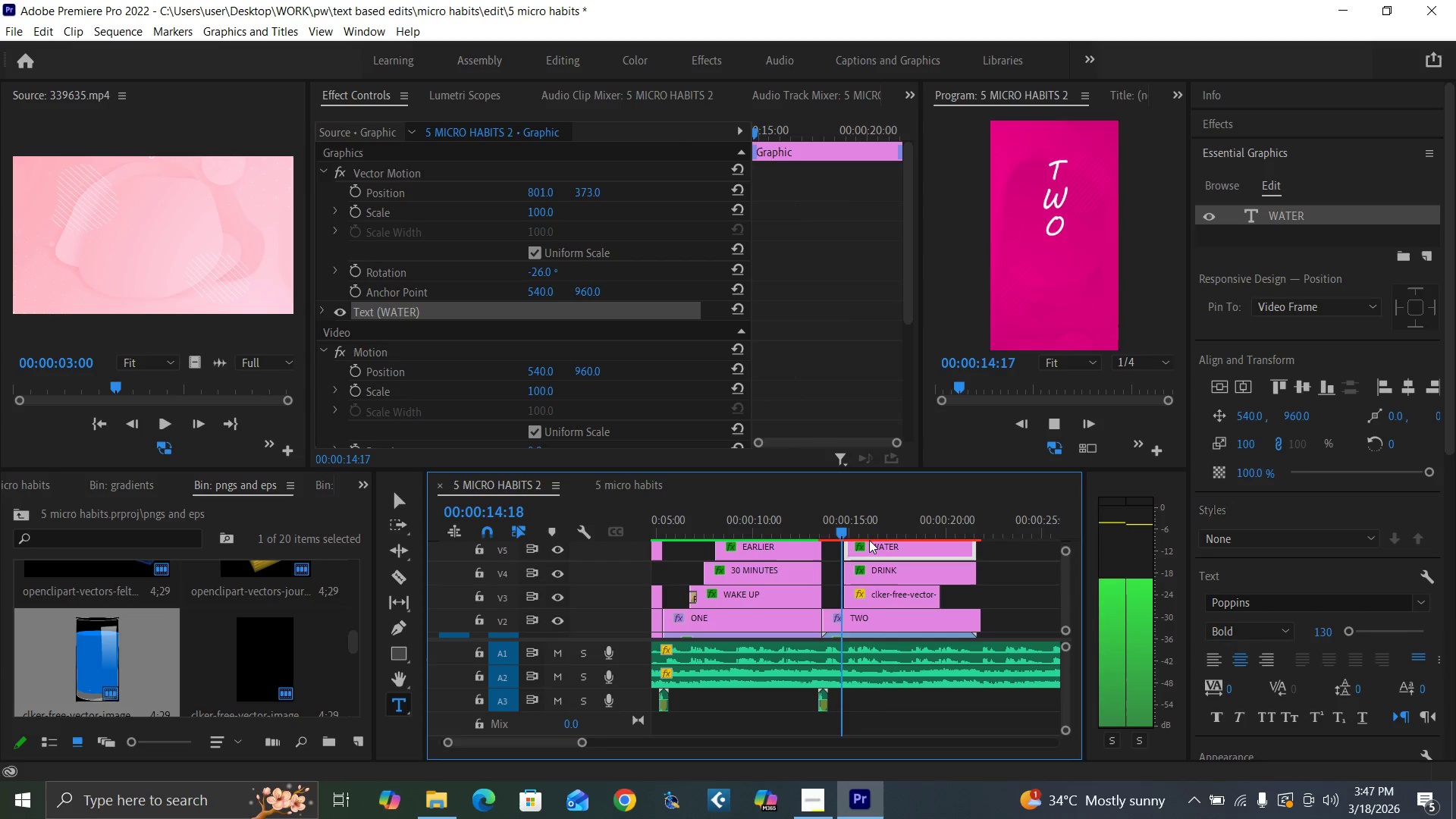 
key(Space)
 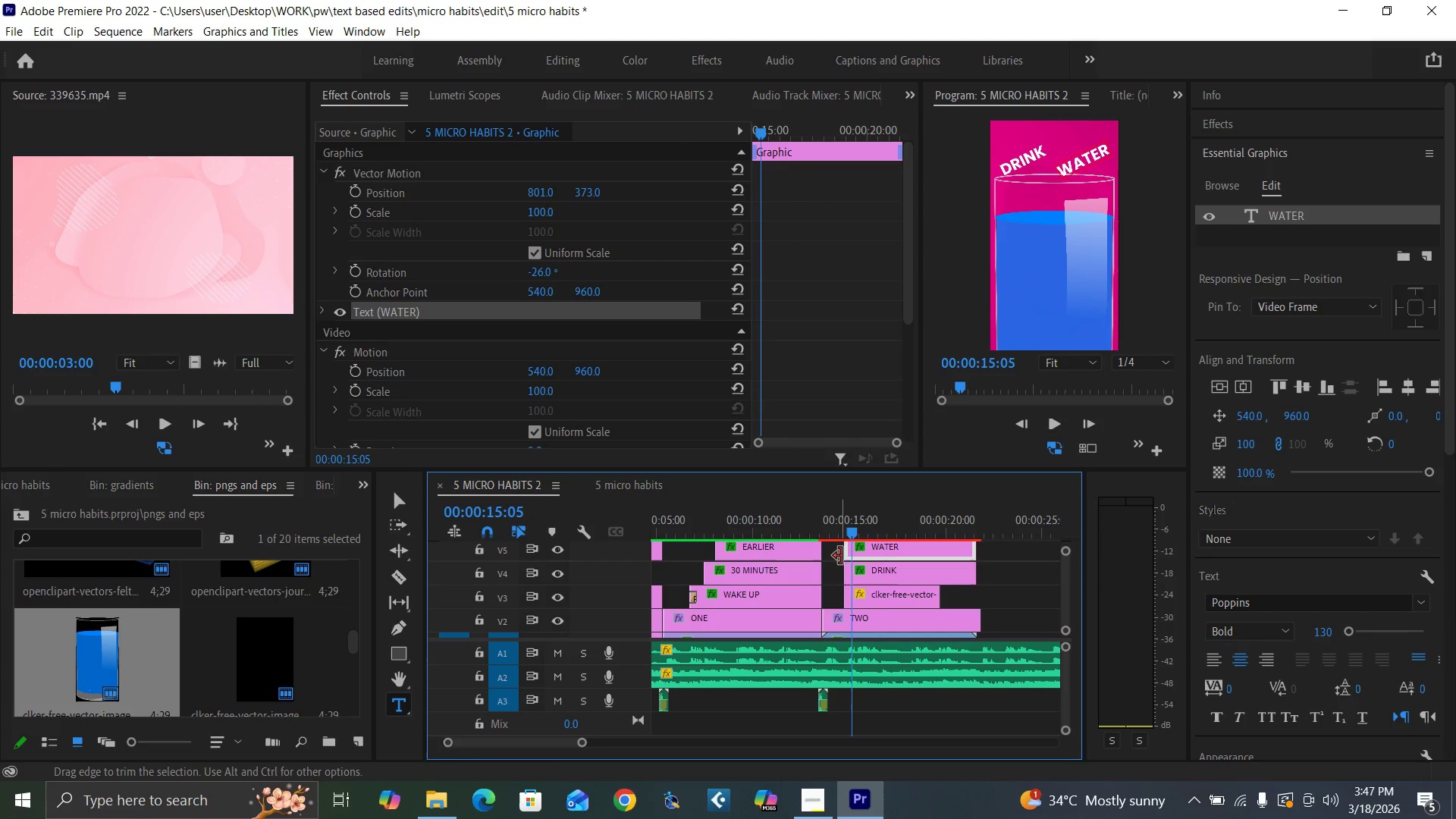 
key(Equal)
 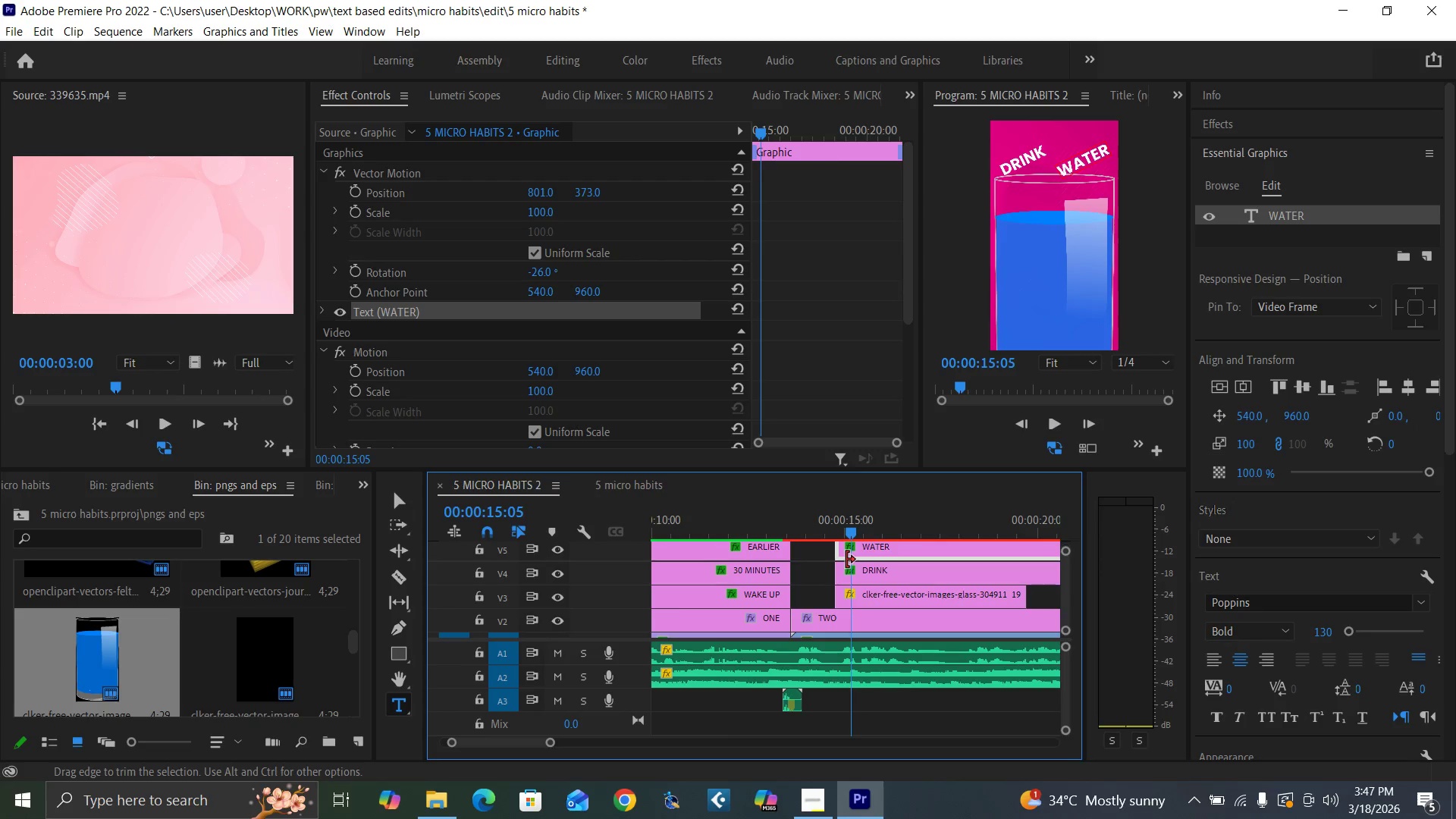 
key(Equal)
 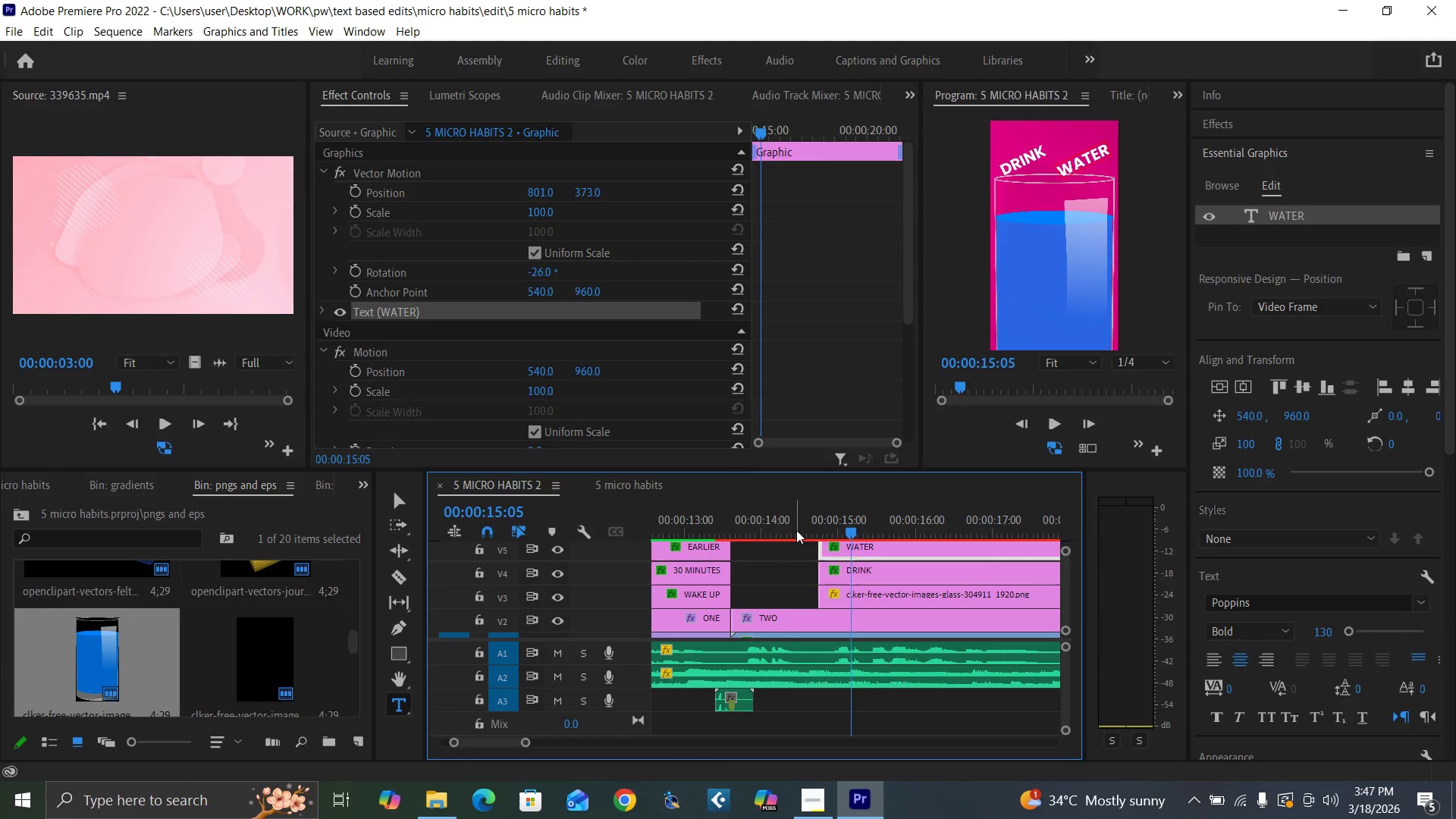 
left_click([796, 530])
 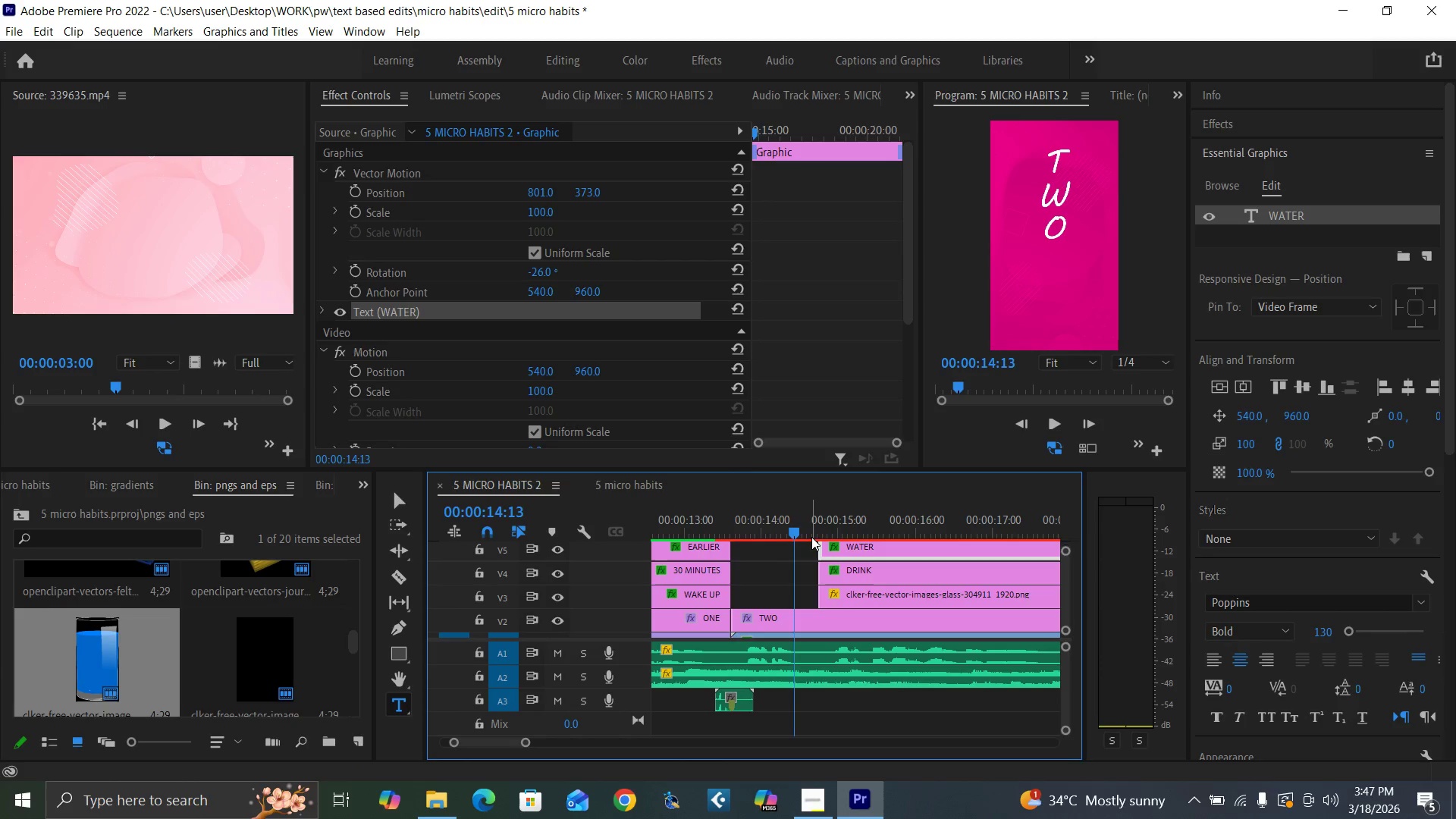 
left_click([809, 529])
 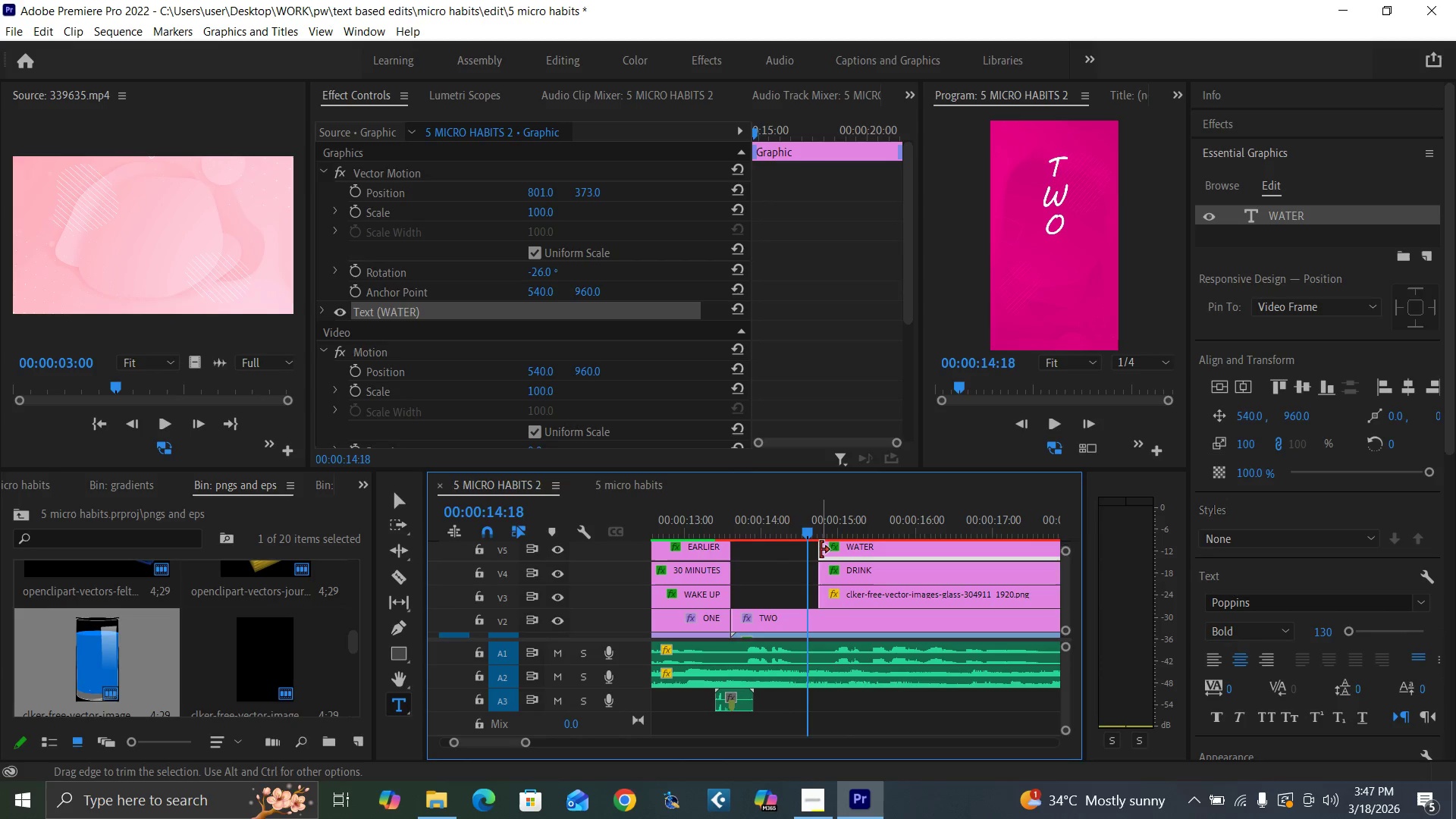 
left_click_drag(start_coordinate=[822, 551], to_coordinate=[810, 549])
 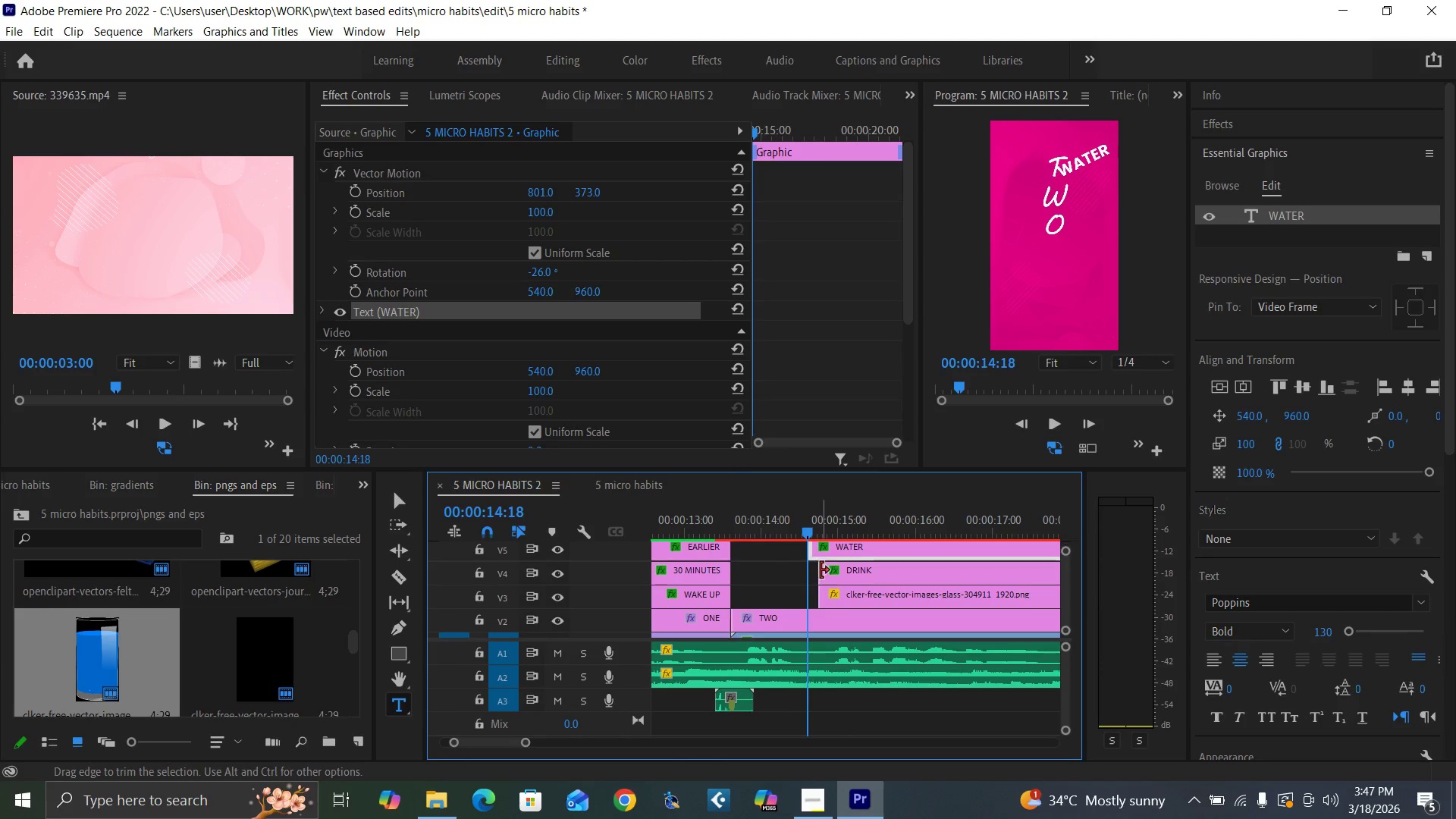 
left_click_drag(start_coordinate=[821, 571], to_coordinate=[813, 572])
 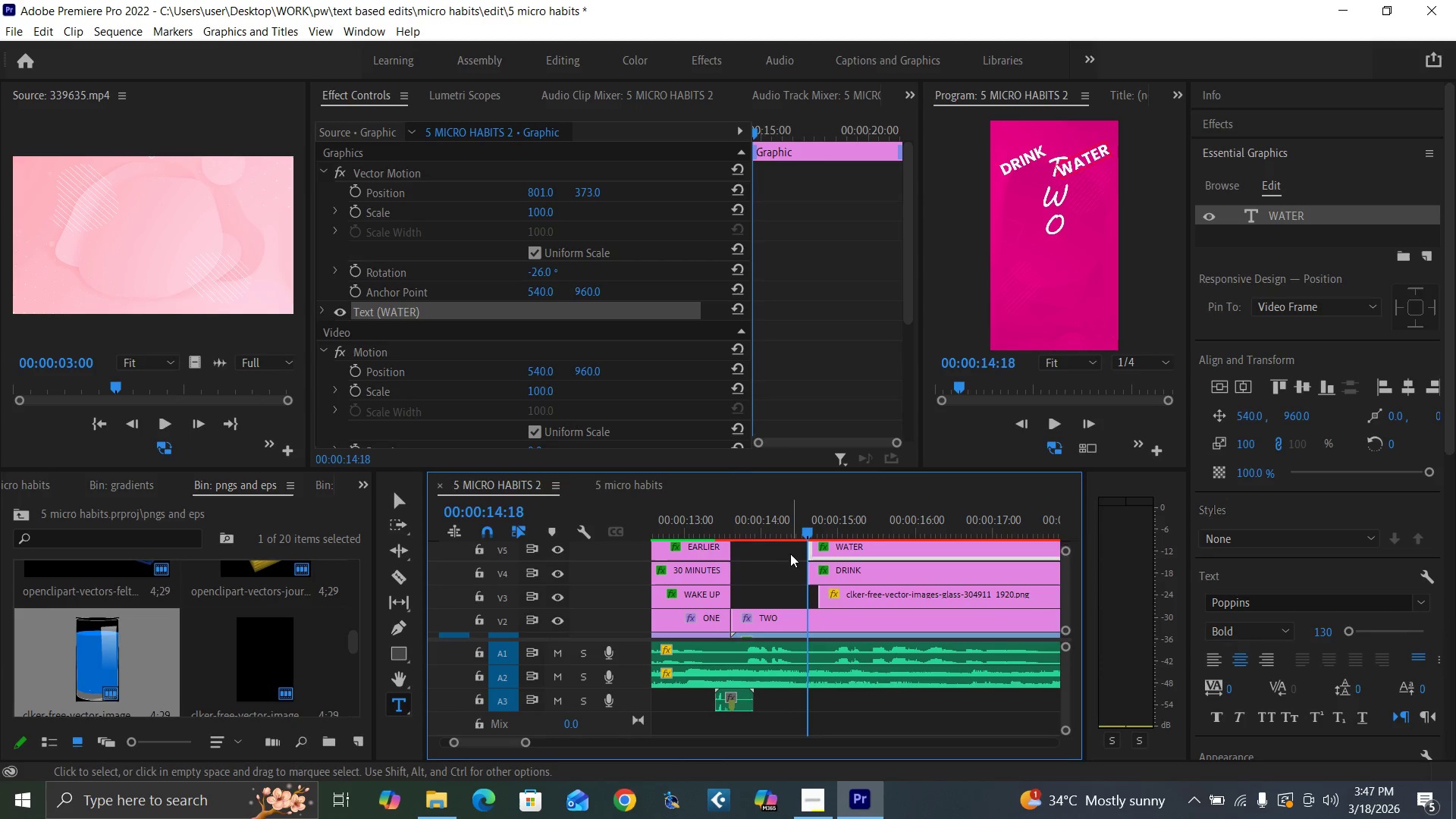 
left_click([788, 552])
 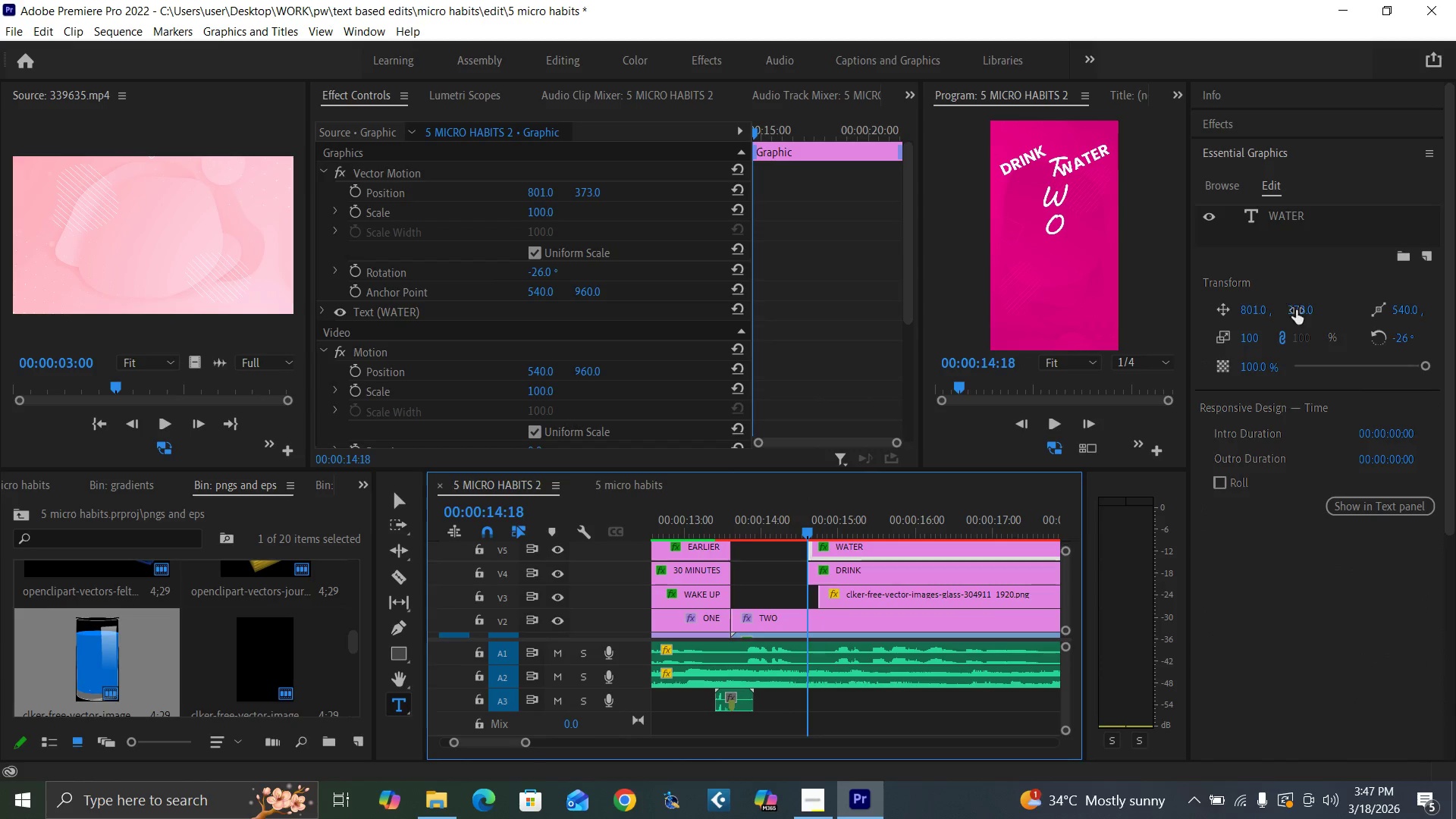 
double_click([1283, 216])
 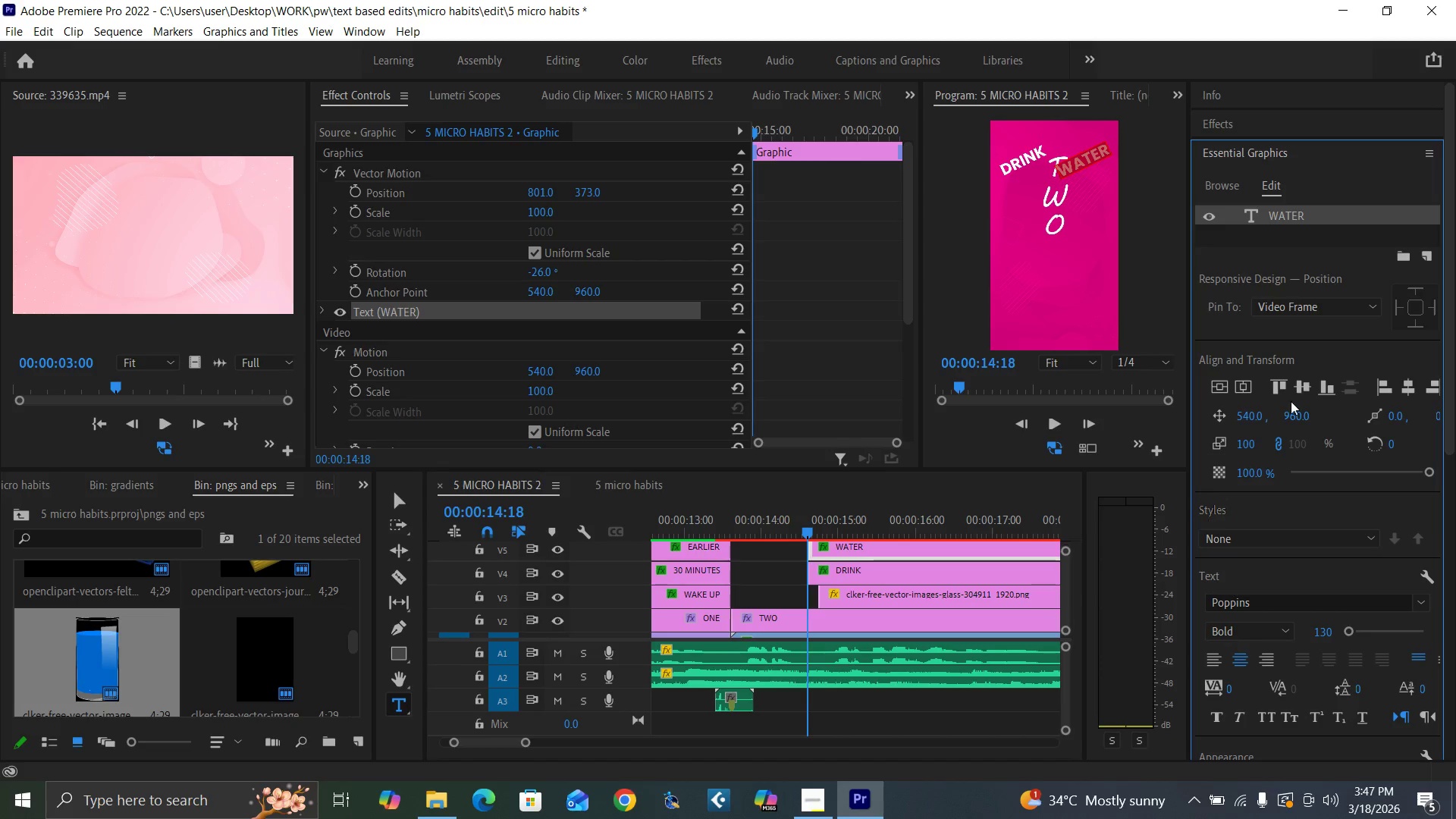 
left_click_drag(start_coordinate=[1249, 418], to_coordinate=[1287, 411])
 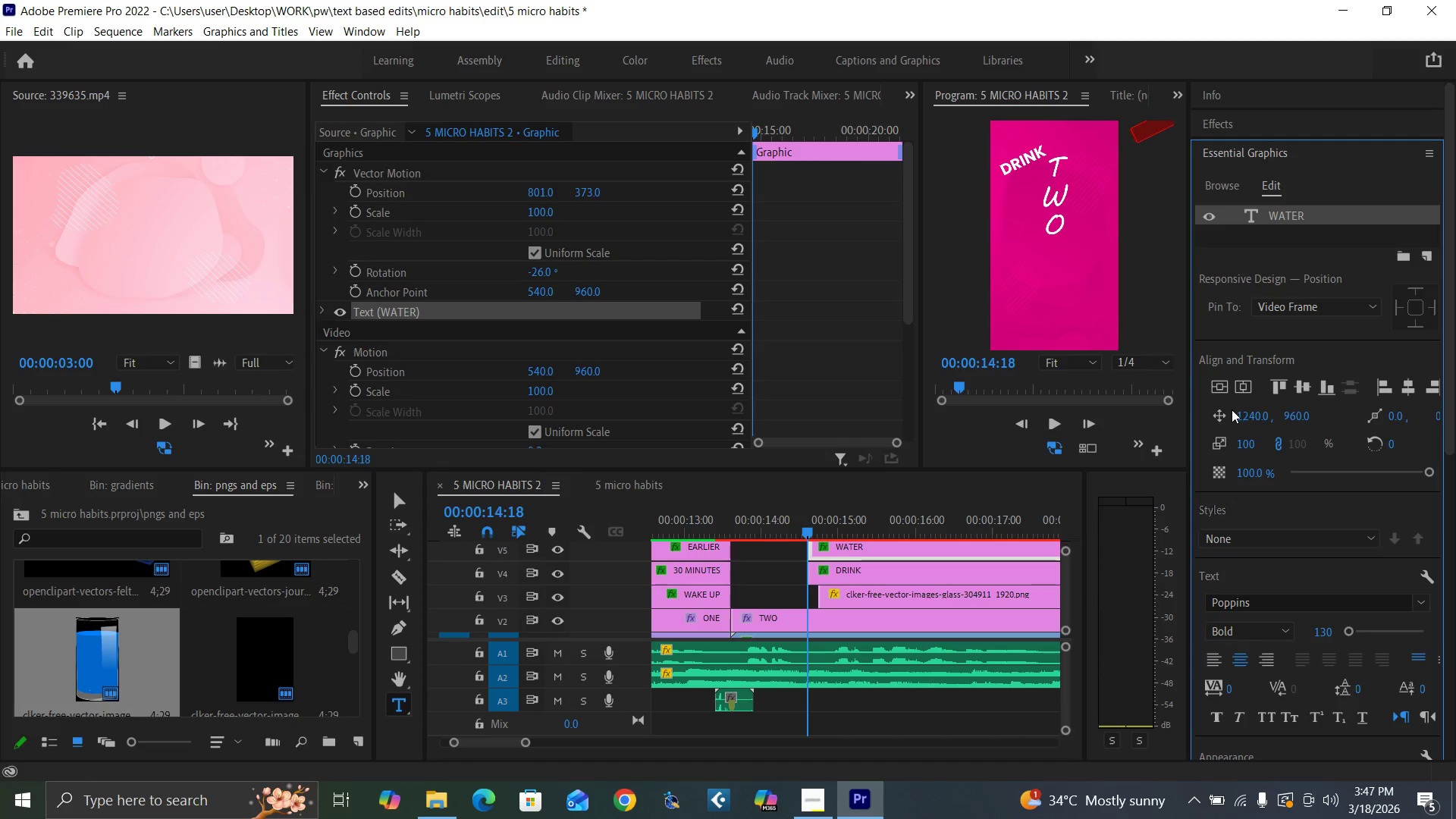 
left_click([1219, 418])
 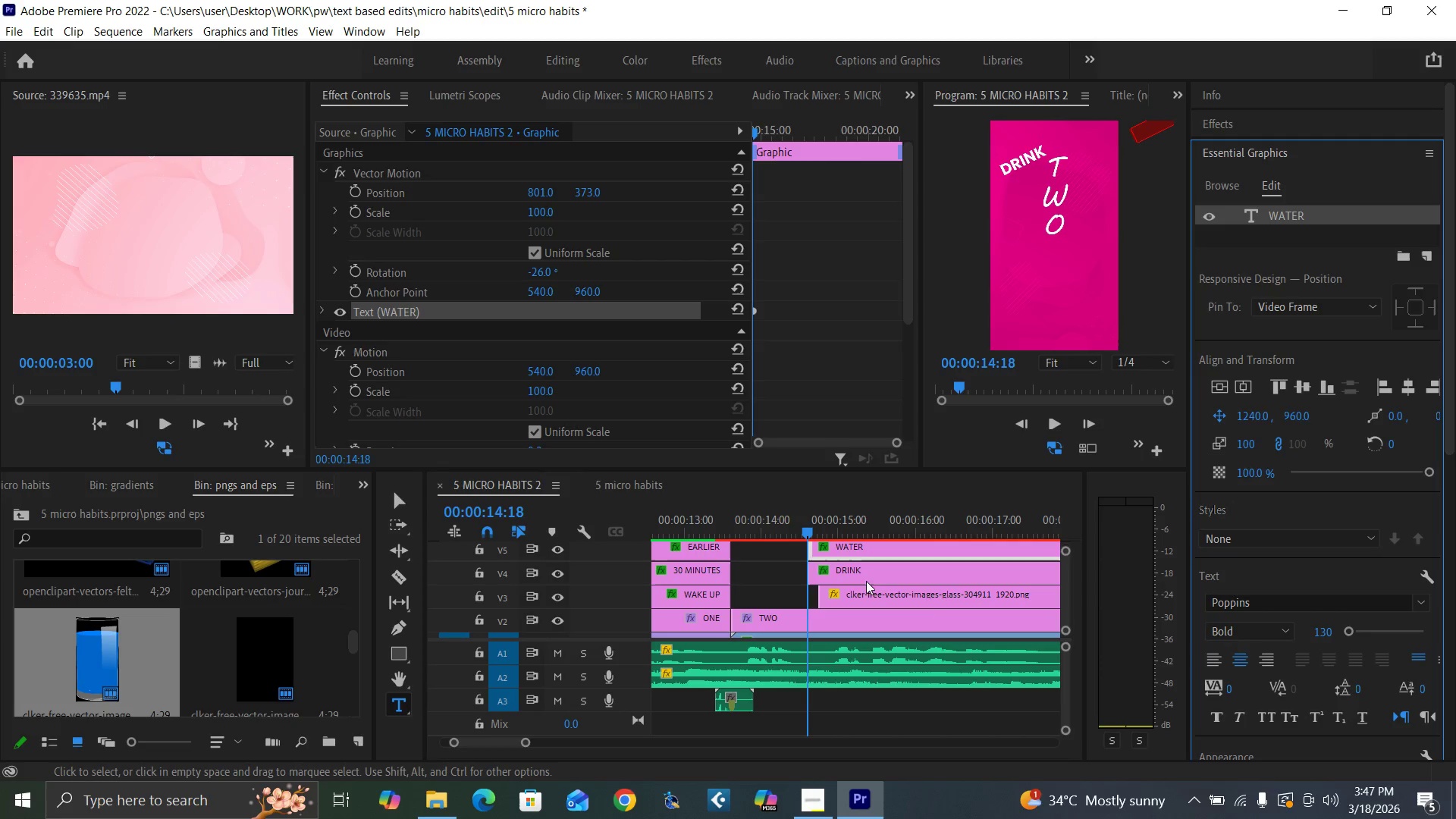 
left_click([861, 573])
 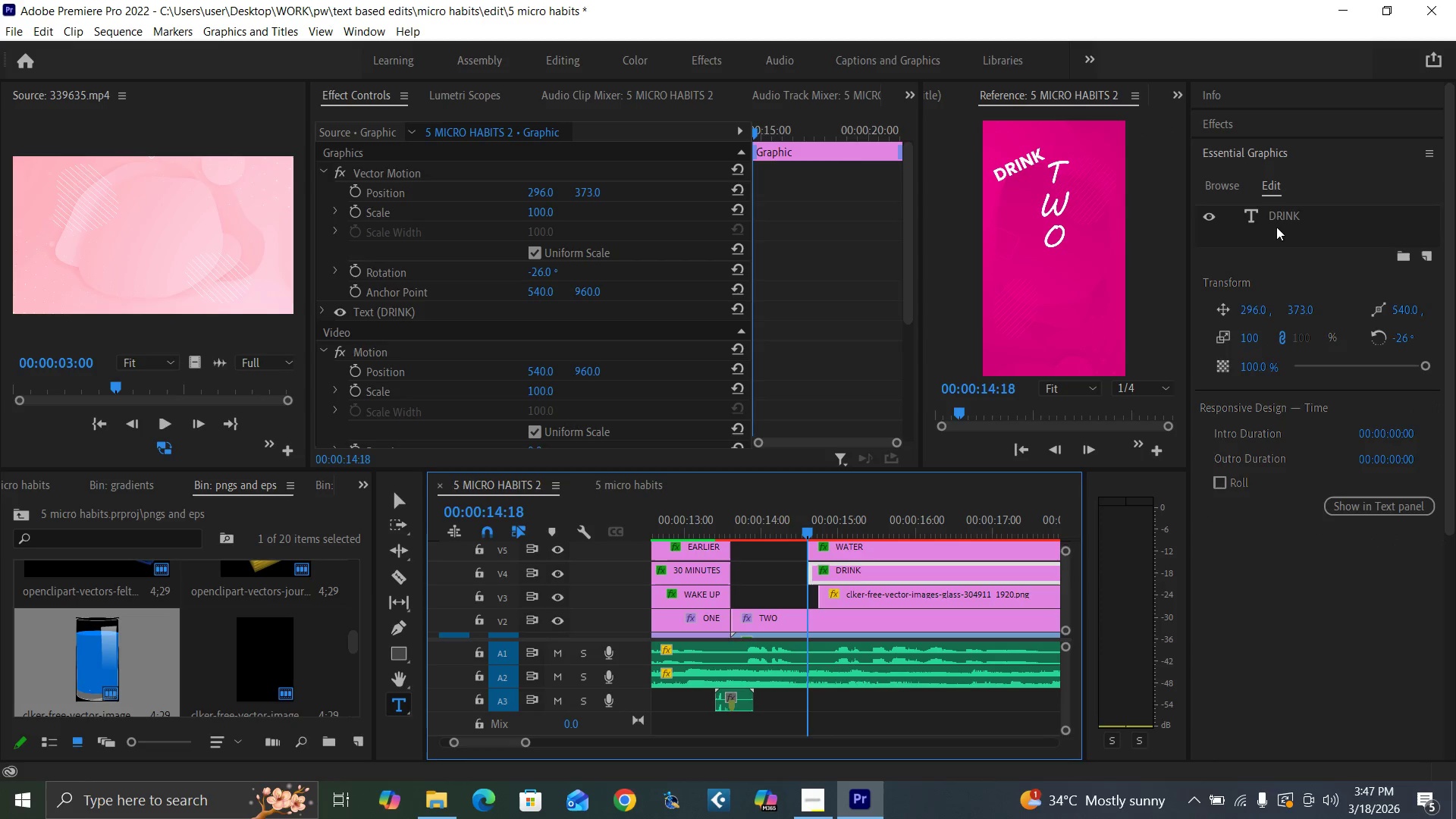 
double_click([1284, 214])
 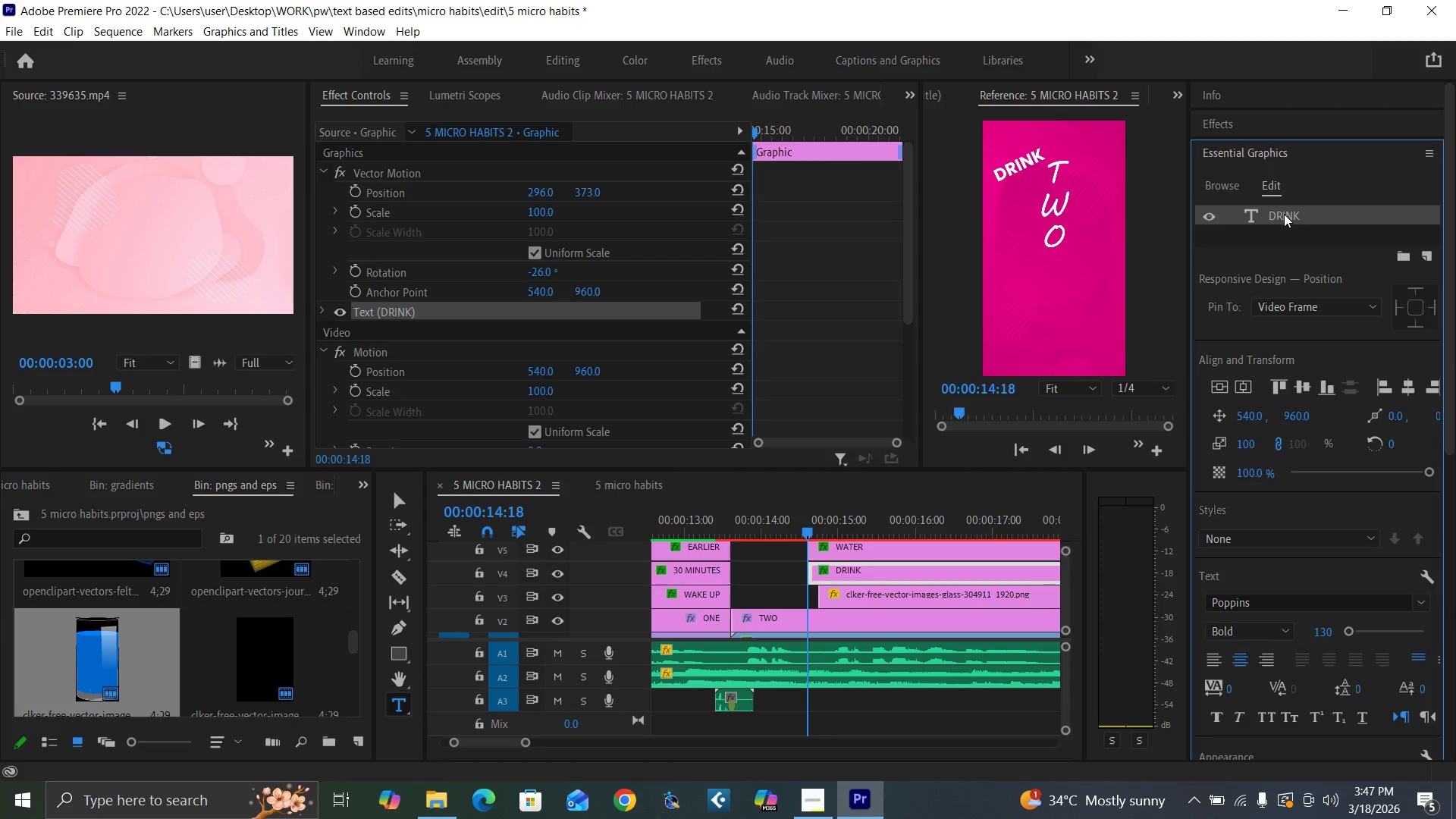 
double_click([1284, 214])
 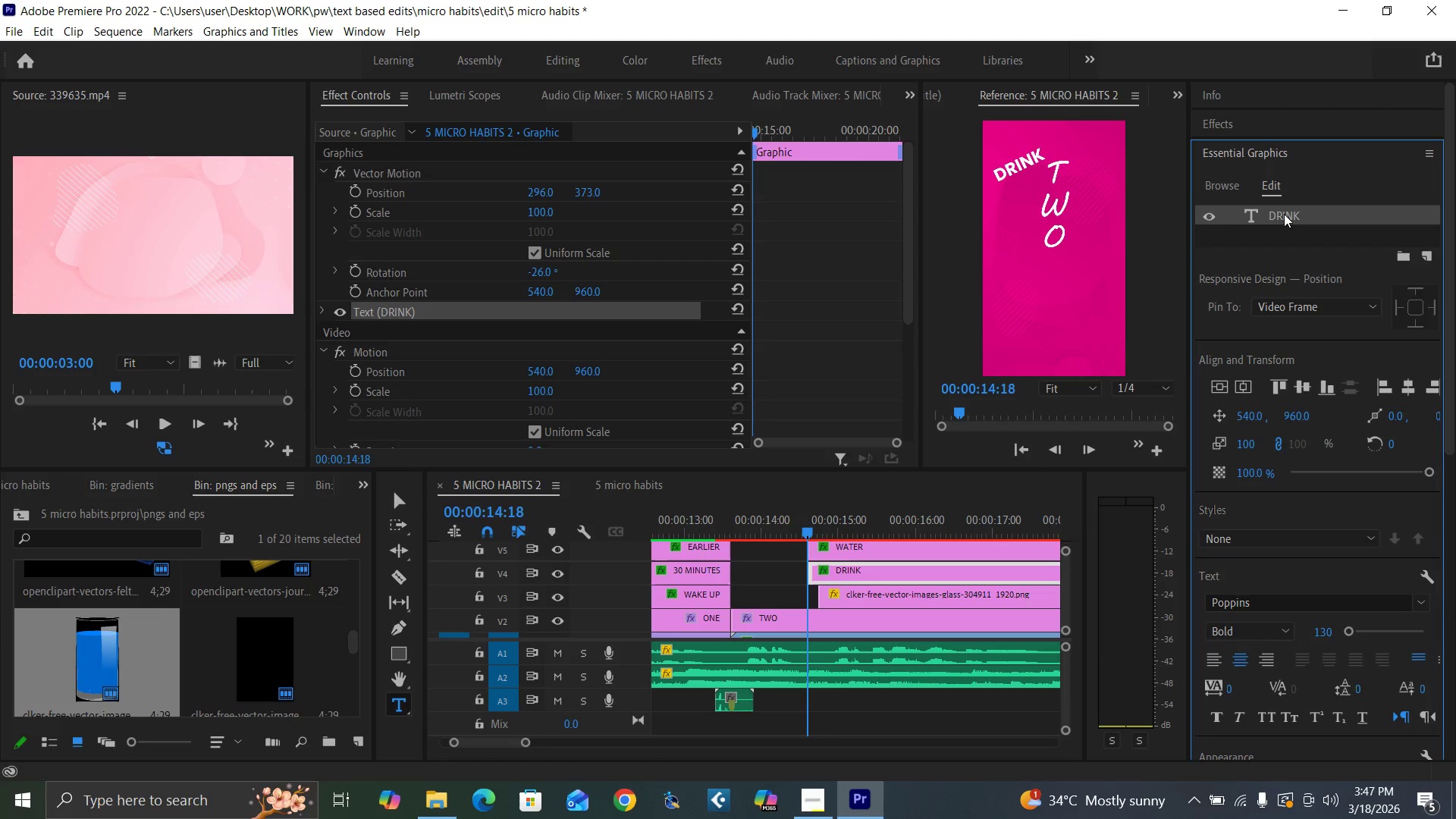 
triple_click([1284, 214])
 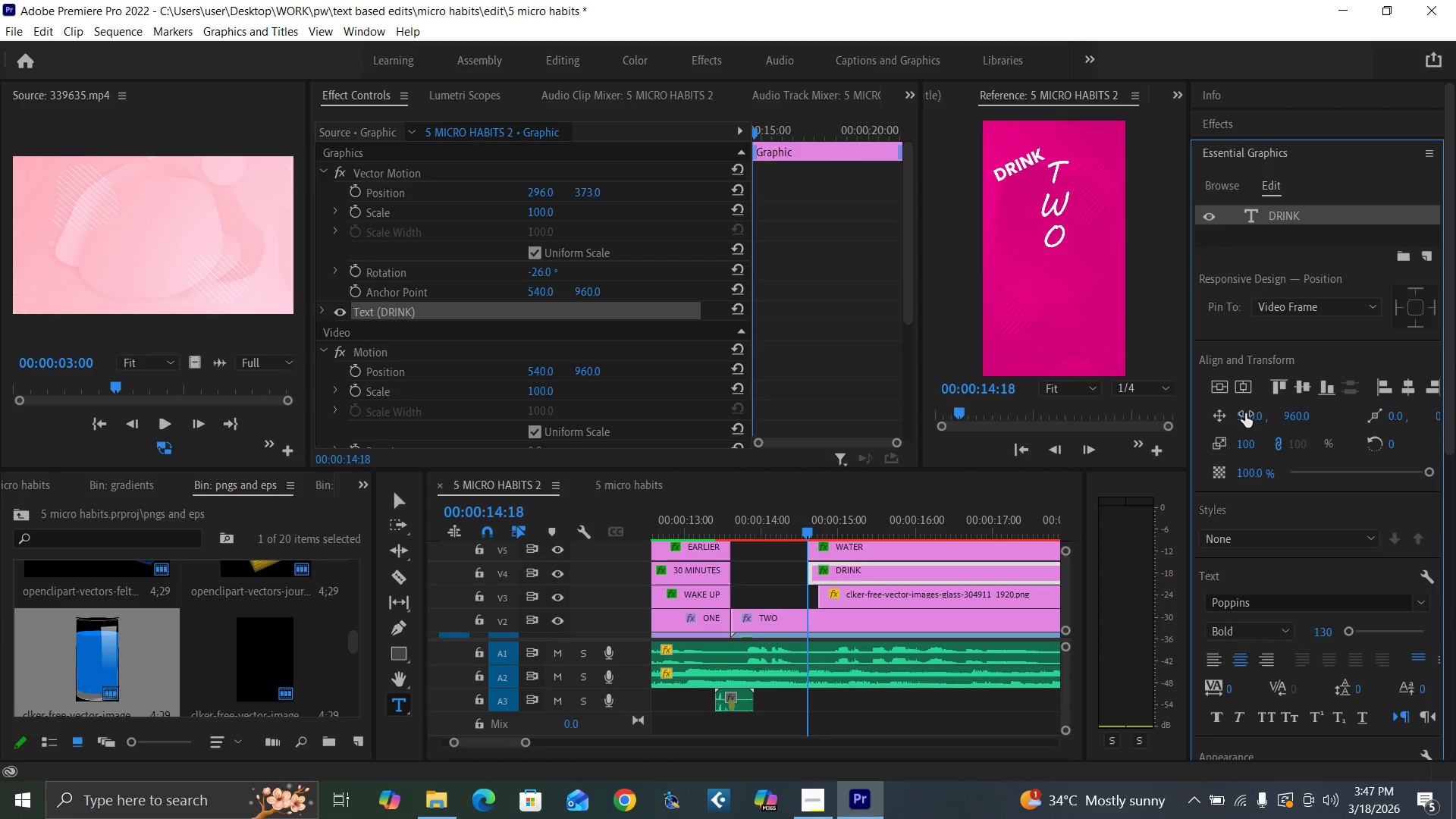 
left_click_drag(start_coordinate=[1247, 419], to_coordinate=[1231, 423])
 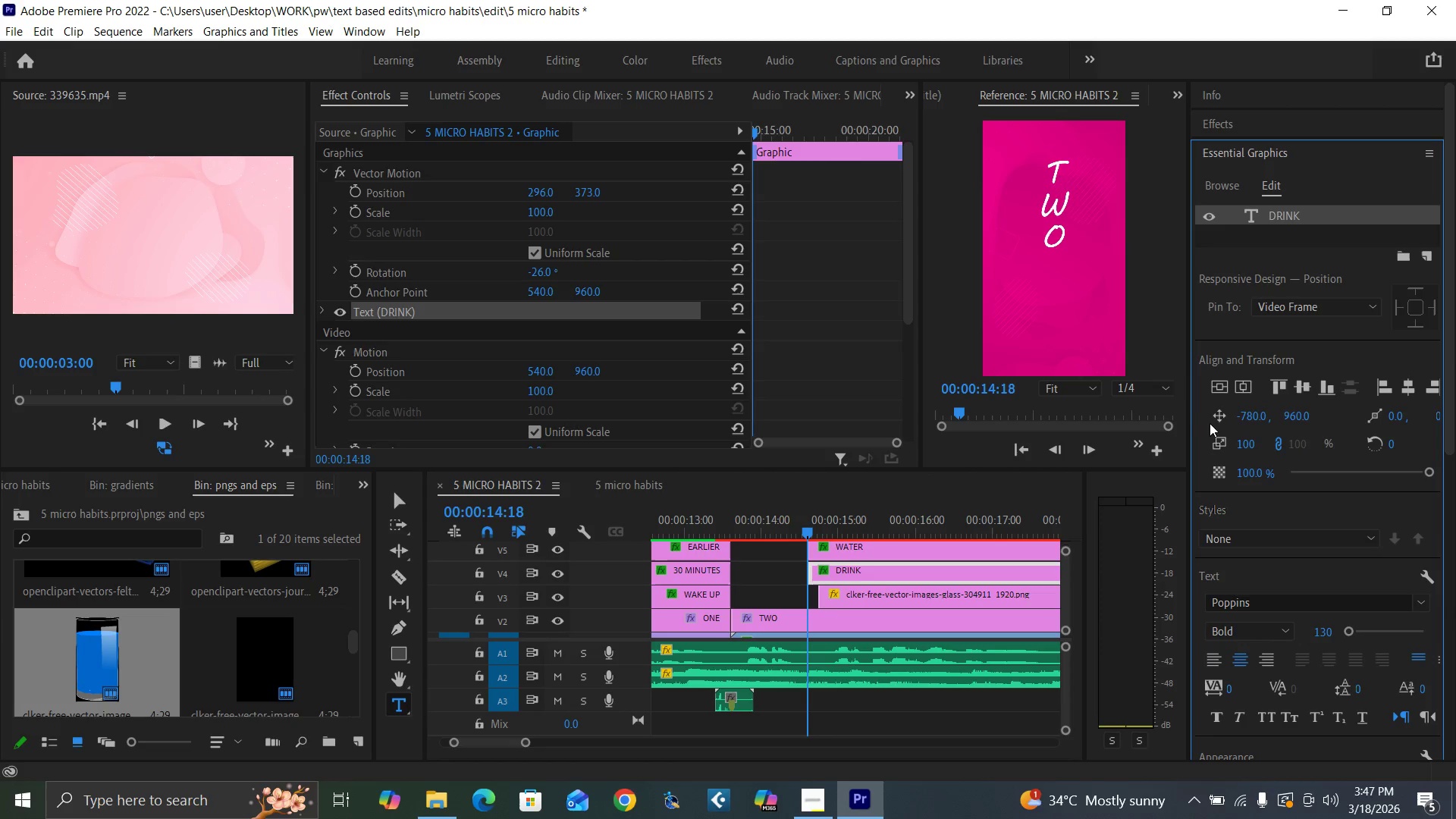 
left_click([1216, 417])
 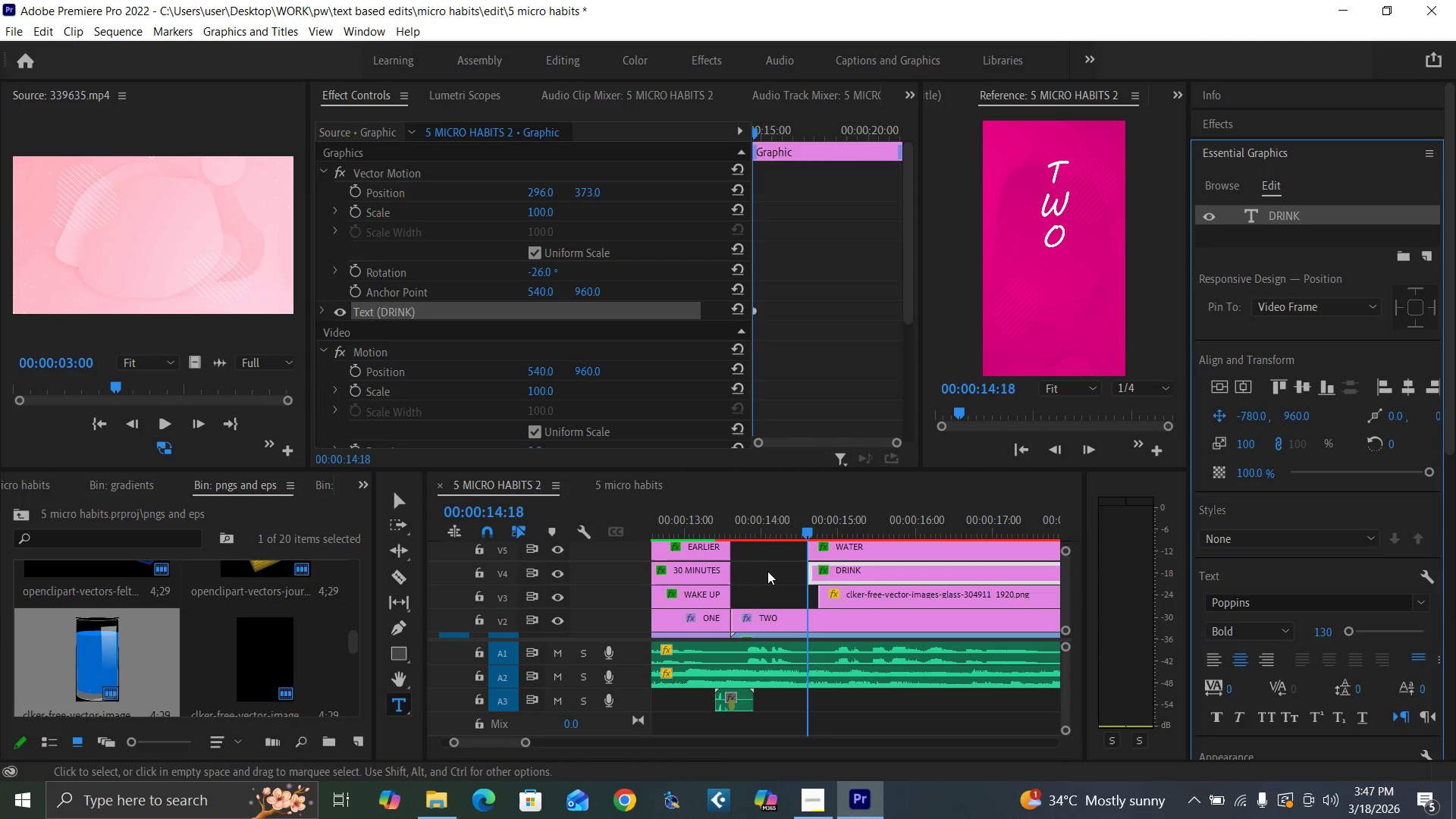 
key(Space)
 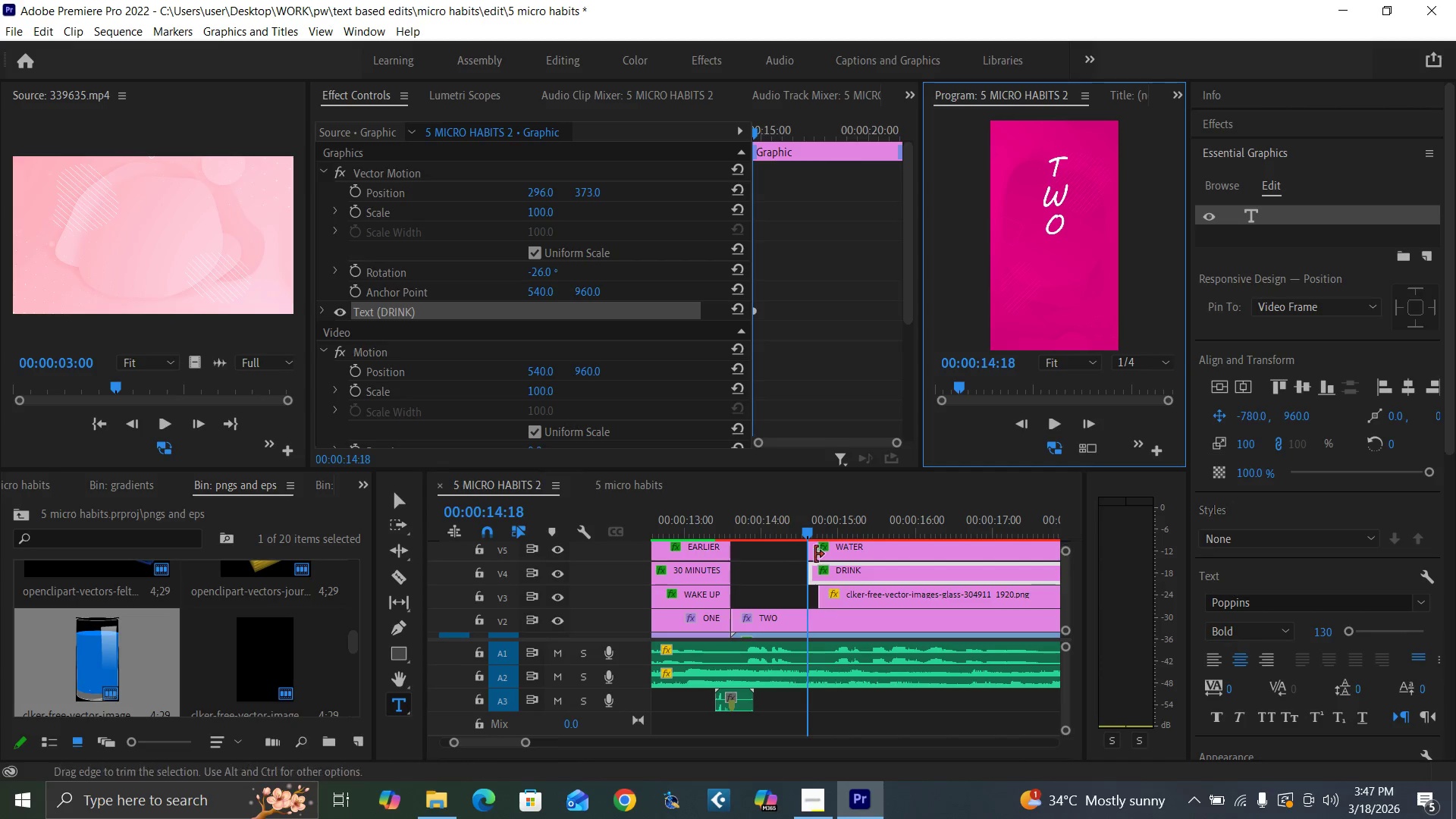 
left_click([804, 532])
 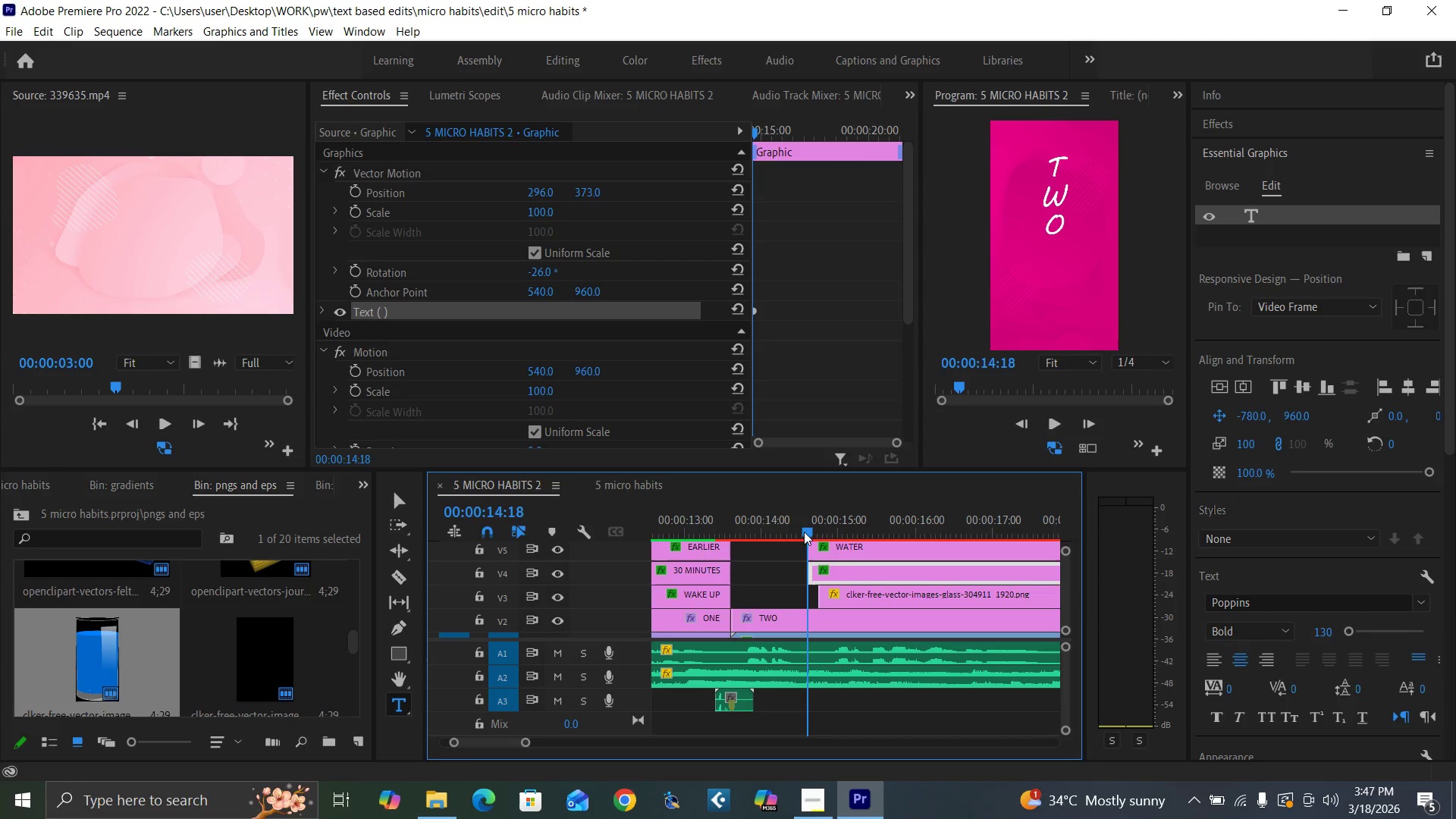 
key(Space)
 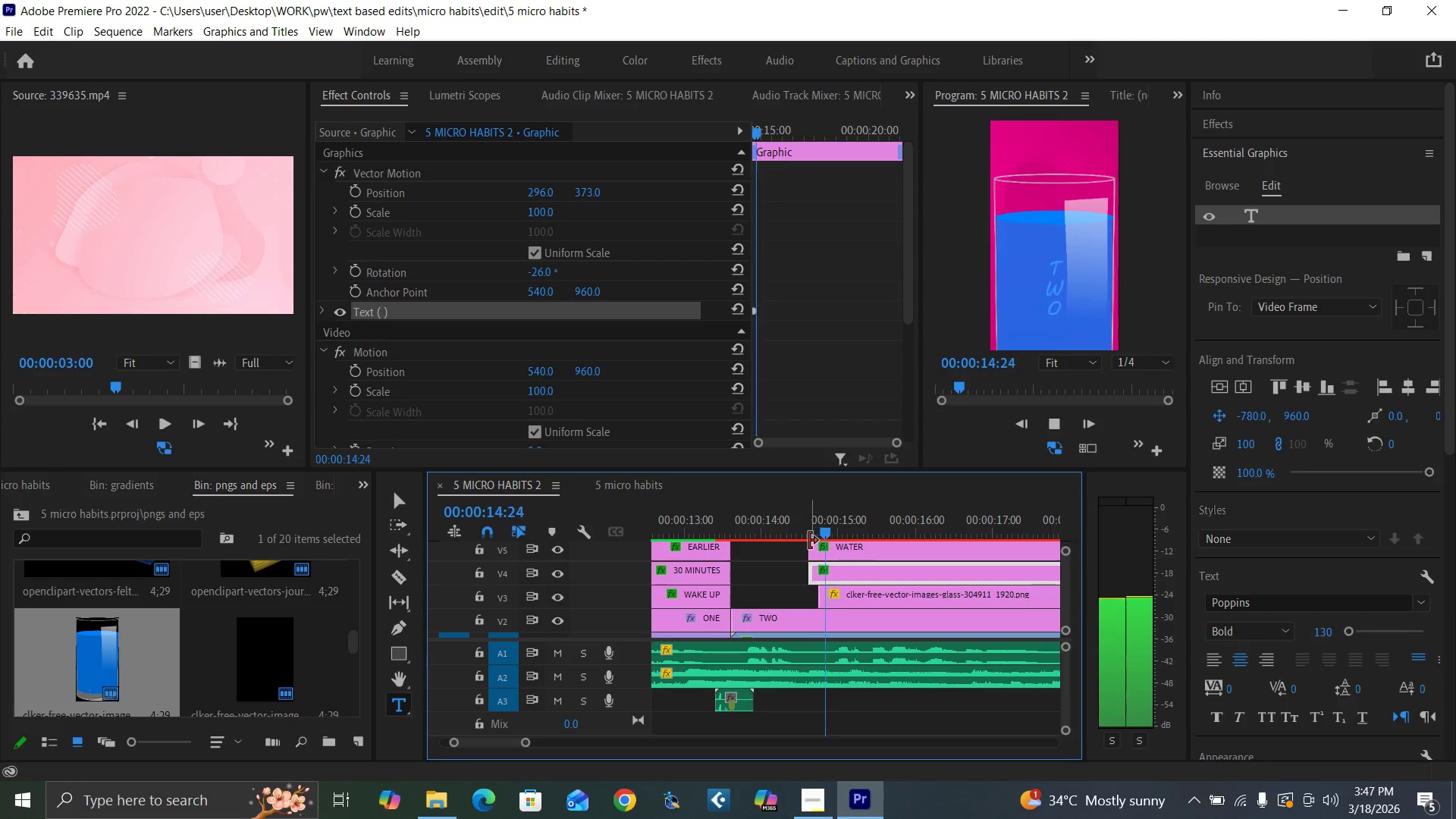 
key(Space)
 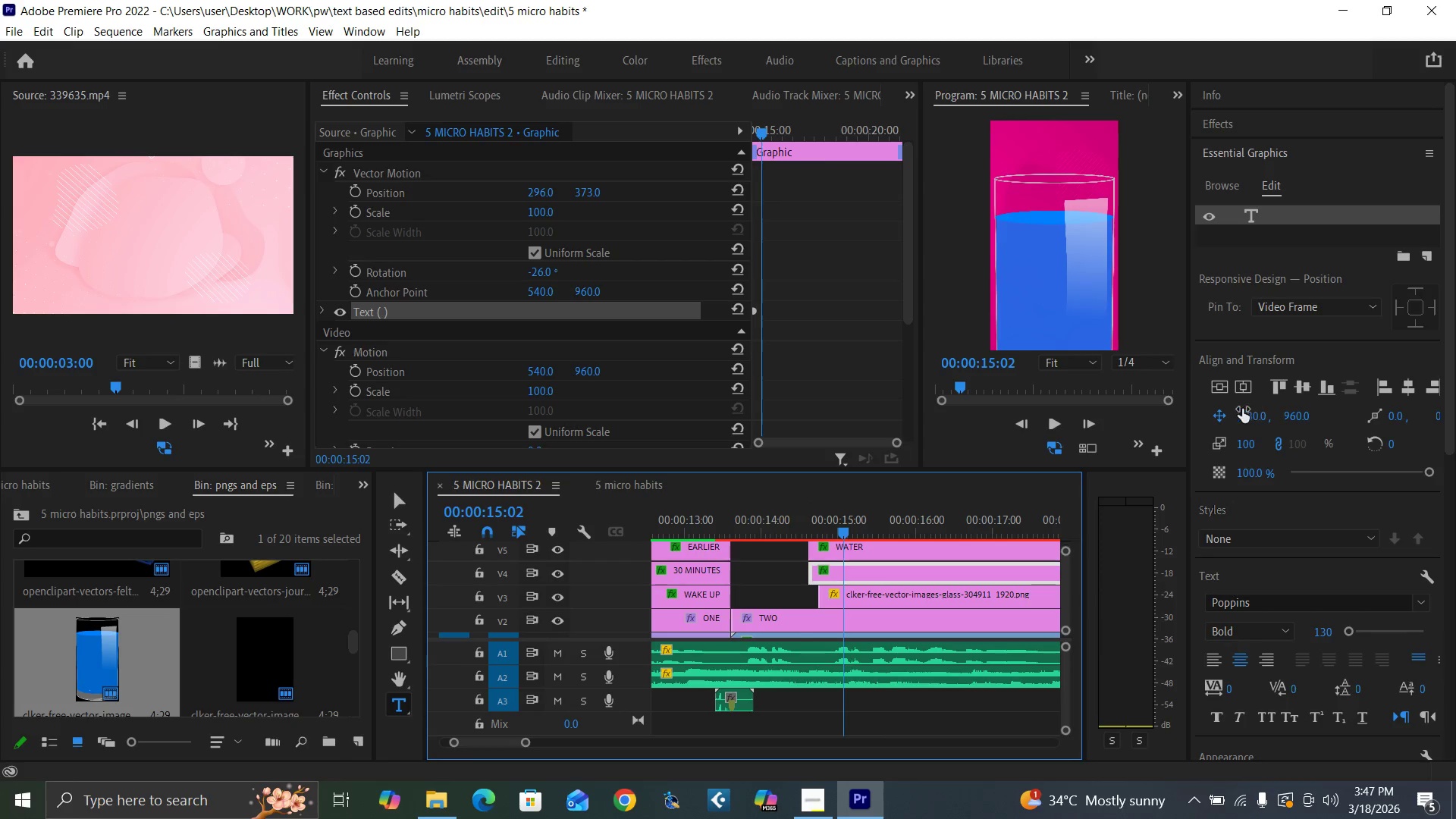 
left_click([1247, 419])
 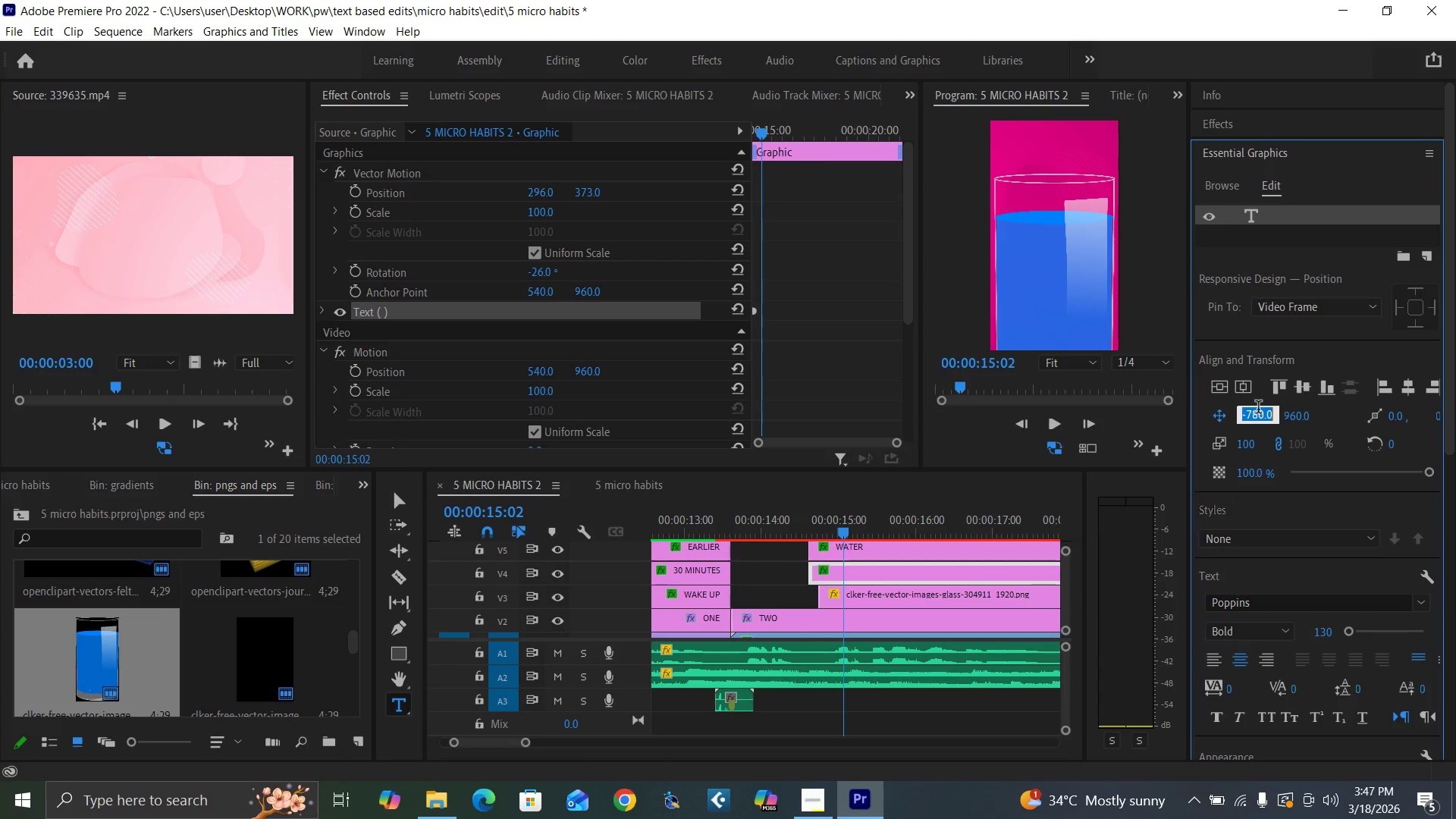 
key(5)
 